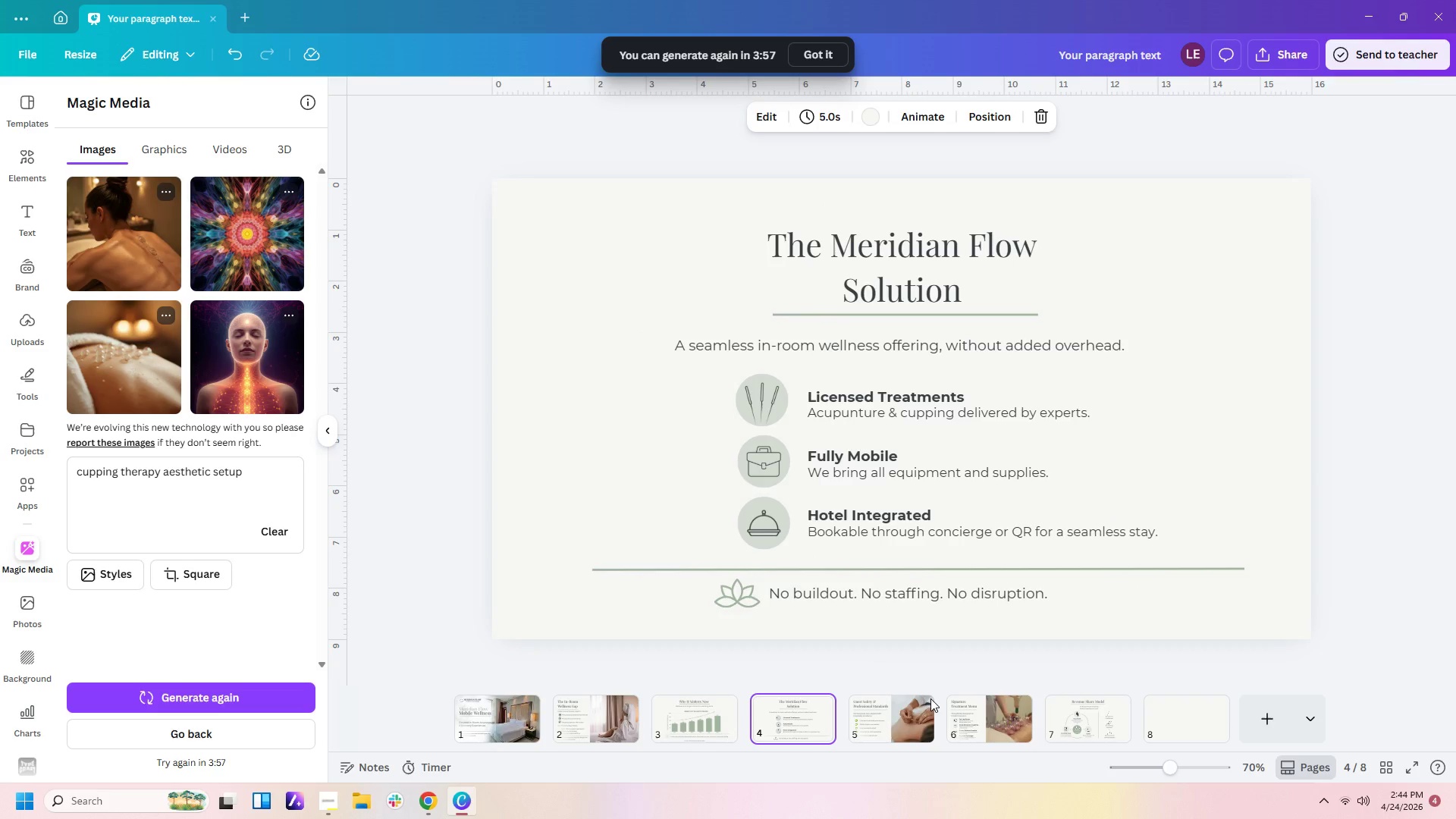 
left_click([877, 731])
 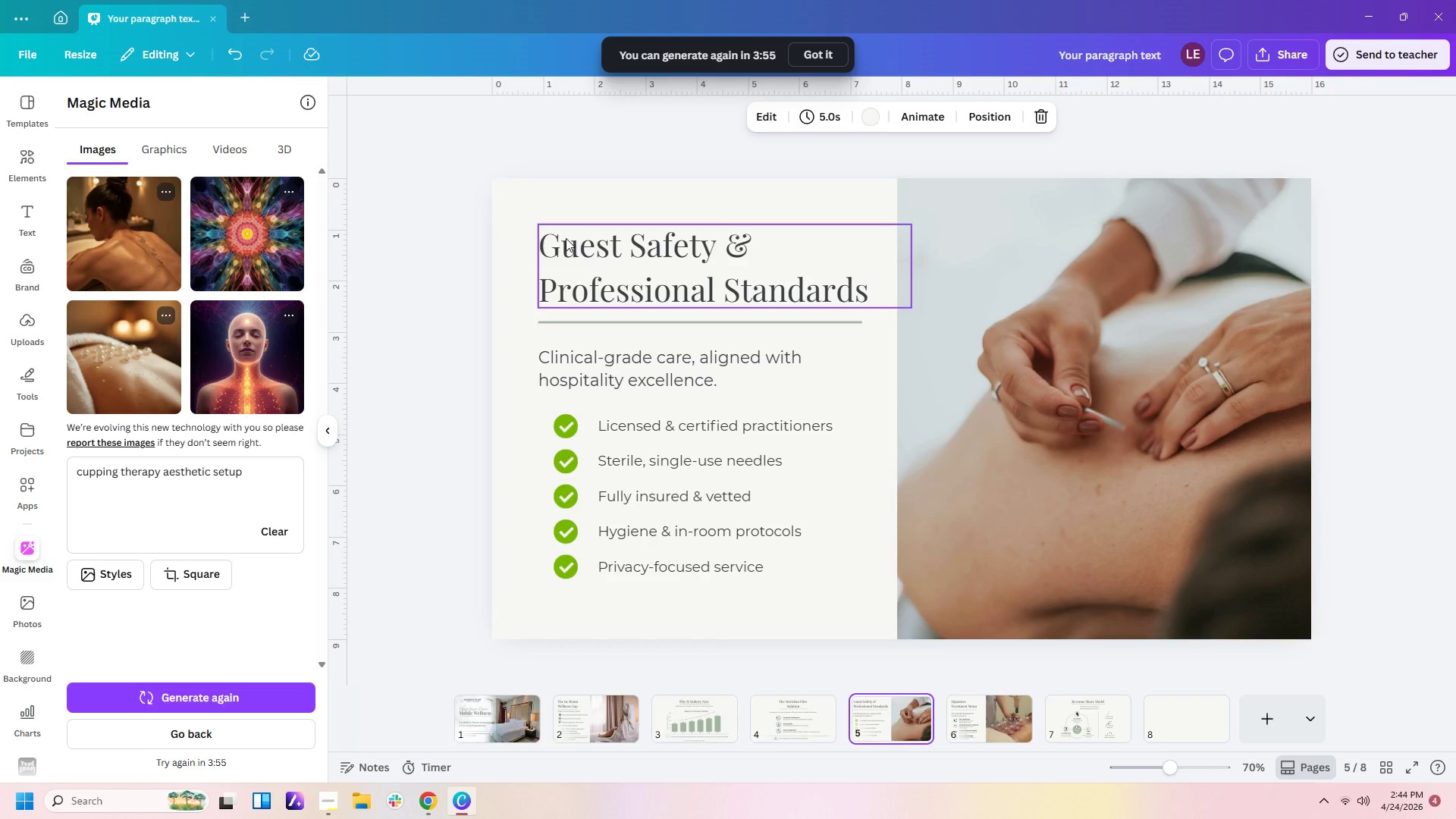 
left_click_drag(start_coordinate=[574, 206], to_coordinate=[730, 573])
 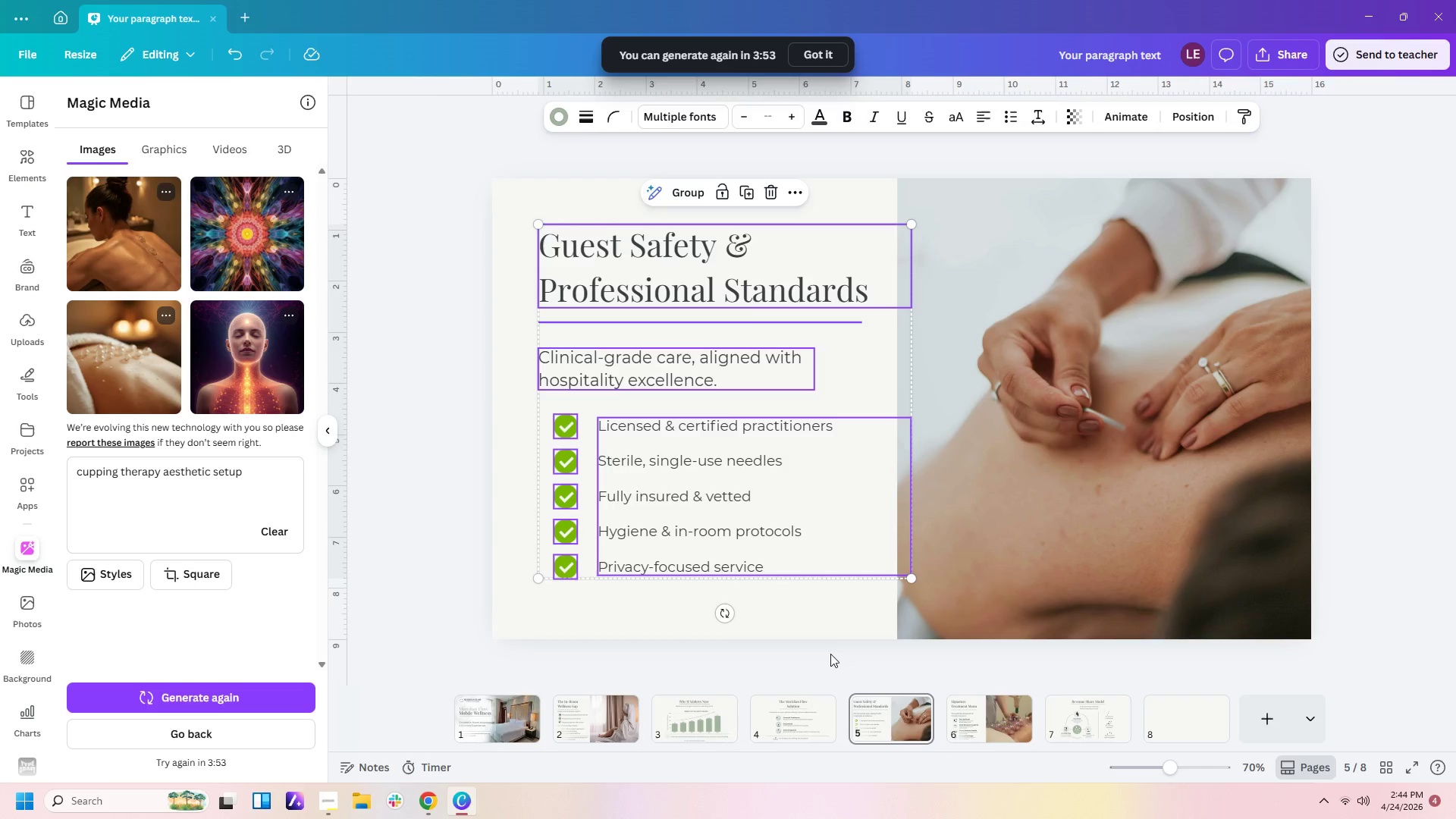 
left_click([830, 654])
 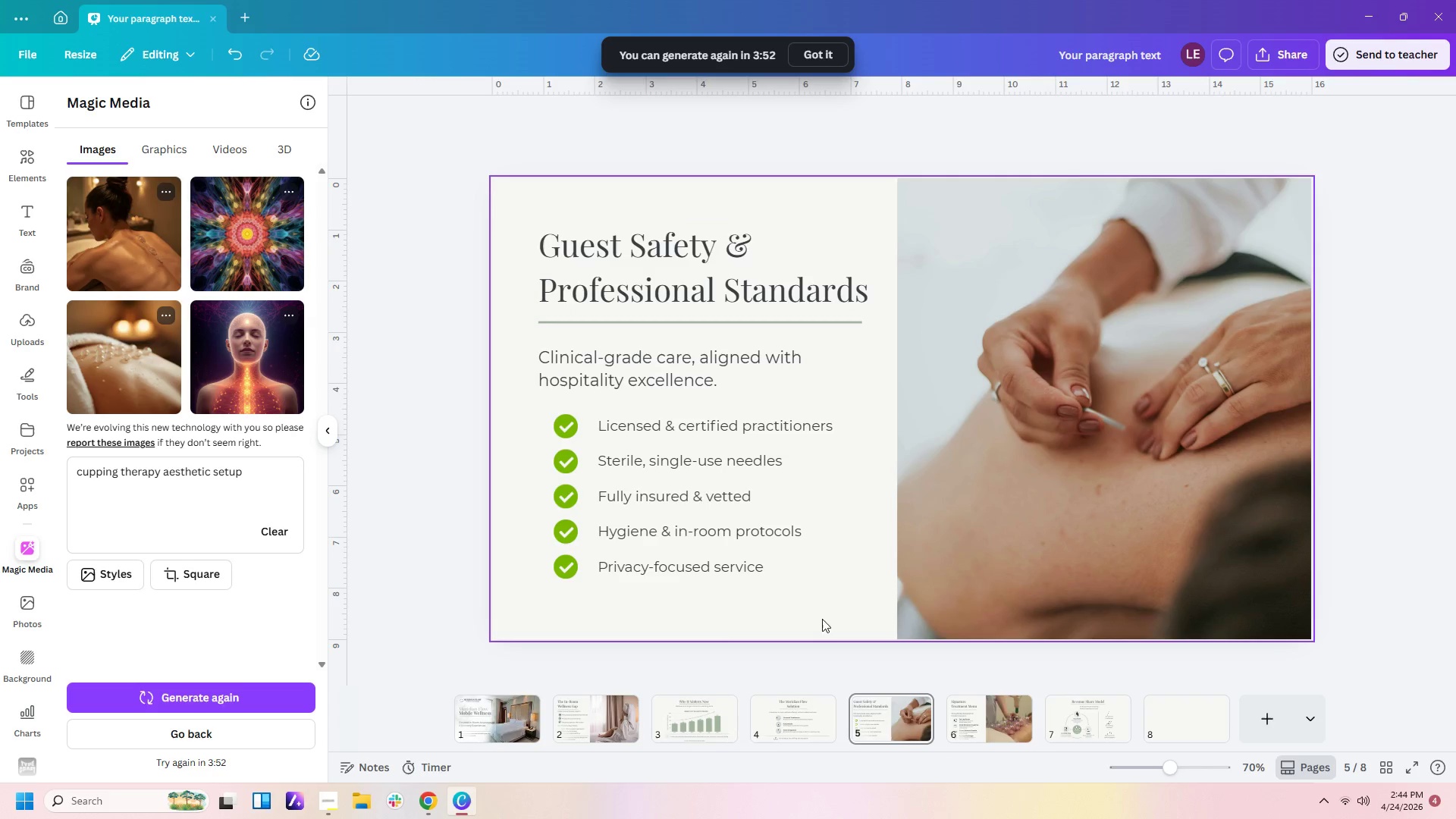 
left_click_drag(start_coordinate=[820, 617], to_coordinate=[652, 199])
 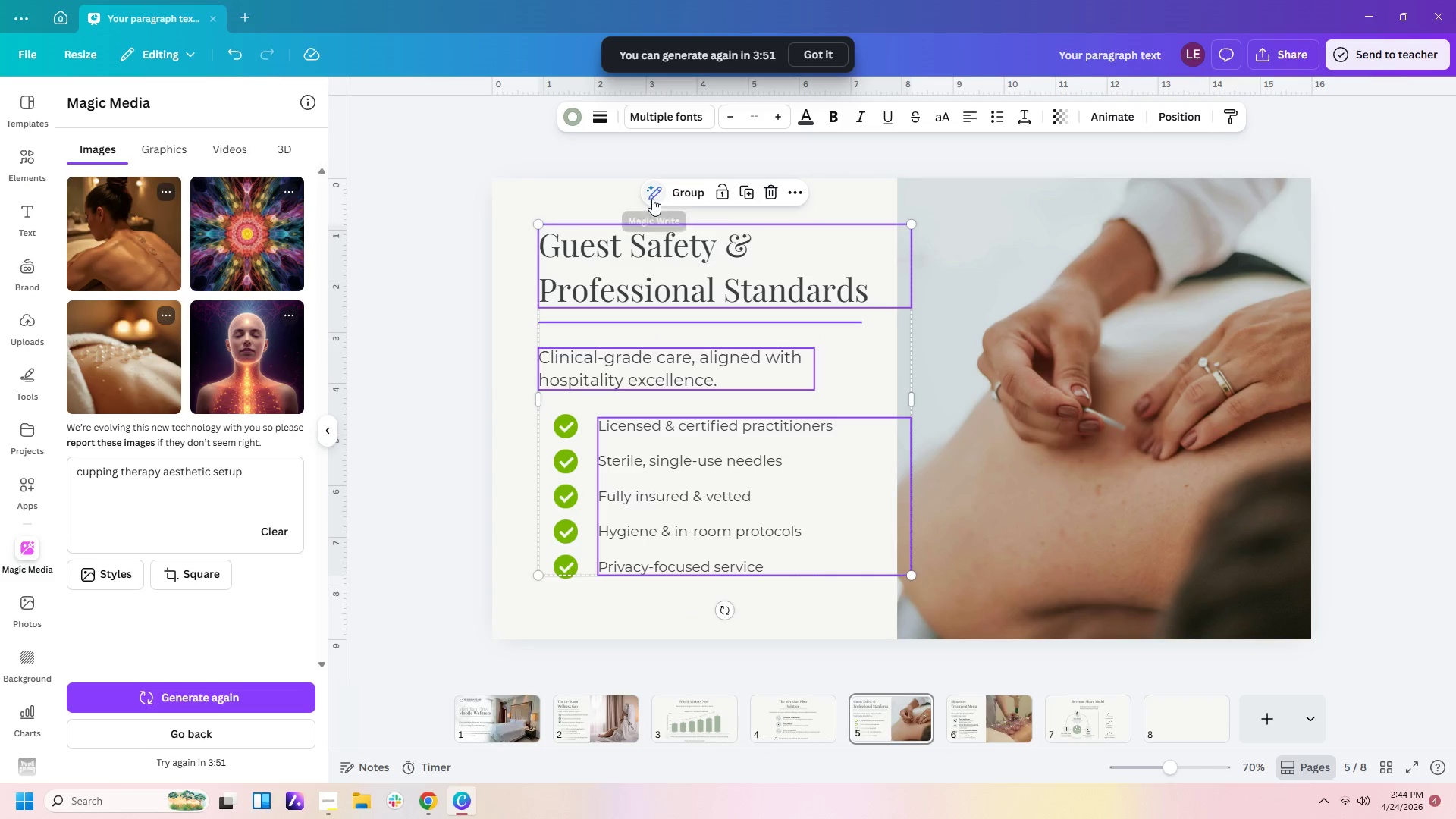 
key(Control+C)
 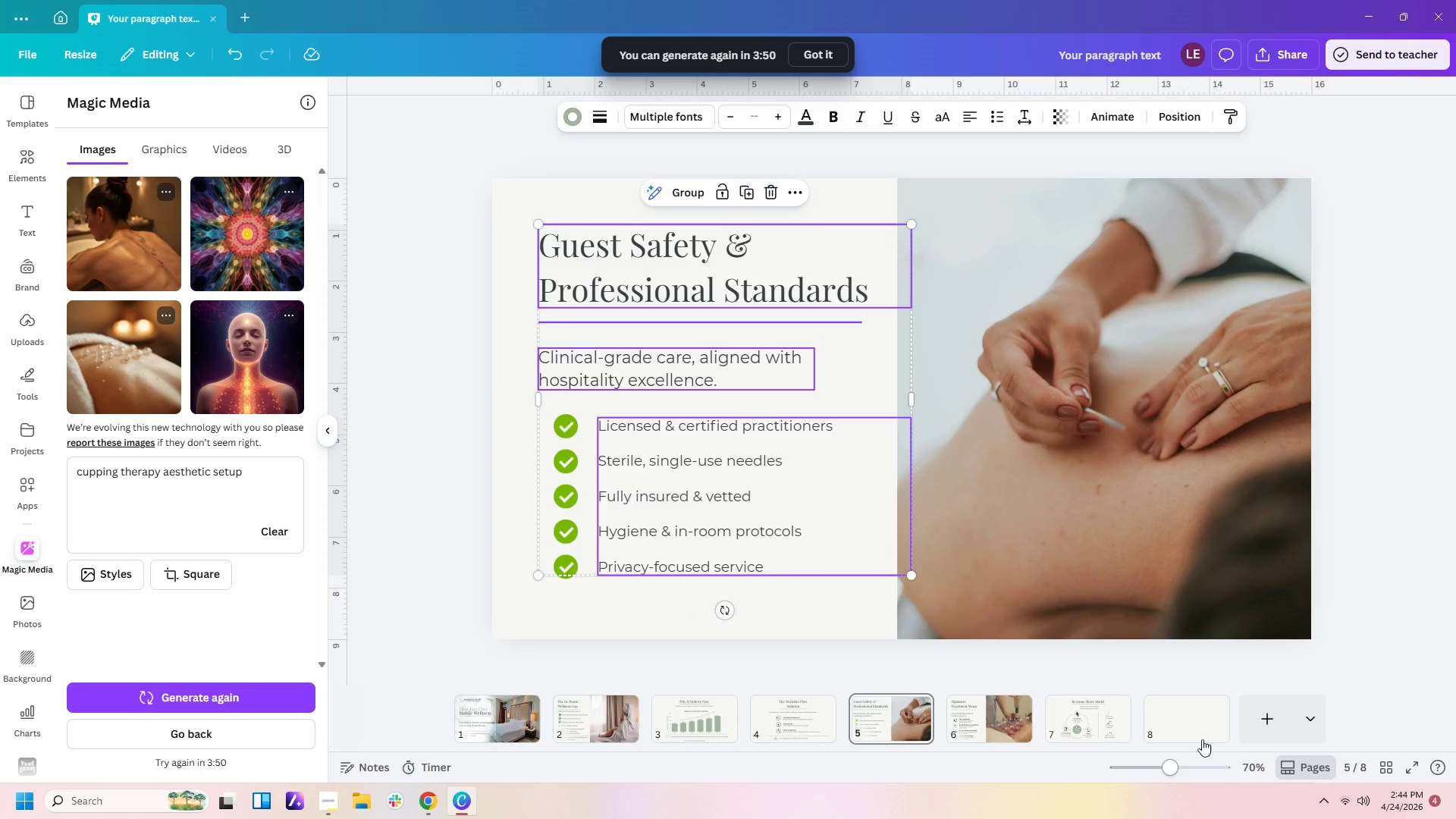 
left_click([1198, 728])
 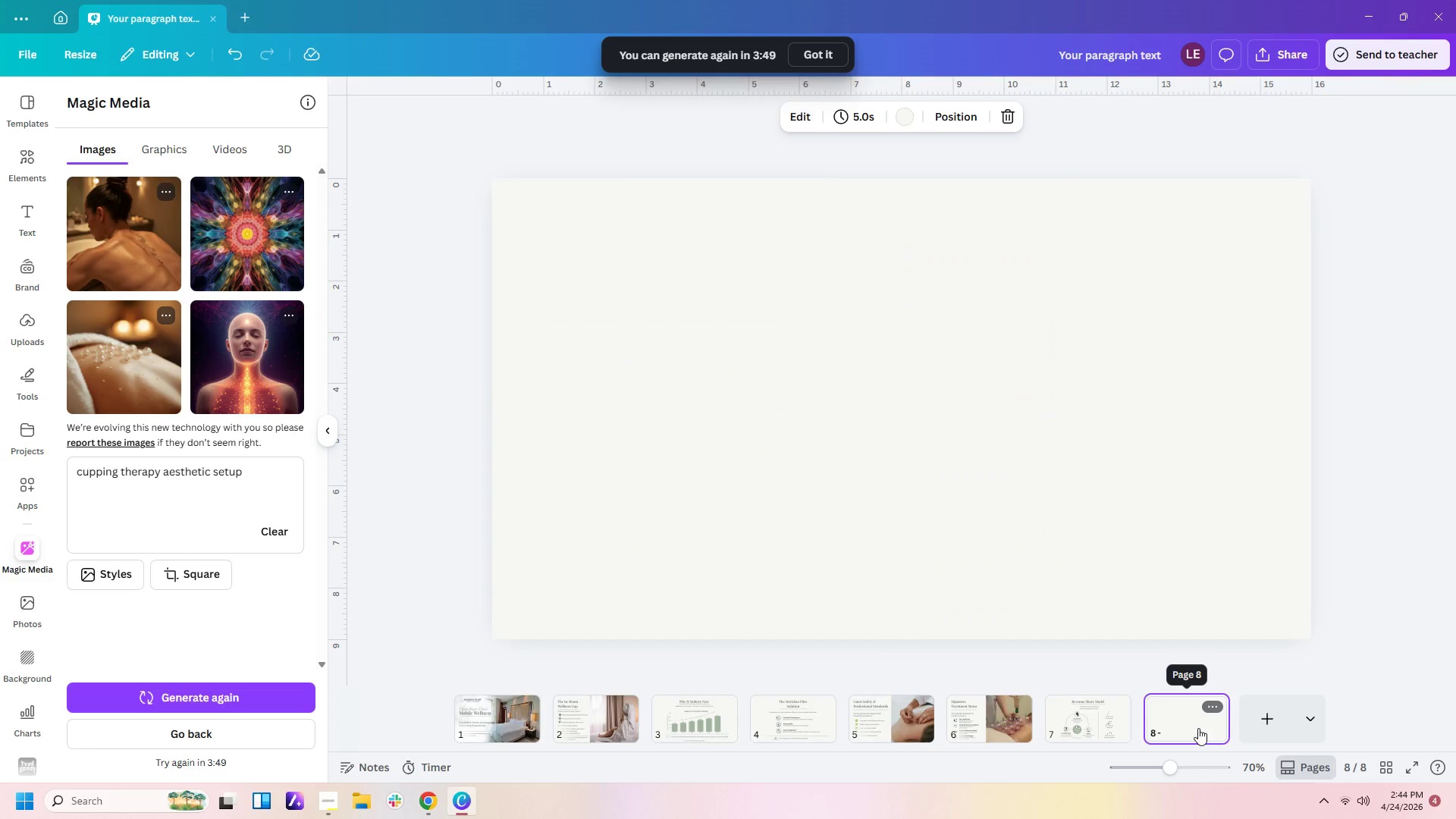 
key(Control+V)
 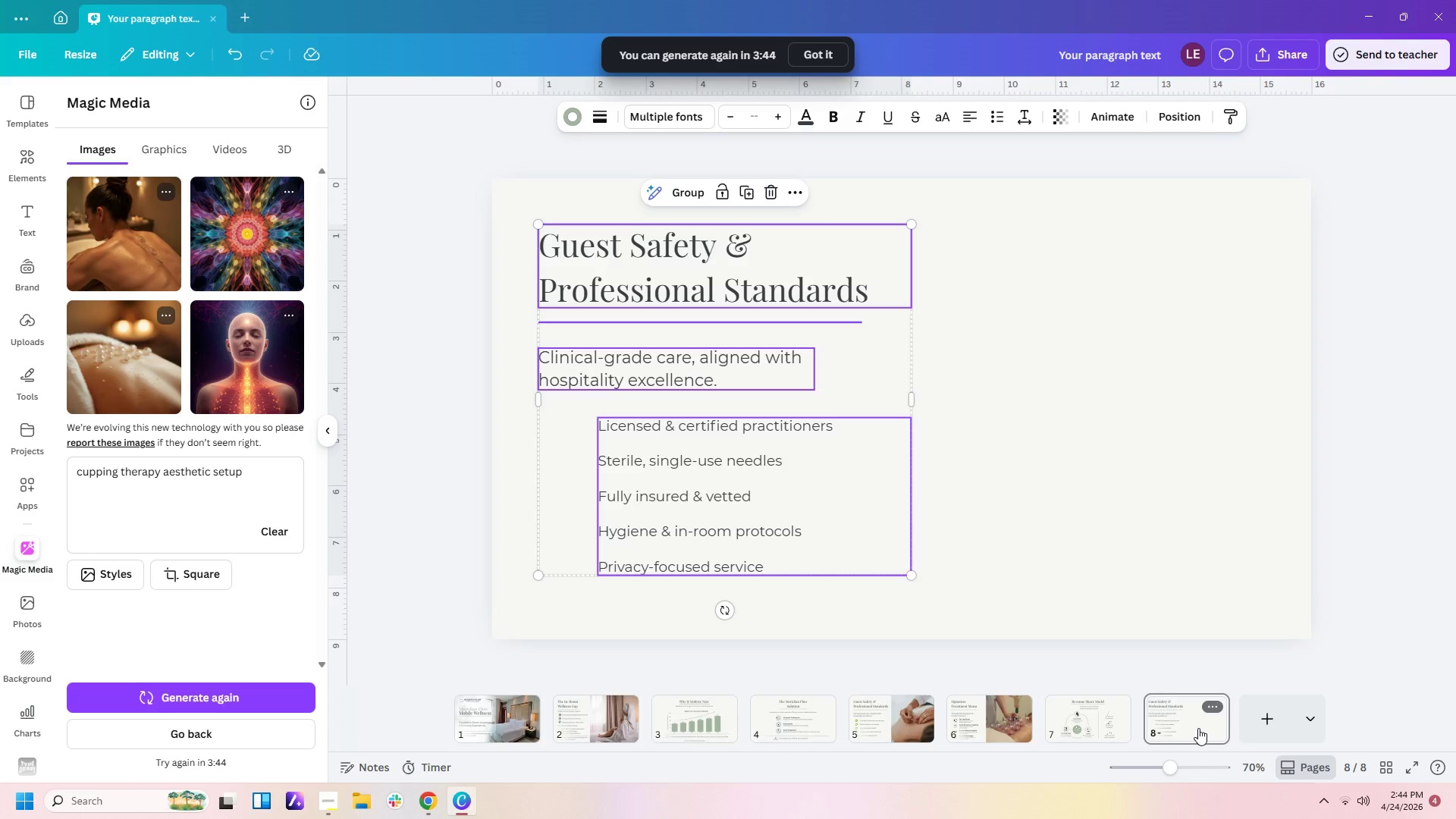 
wait(9.48)
 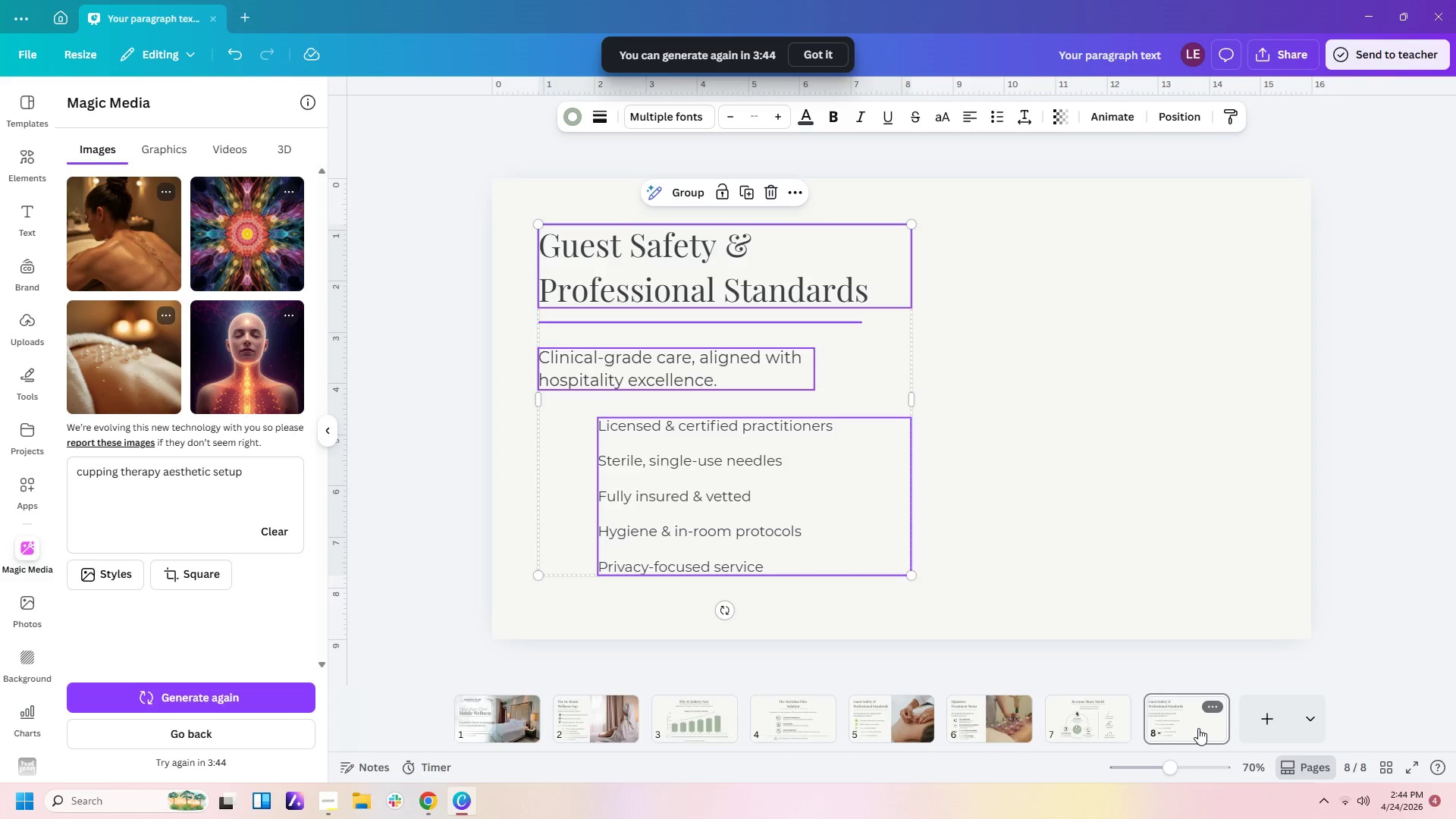 
double_click([722, 296])
 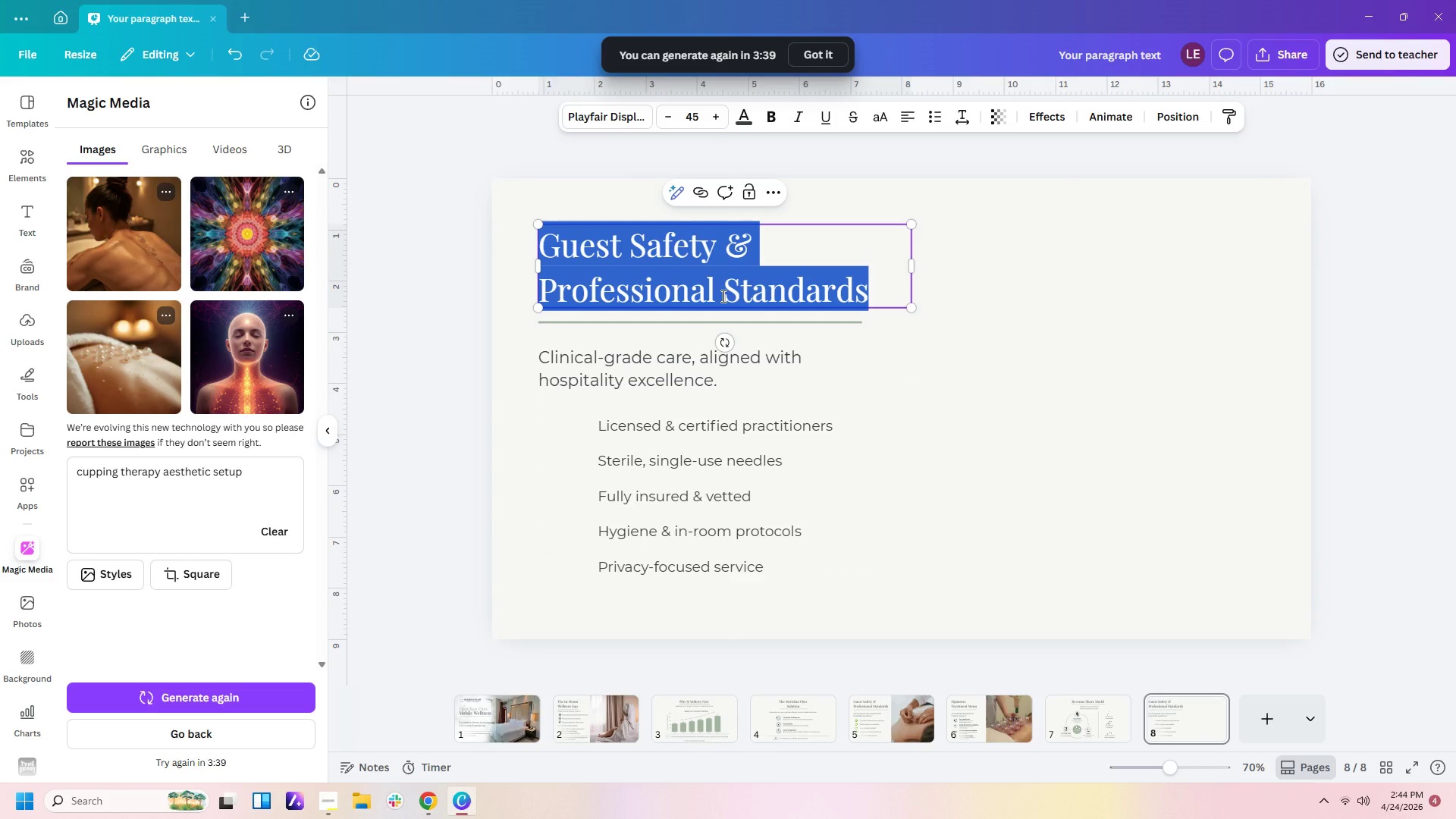 
type(Partnershi[)
key(Backspace)
type(p )
key(Backspace)
key(Backspace)
key(Backspace)
type(Seamless Guest Experinec)
key(Backspace)
key(Backspace)
key(Backspace)
type(ece)
key(Backspace)
key(Backspace)
type(nce)
 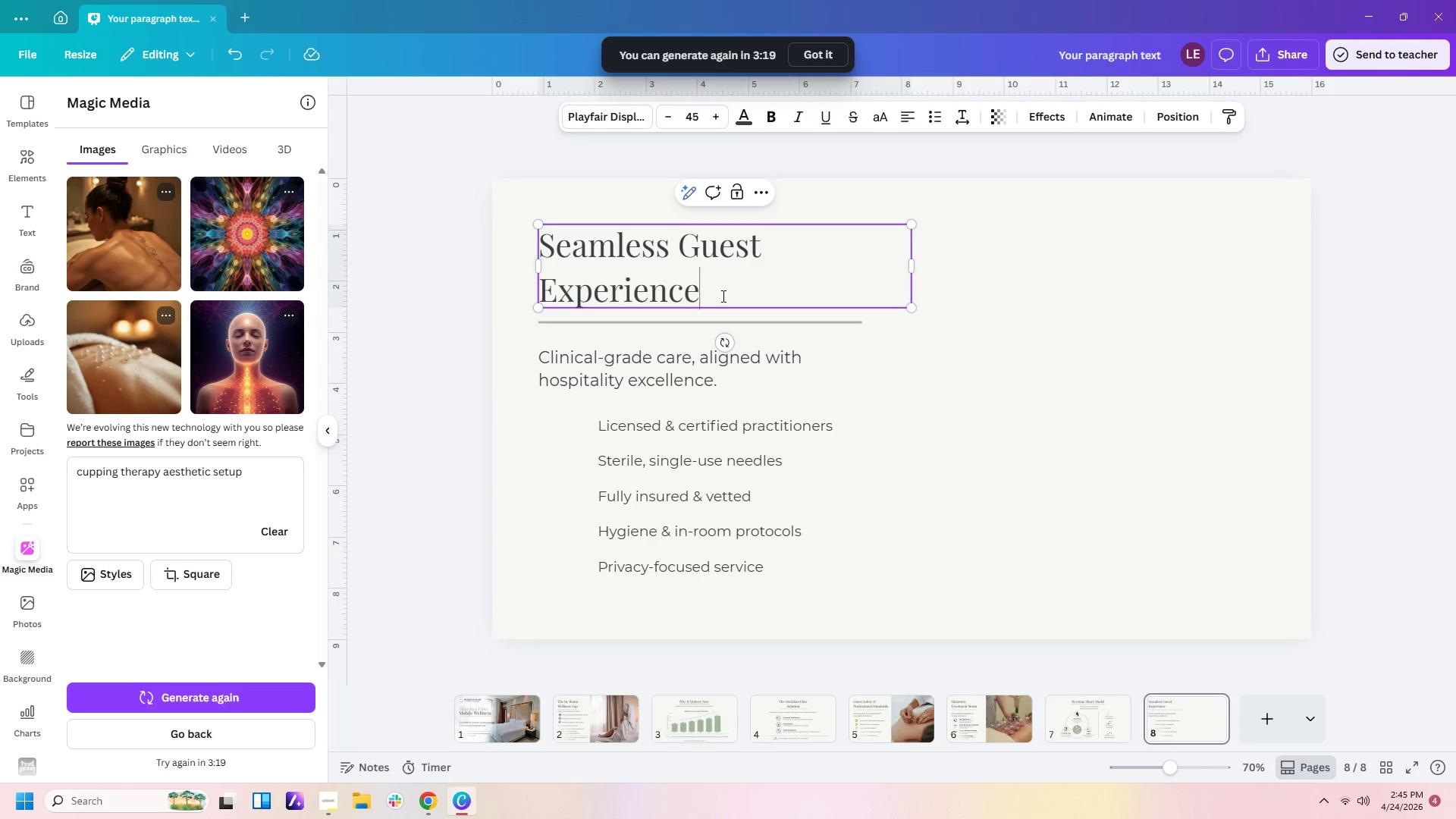 
left_click_drag(start_coordinate=[915, 262], to_coordinate=[971, 262])
 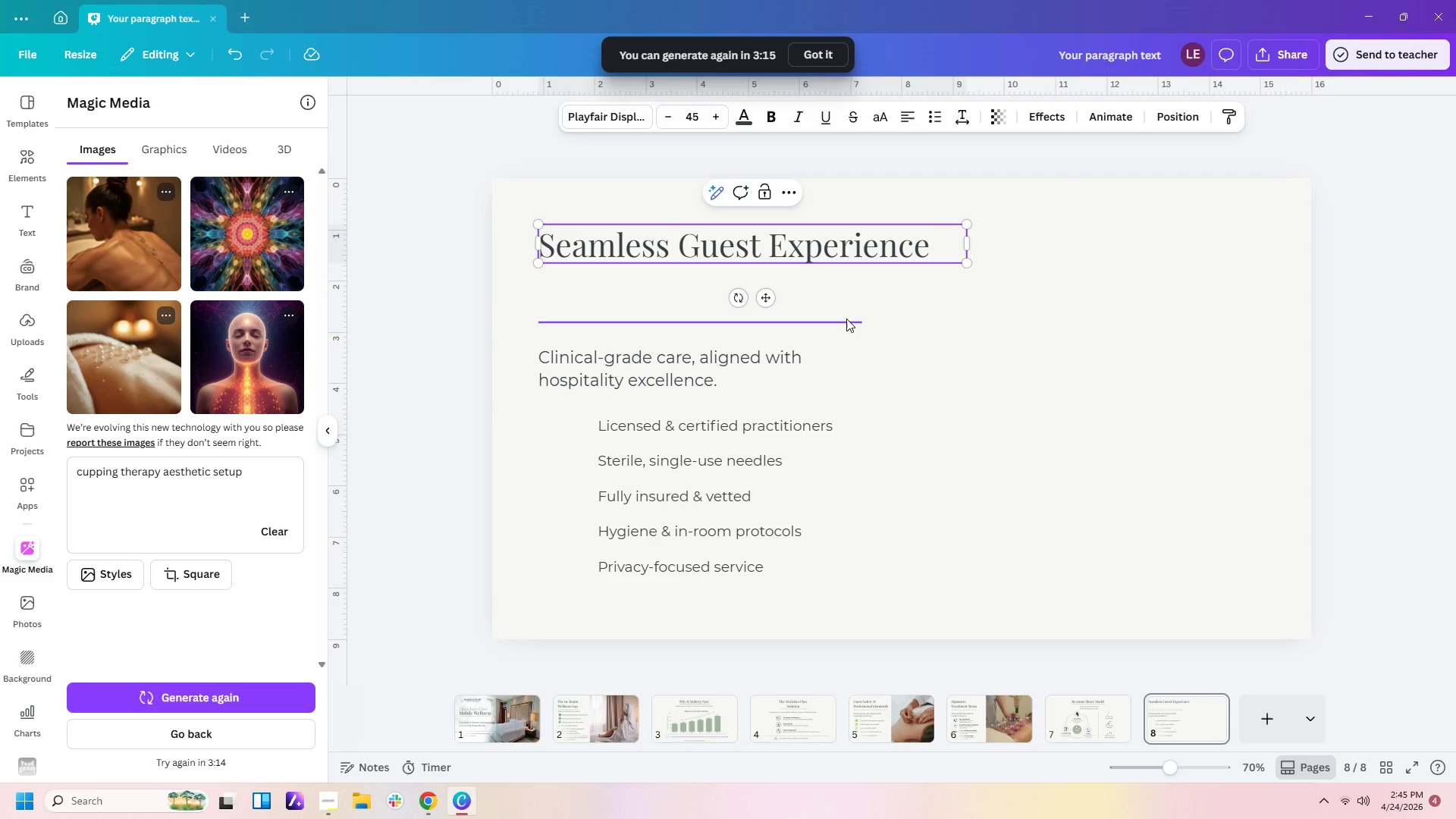 
left_click_drag(start_coordinate=[843, 321], to_coordinate=[842, 274])
 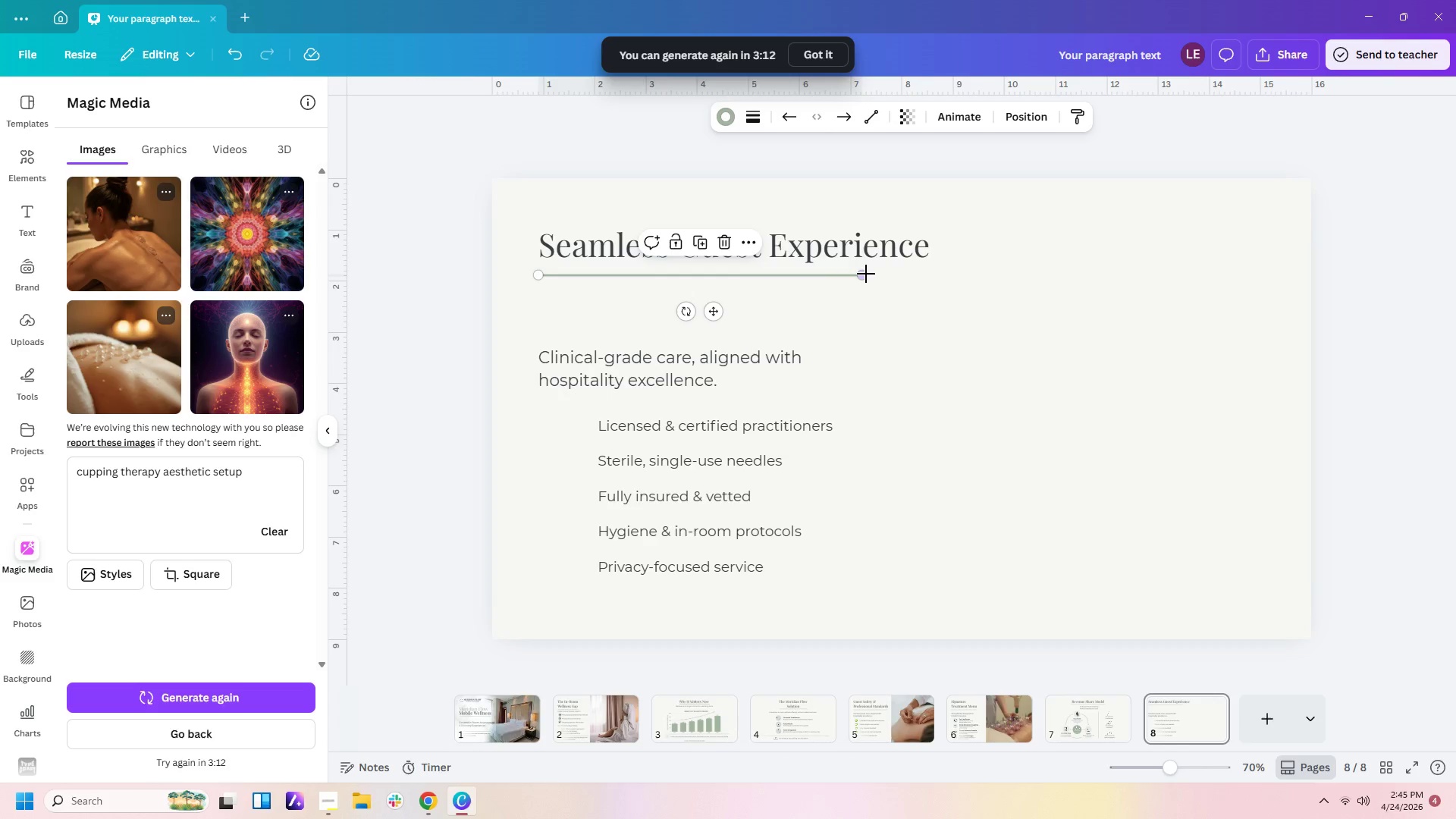 
left_click_drag(start_coordinate=[865, 274], to_coordinate=[936, 275])
 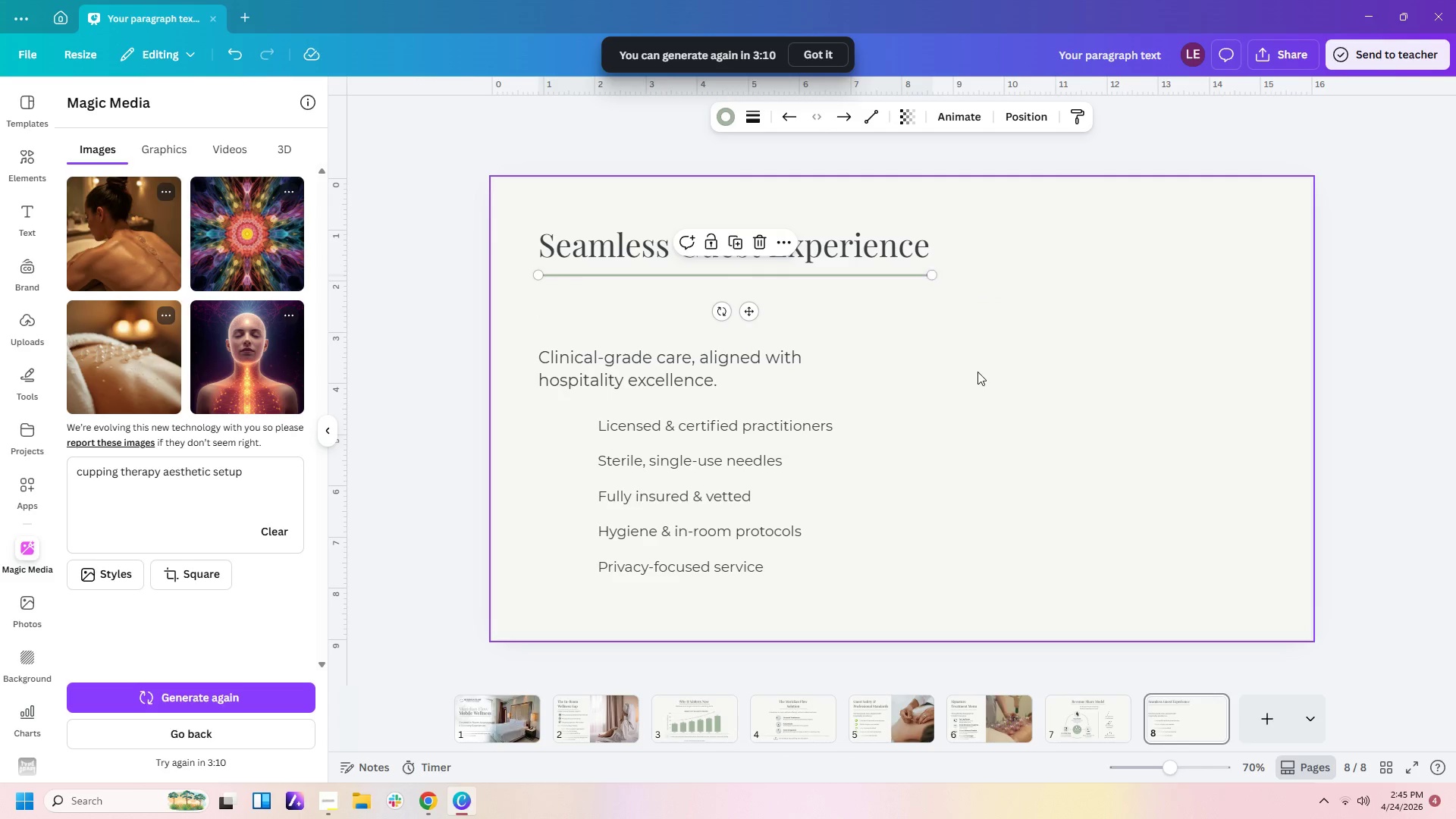 
left_click([977, 373])
 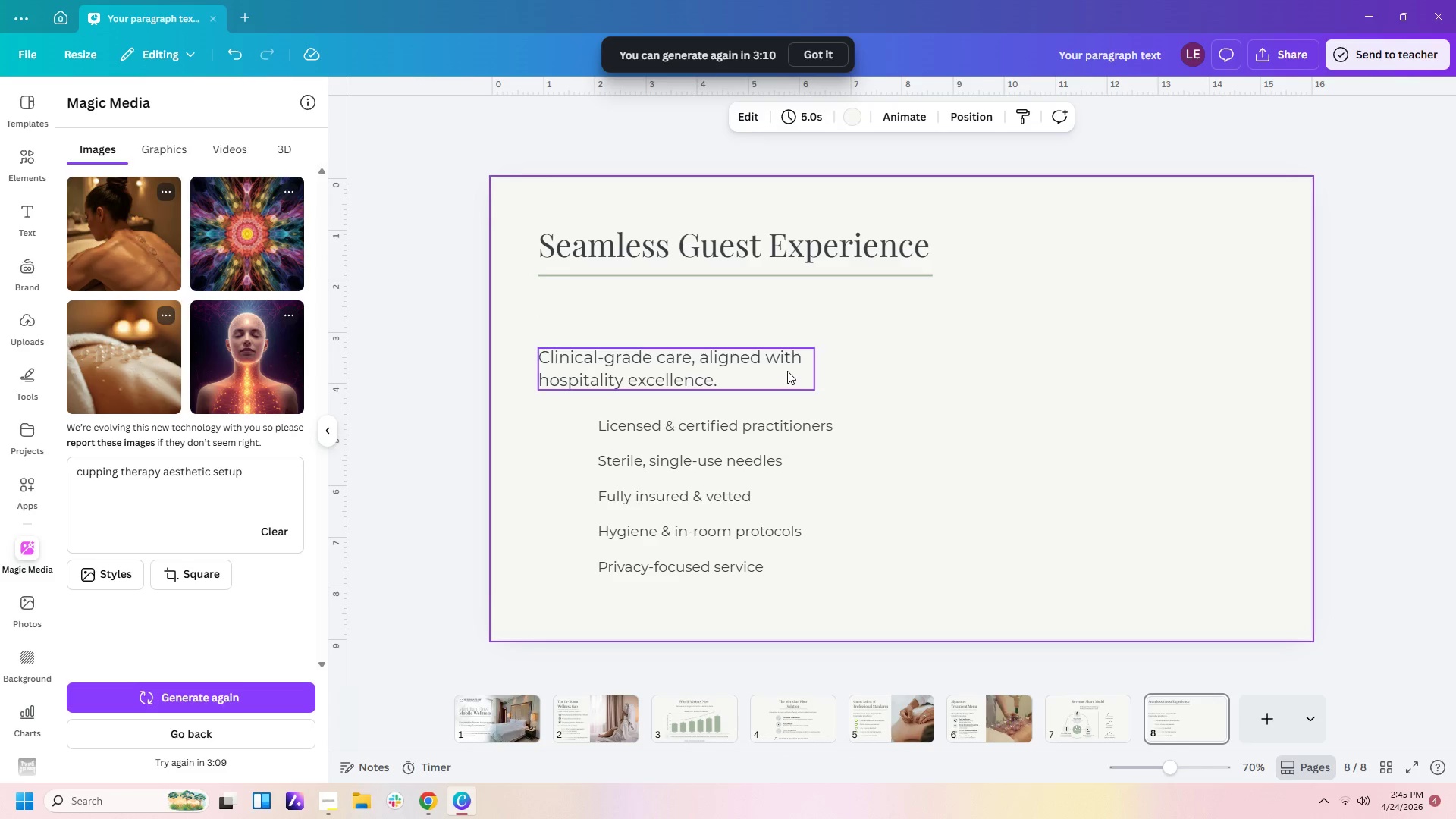 
double_click([787, 371])
 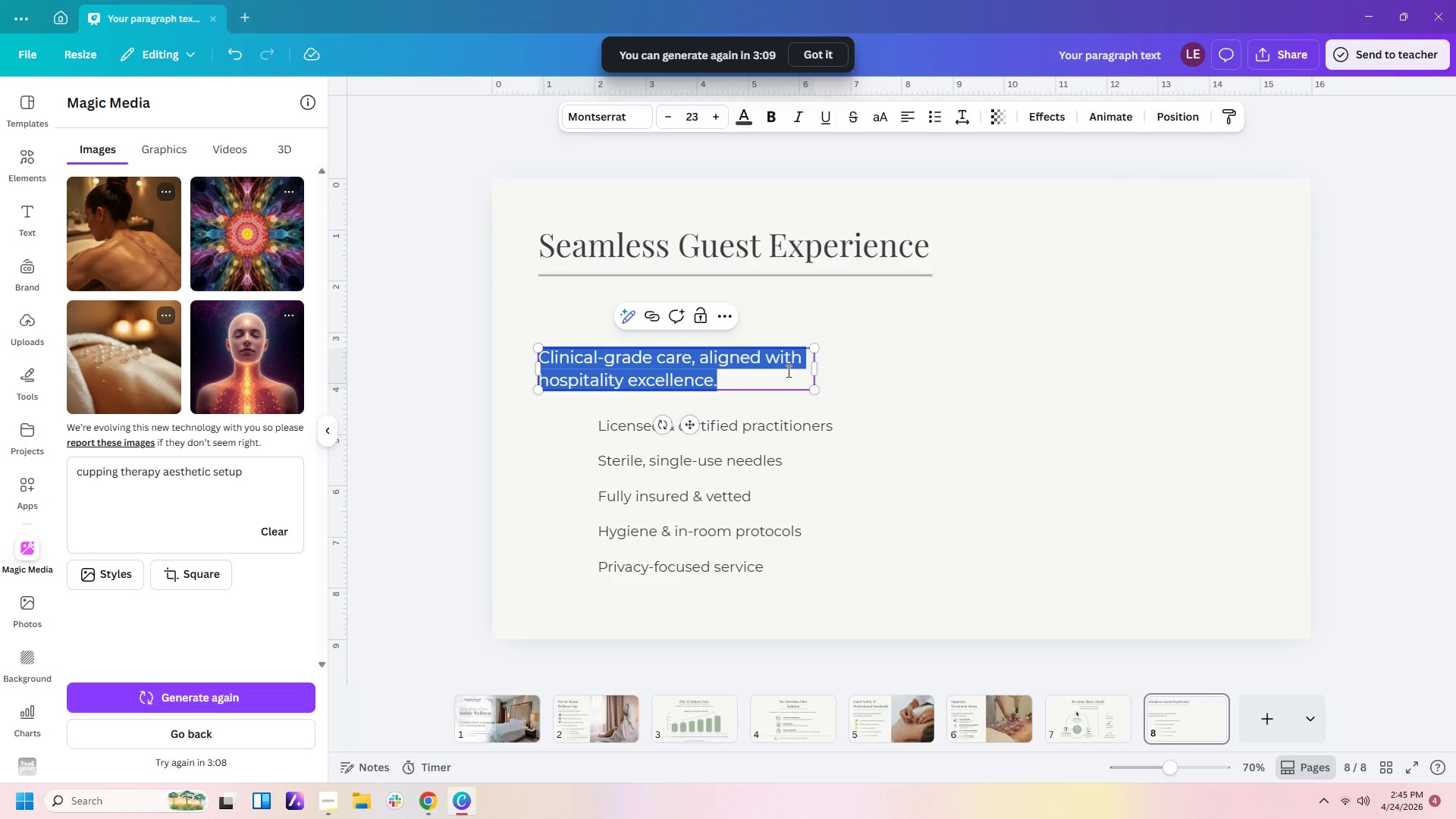 
type(Effortless from booking to tret)
key(Backspace)
type(atment.)
 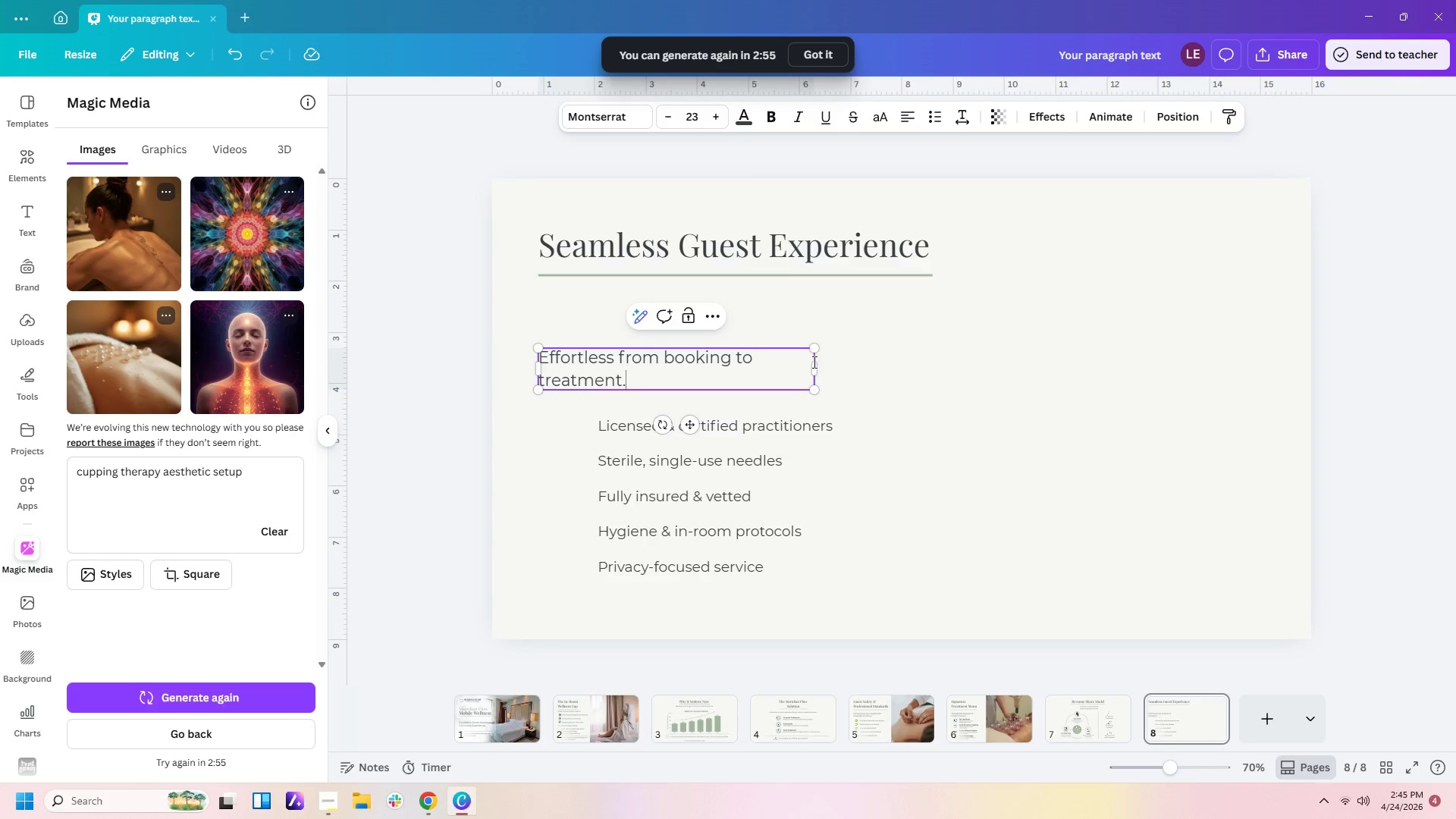 
left_click_drag(start_coordinate=[815, 365], to_coordinate=[868, 366])
 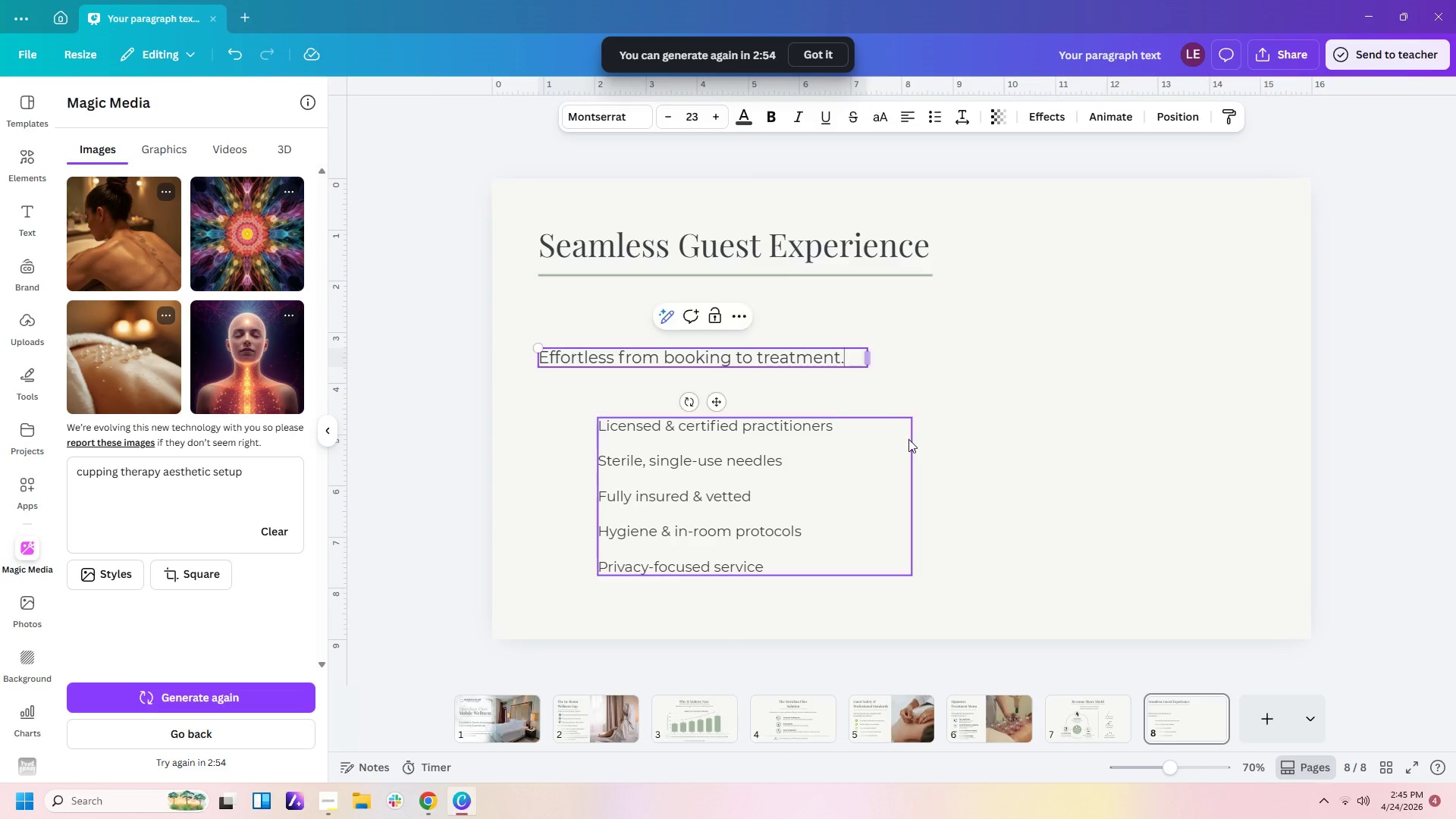 
left_click([908, 440])
 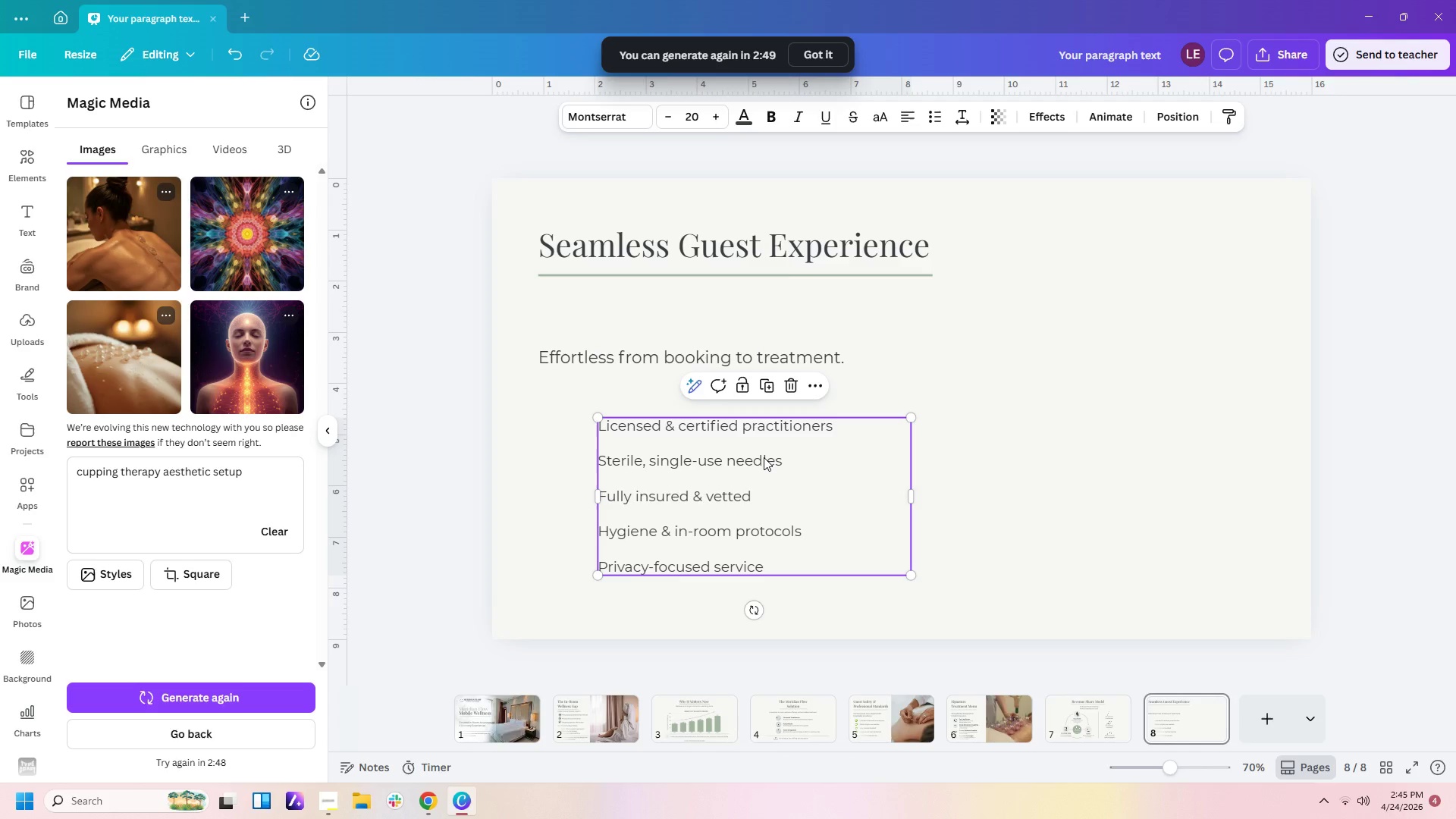 
wait(6.7)
 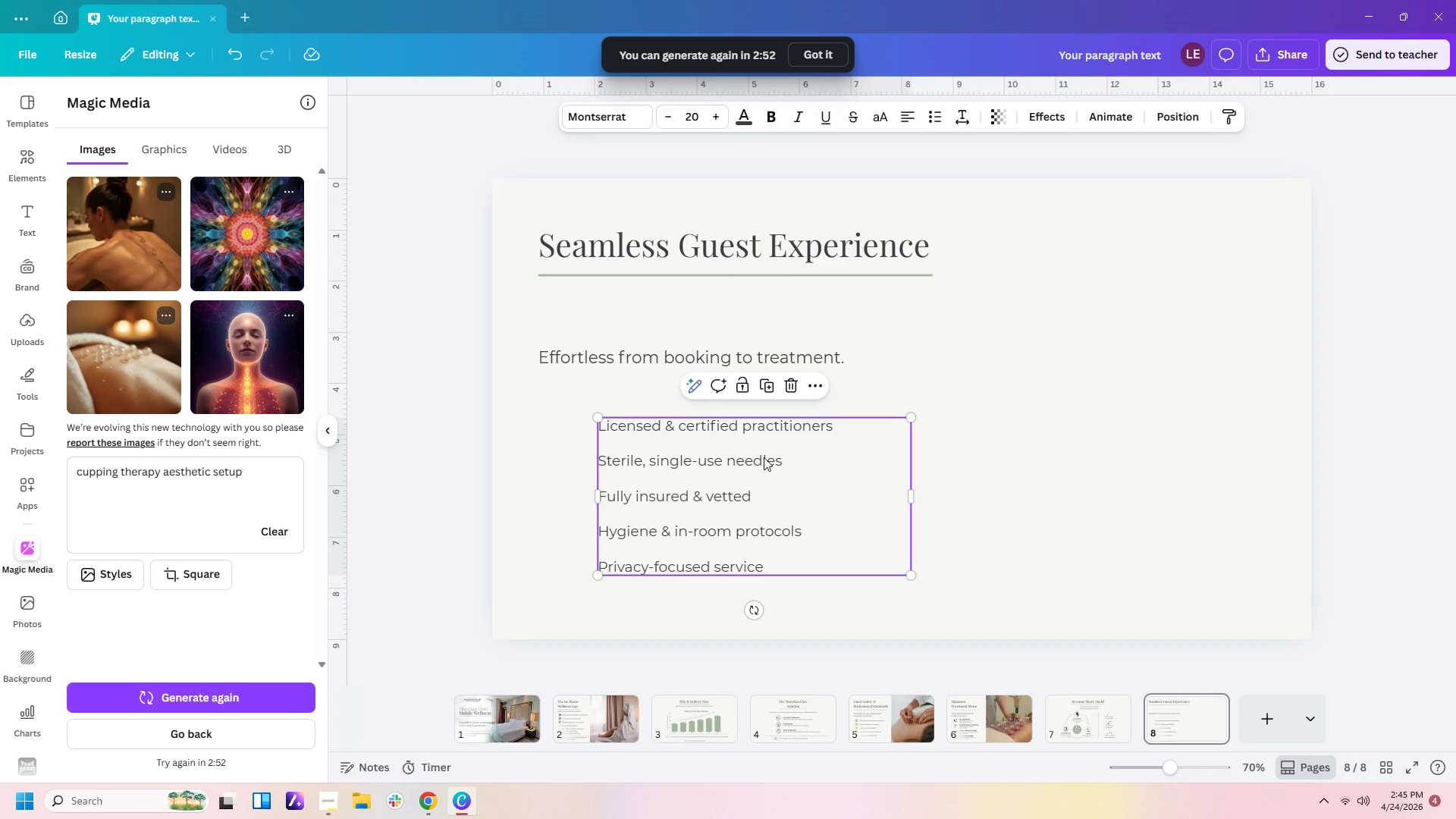 
left_click([832, 469])
 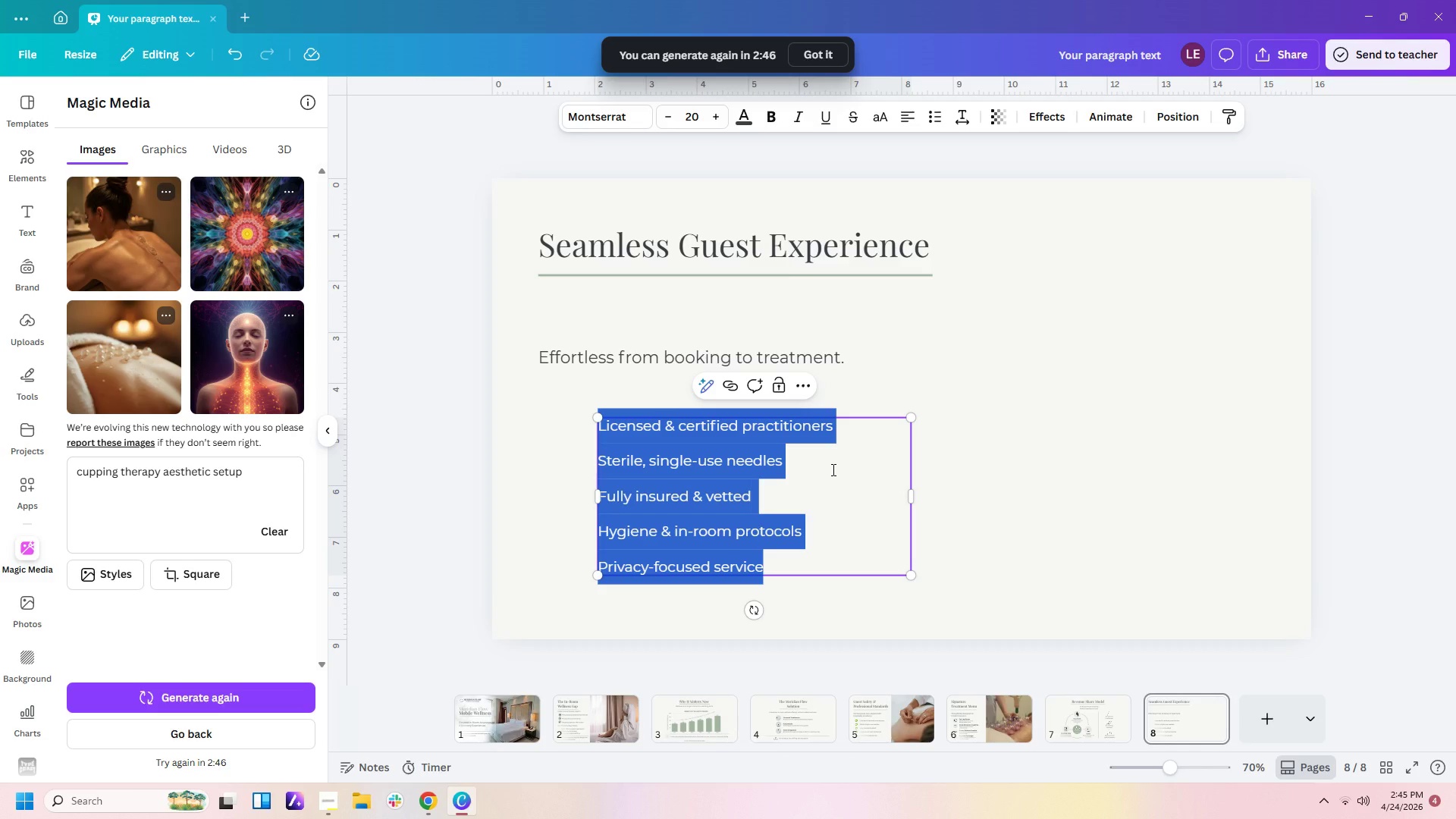 
key(Delete)
 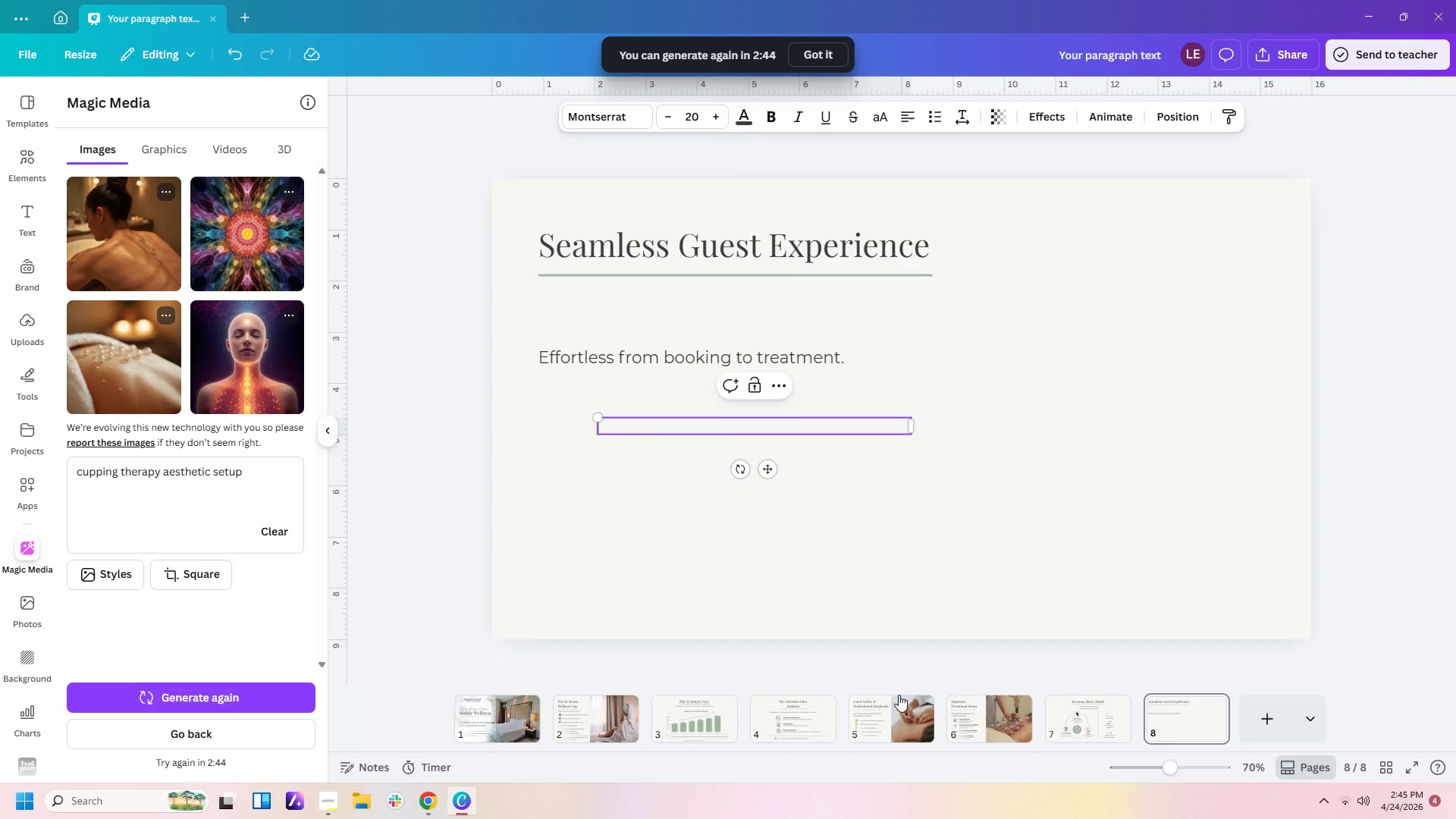 
left_click([814, 734])
 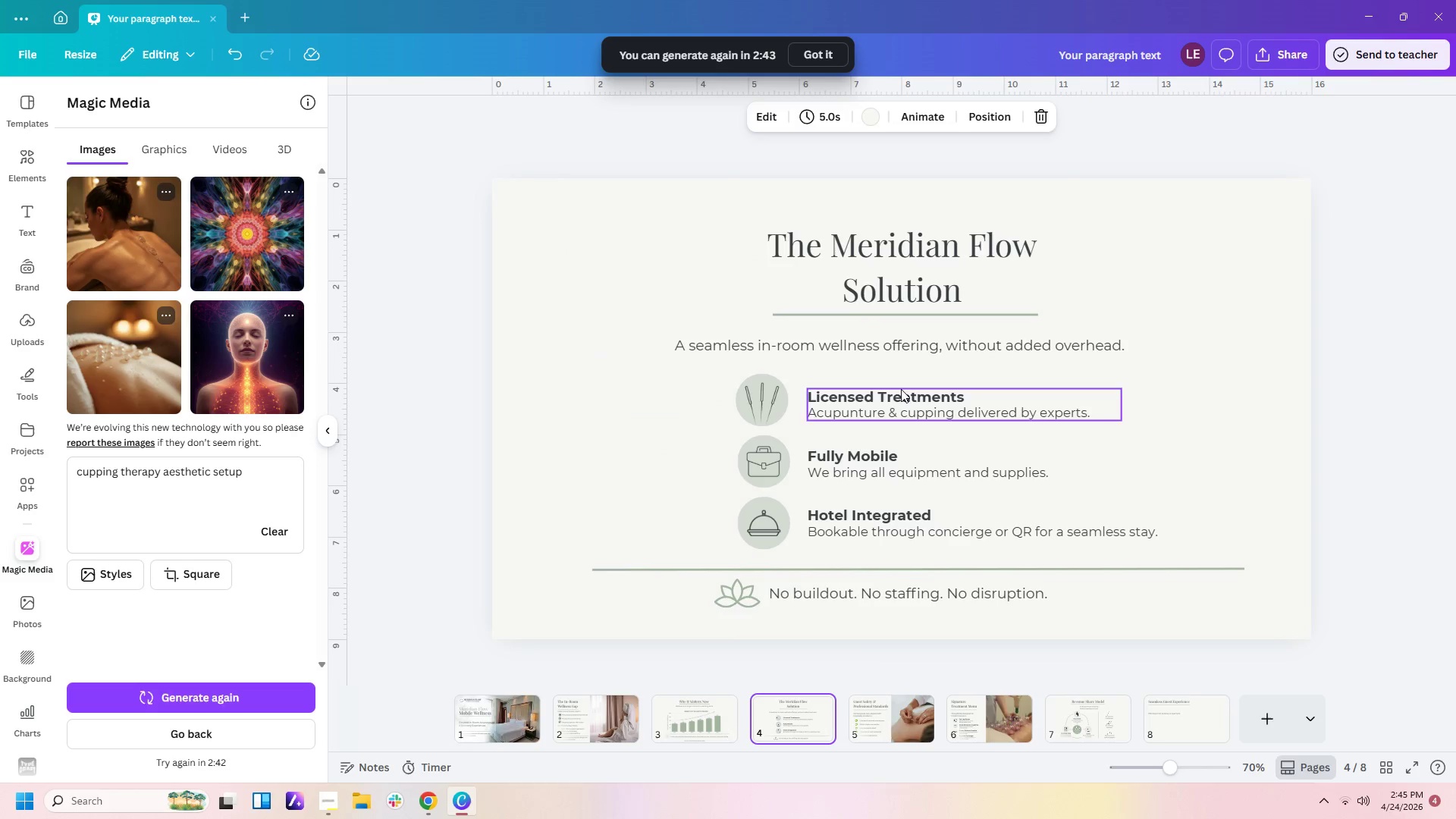 
left_click_drag(start_coordinate=[901, 369], to_coordinate=[905, 536])
 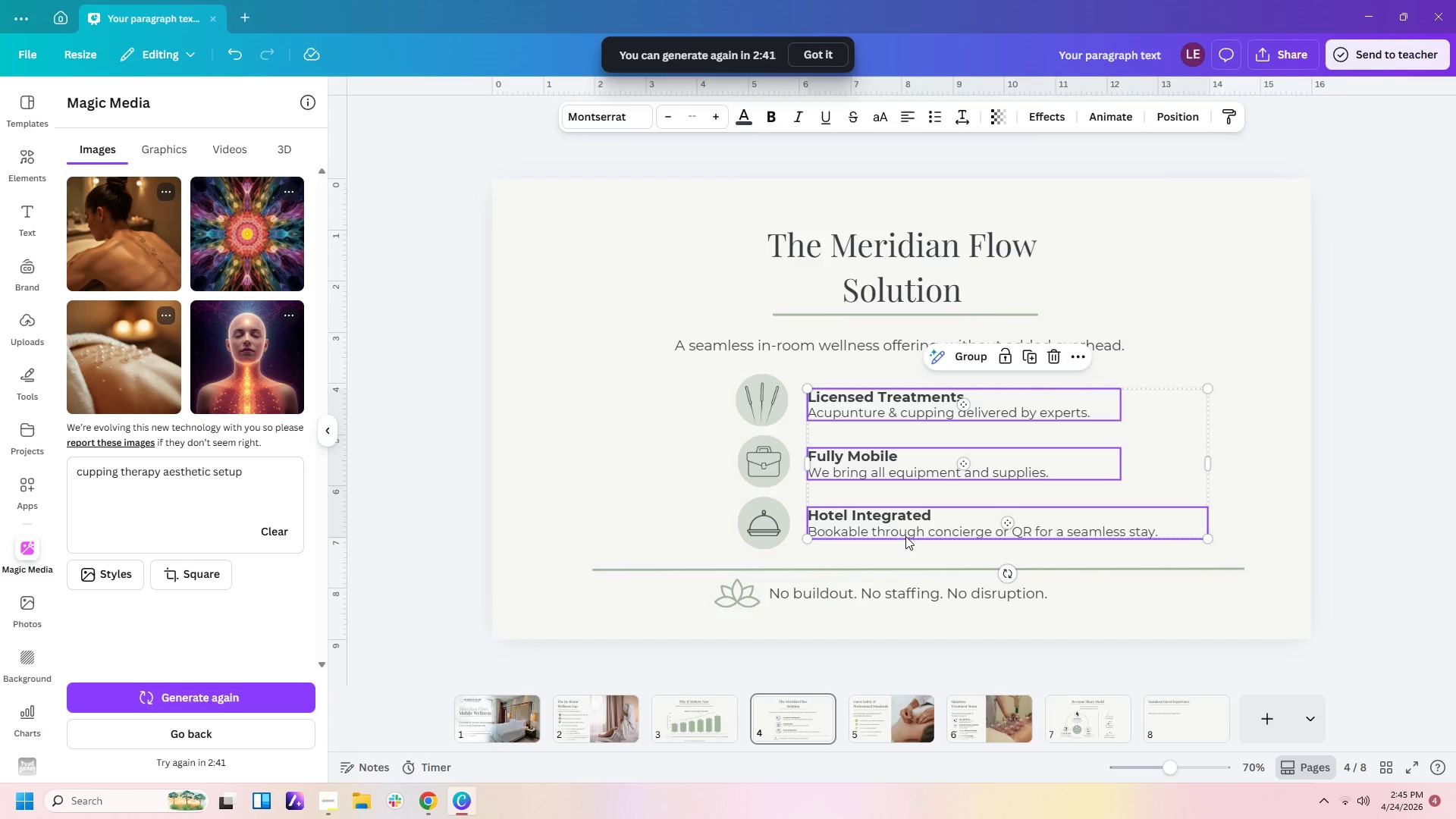 
key(Control+C)
 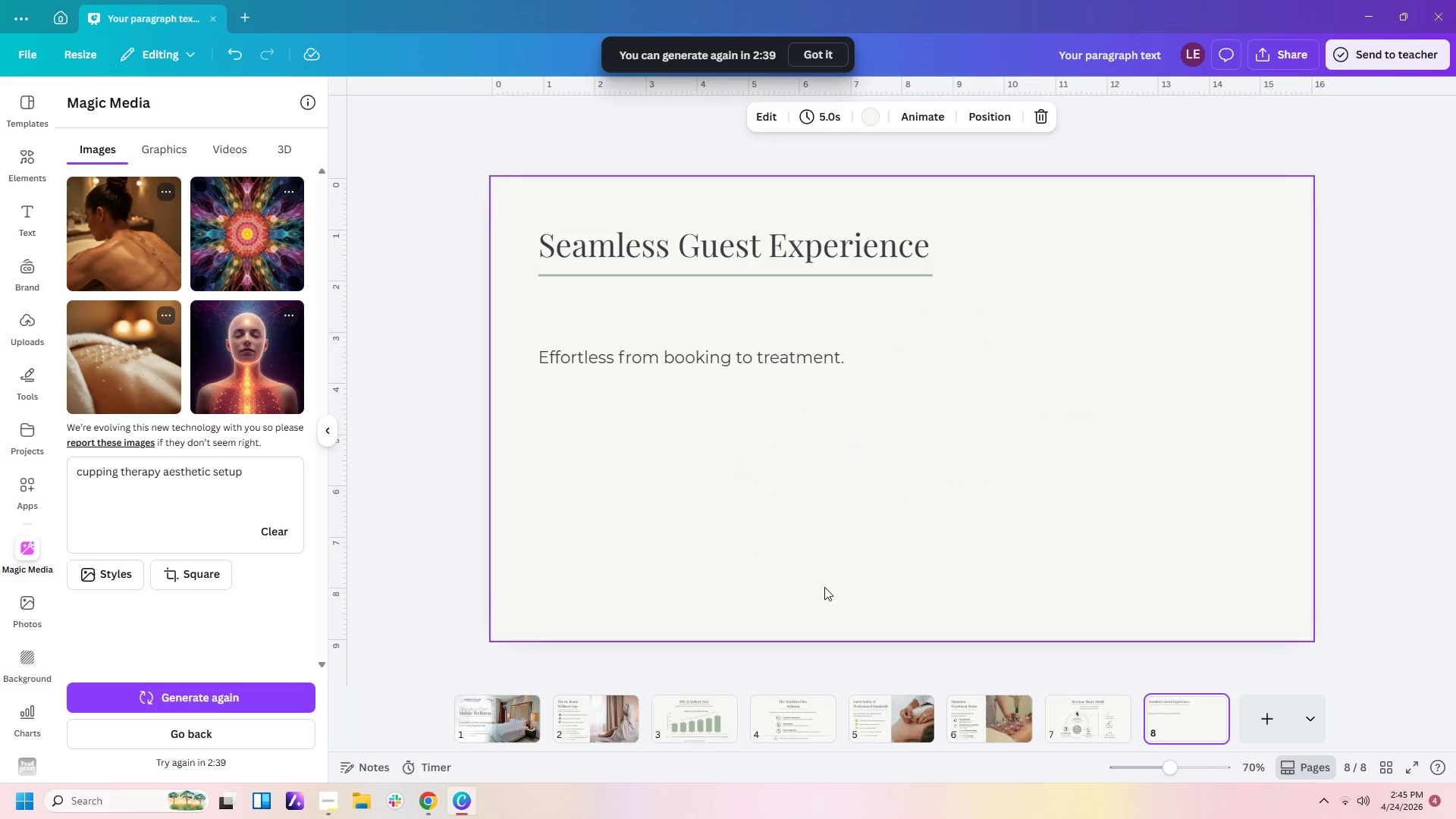 
left_click([817, 504])
 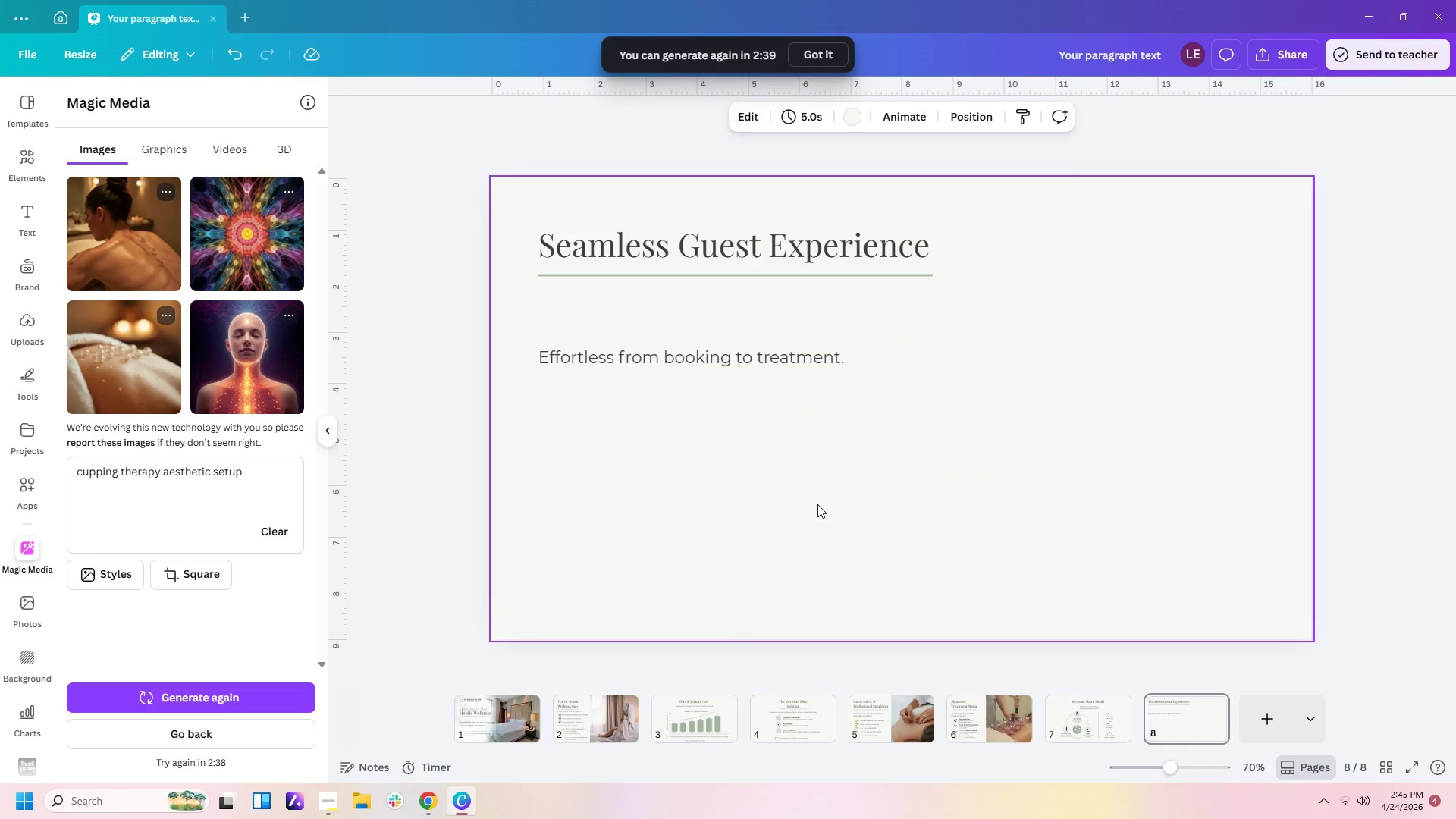 
key(Control+V)
 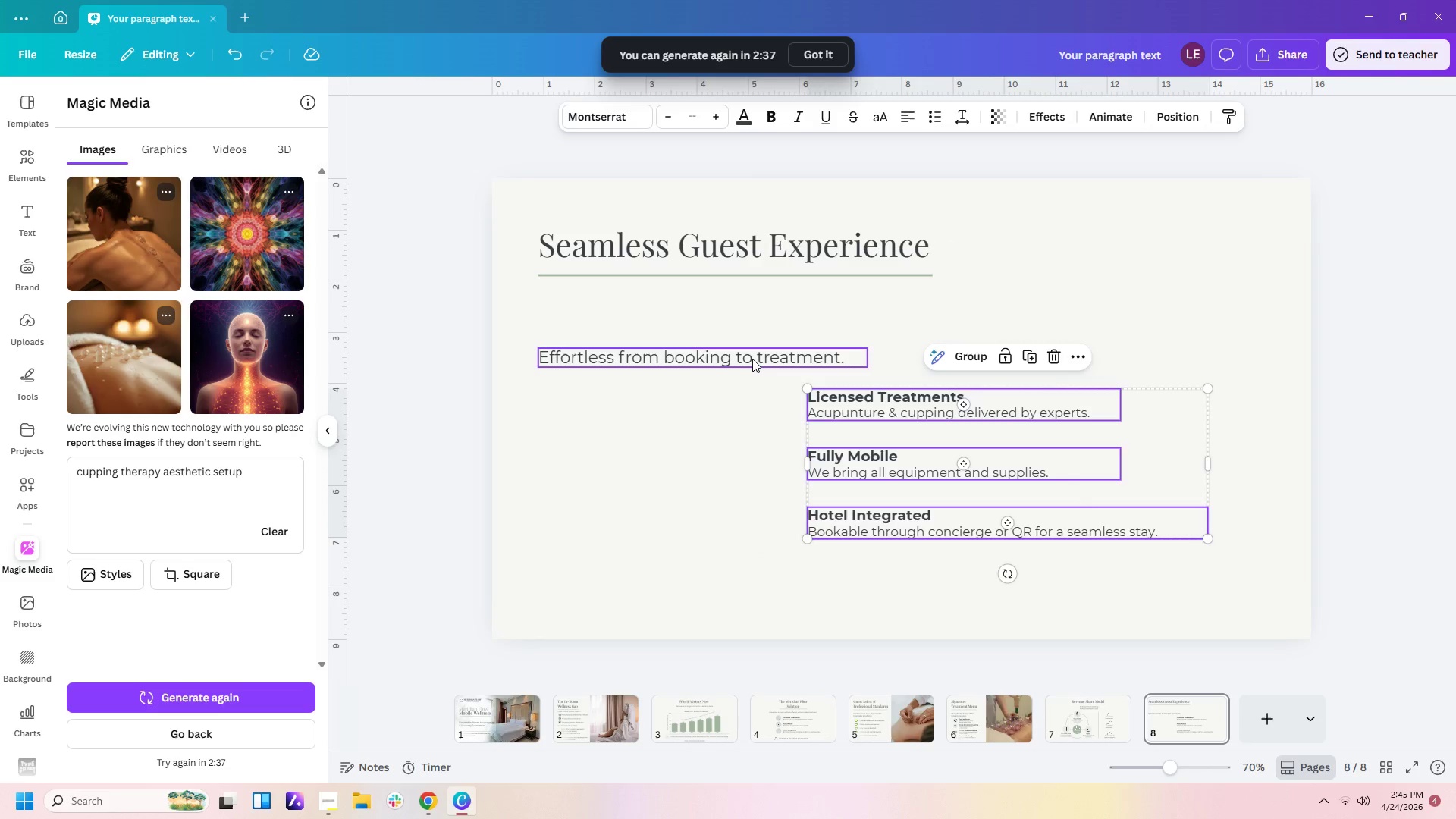 
left_click_drag(start_coordinate=[752, 359], to_coordinate=[753, 306])
 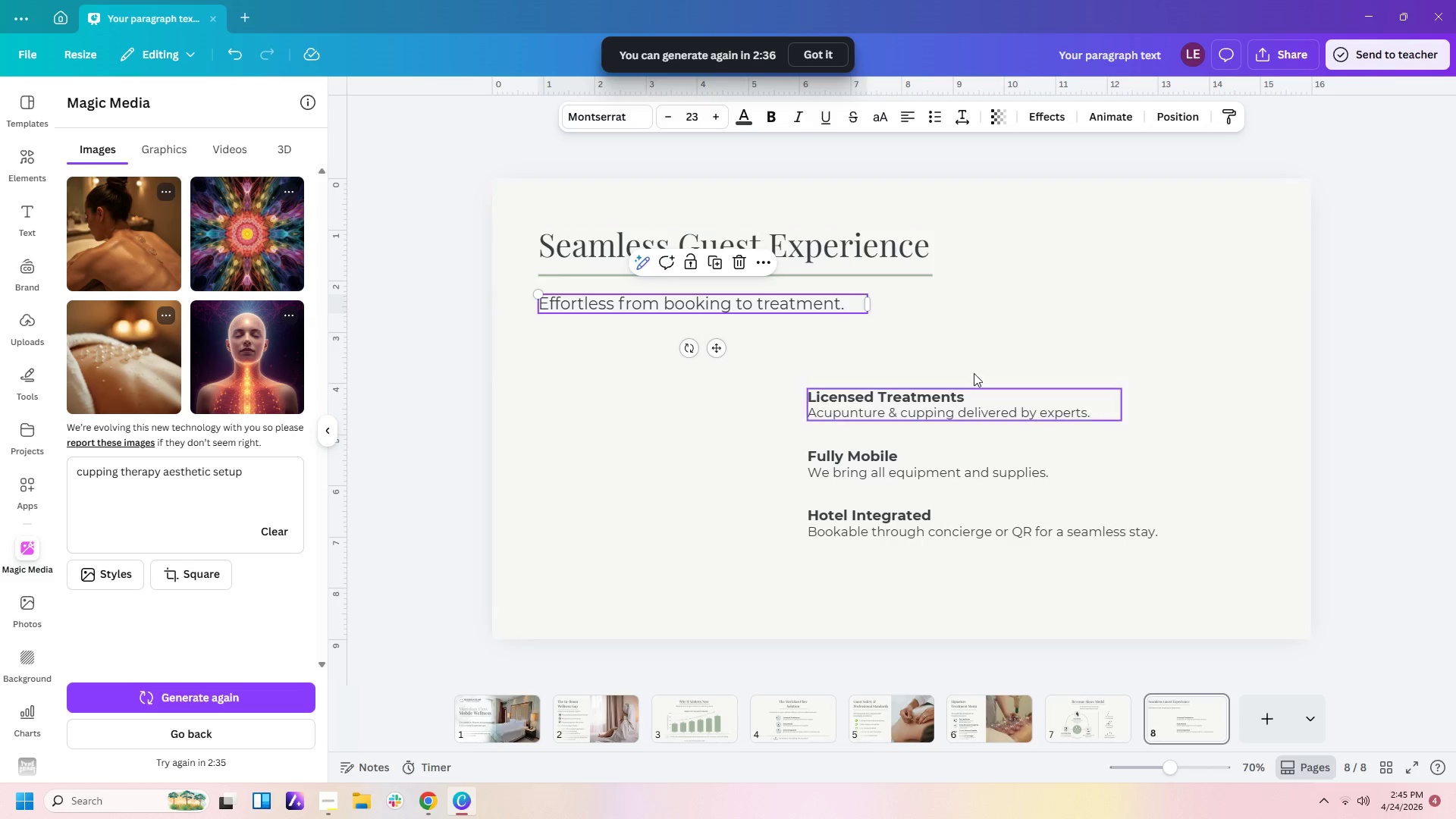 
left_click_drag(start_coordinate=[974, 363], to_coordinate=[984, 560])
 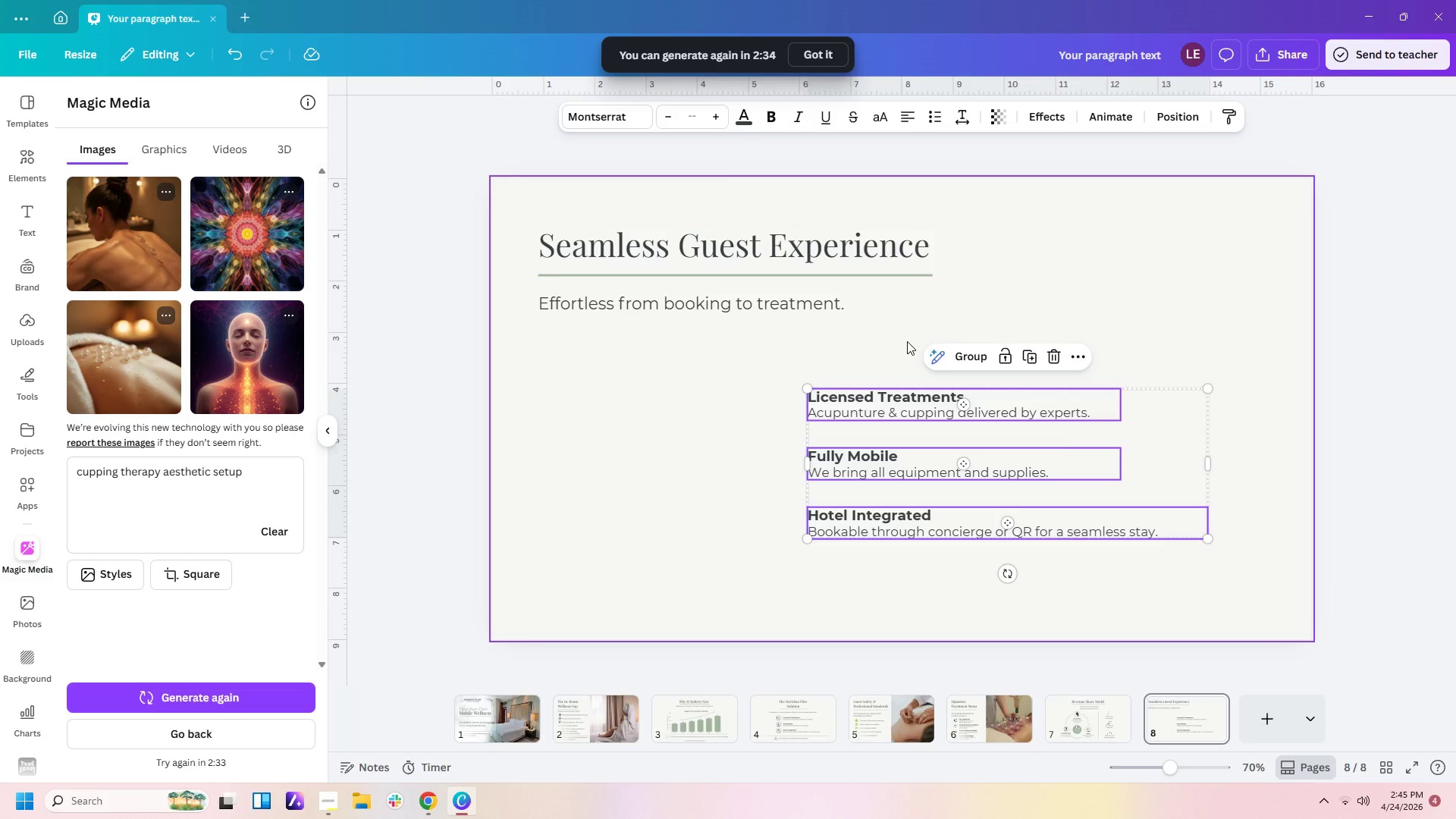 
left_click_drag(start_coordinate=[907, 341], to_coordinate=[886, 576])
 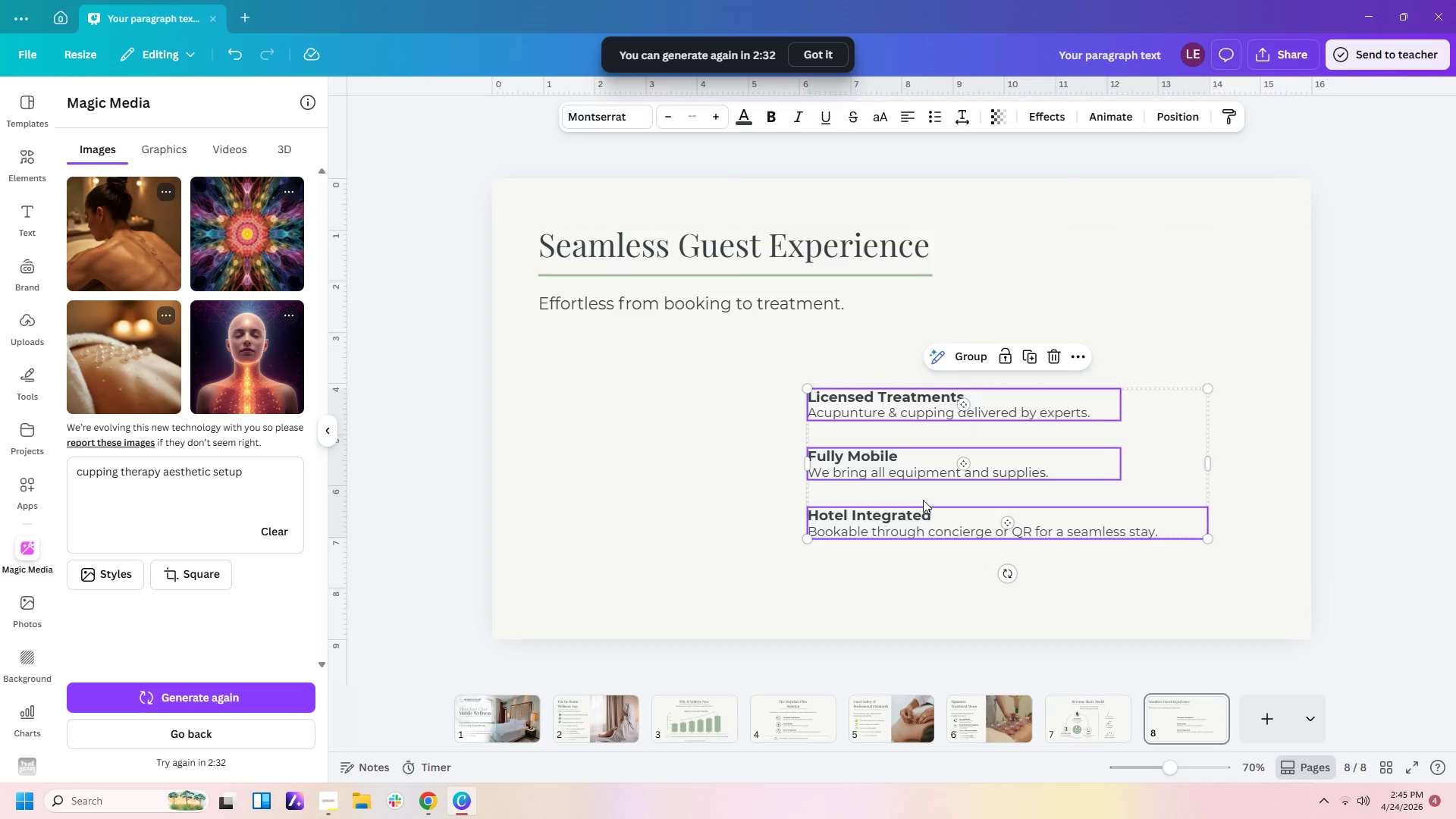 
left_click_drag(start_coordinate=[923, 500], to_coordinate=[730, 495])
 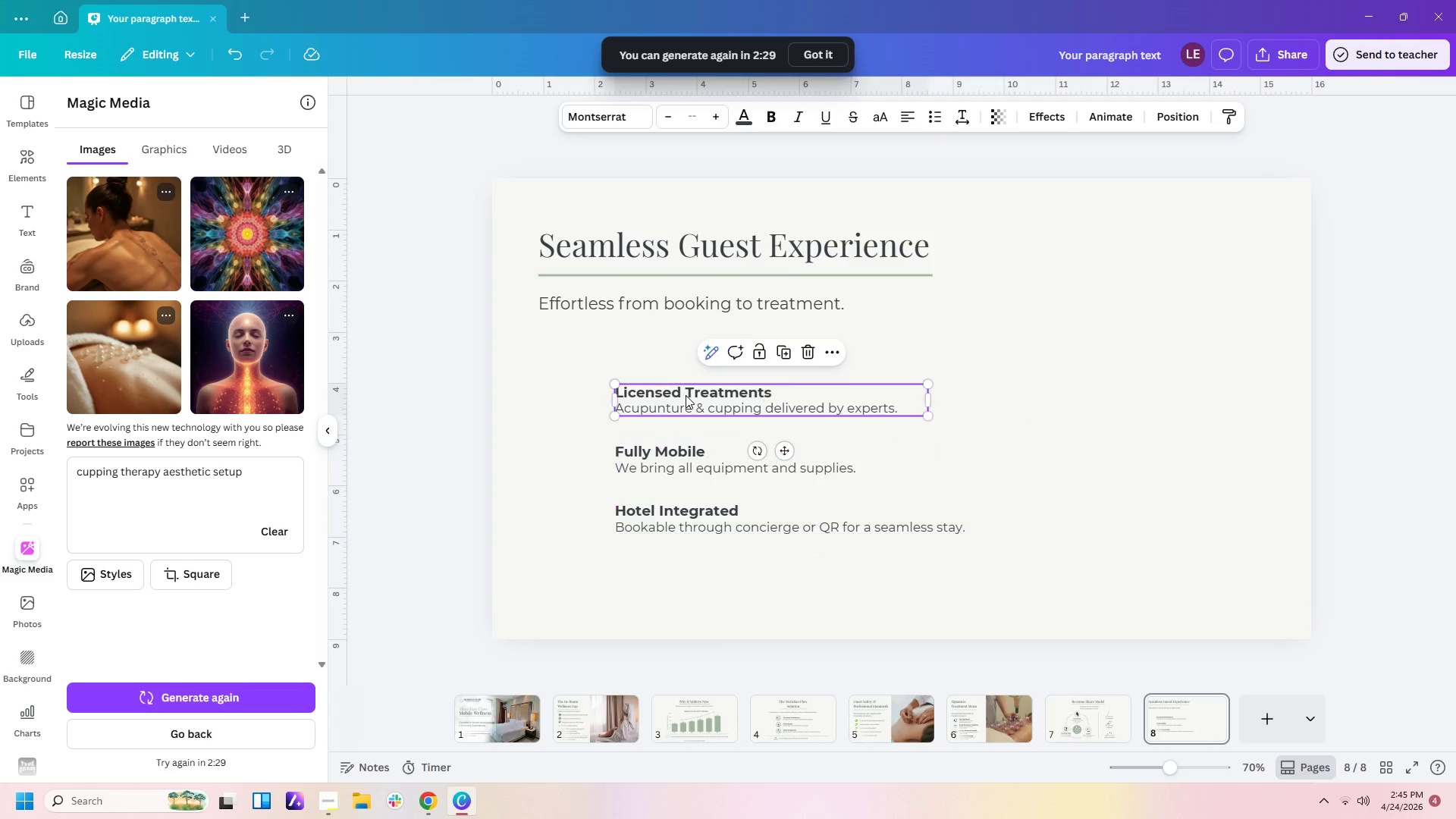 
double_click([702, 394])
 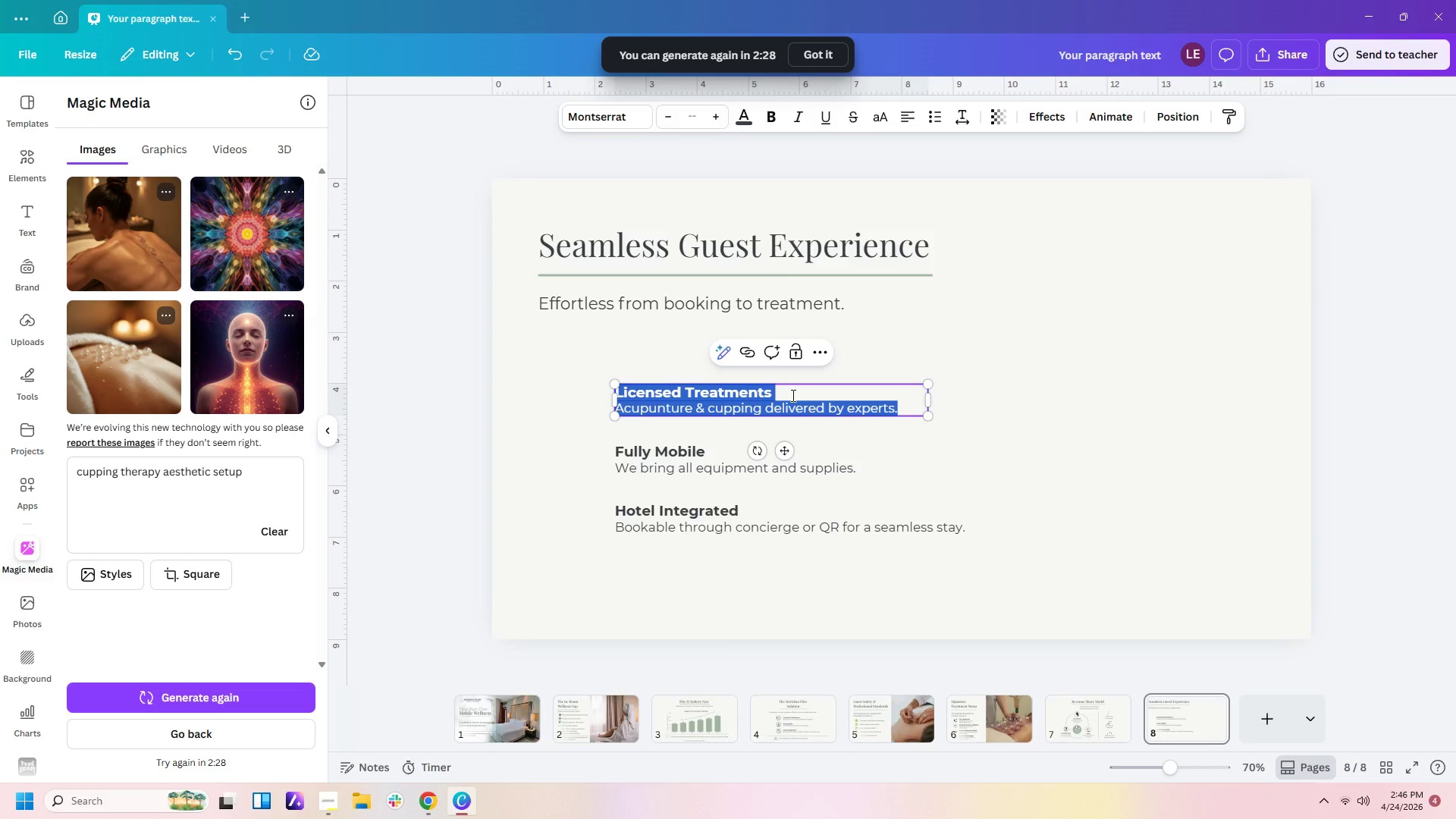 
left_click([786, 391])
 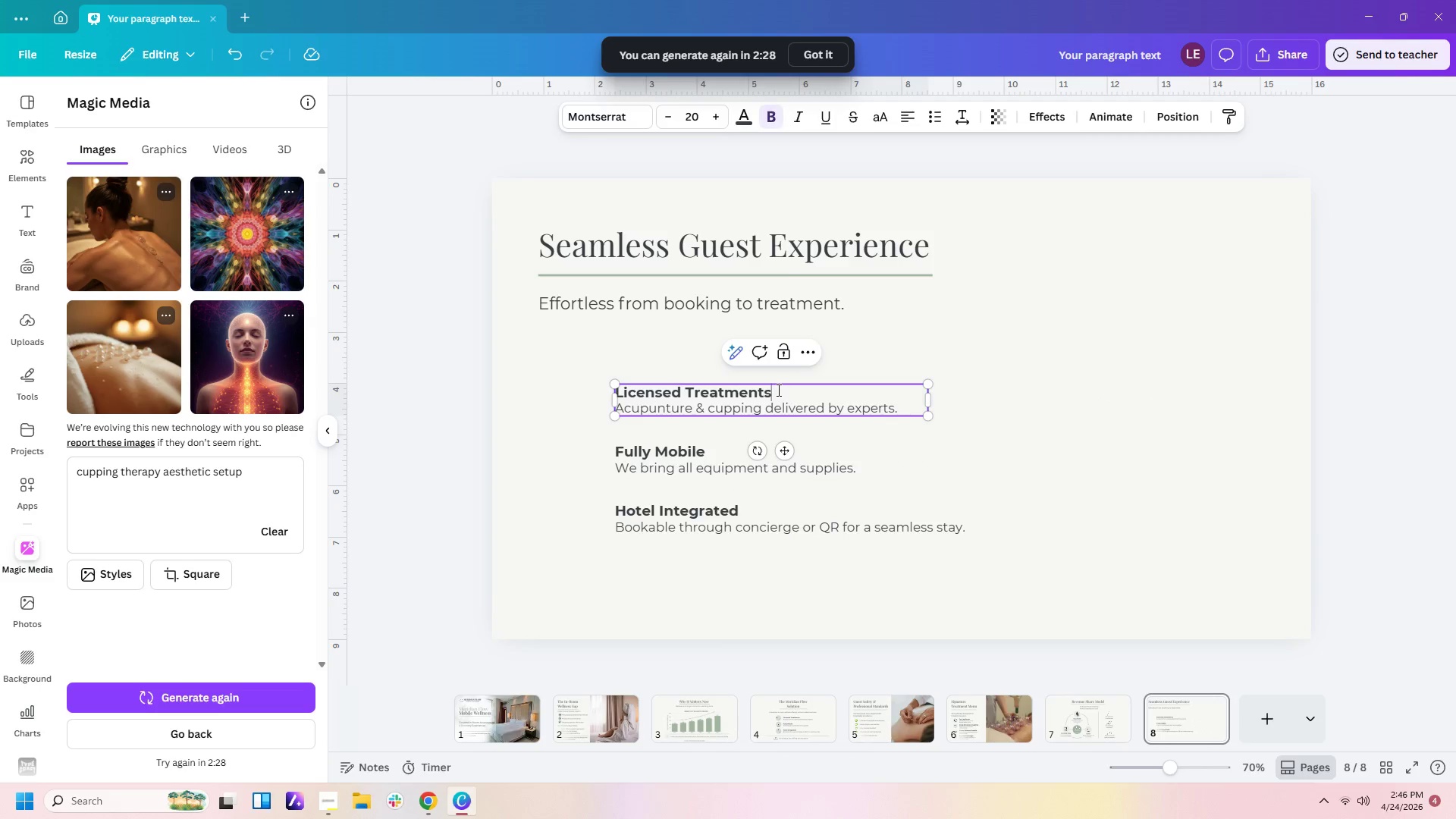 
left_click_drag(start_coordinate=[777, 390], to_coordinate=[614, 378])
 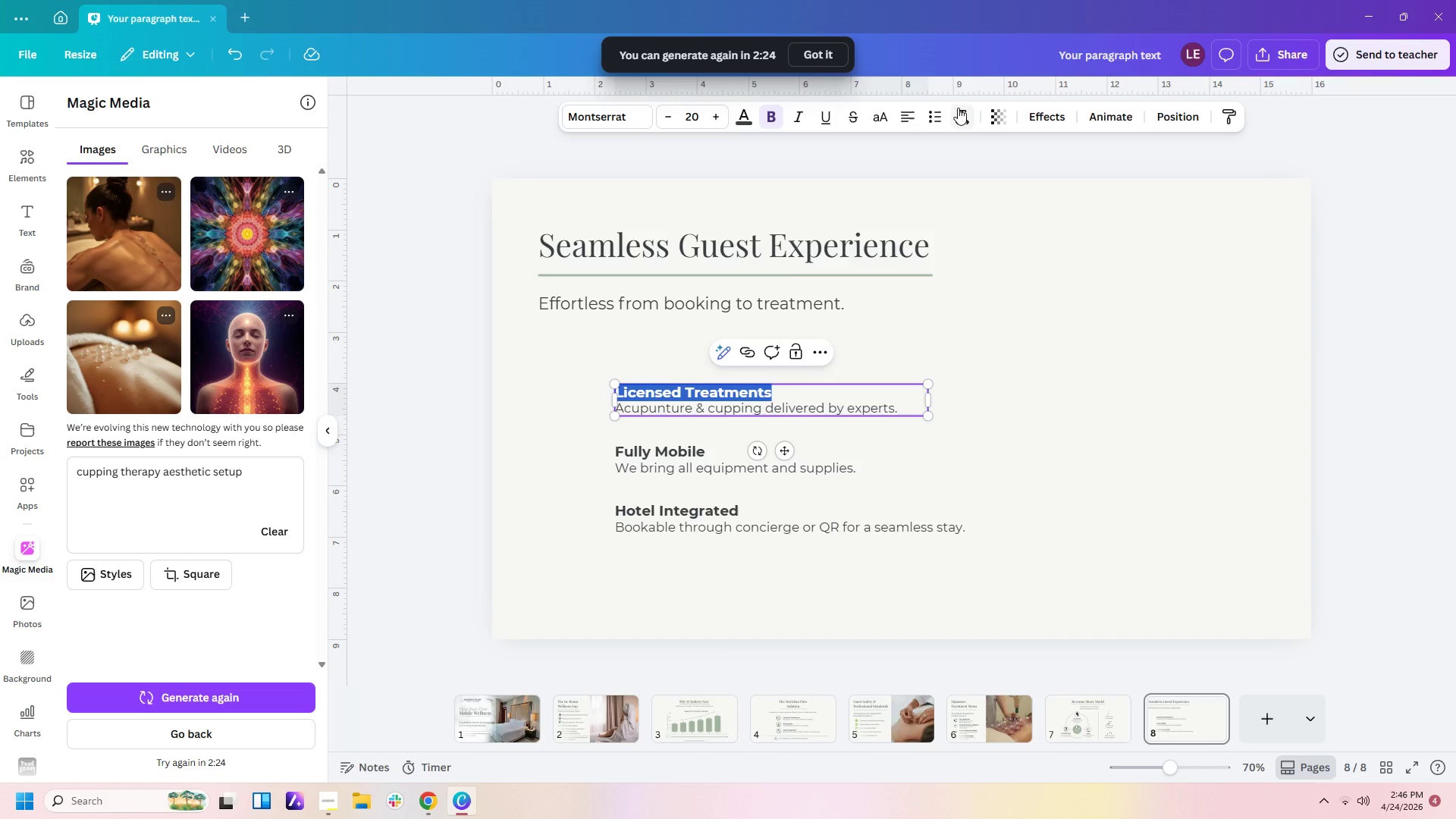 
double_click([943, 112])
 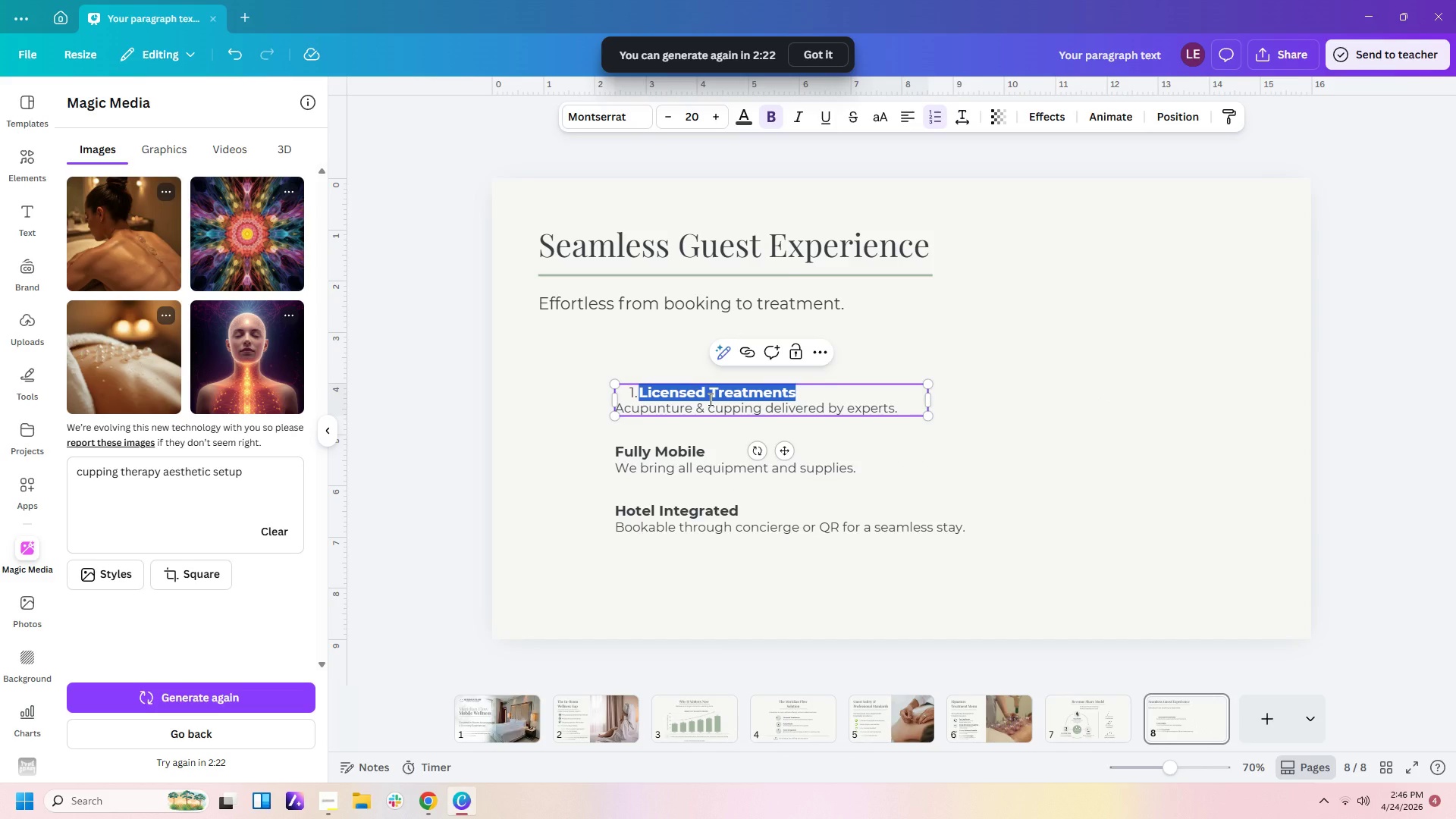 
type(Discover)
 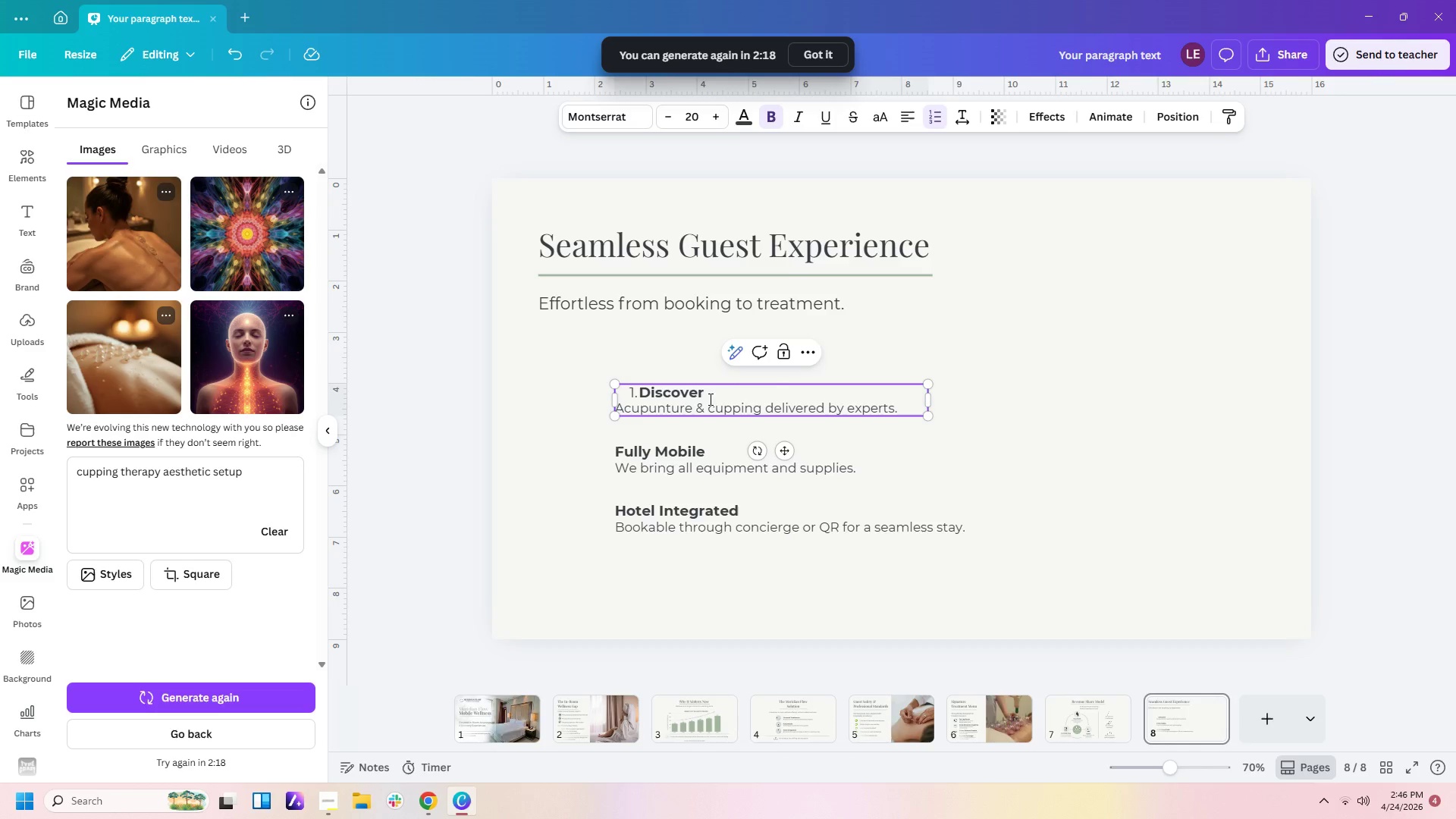 
key(ArrowDown)
 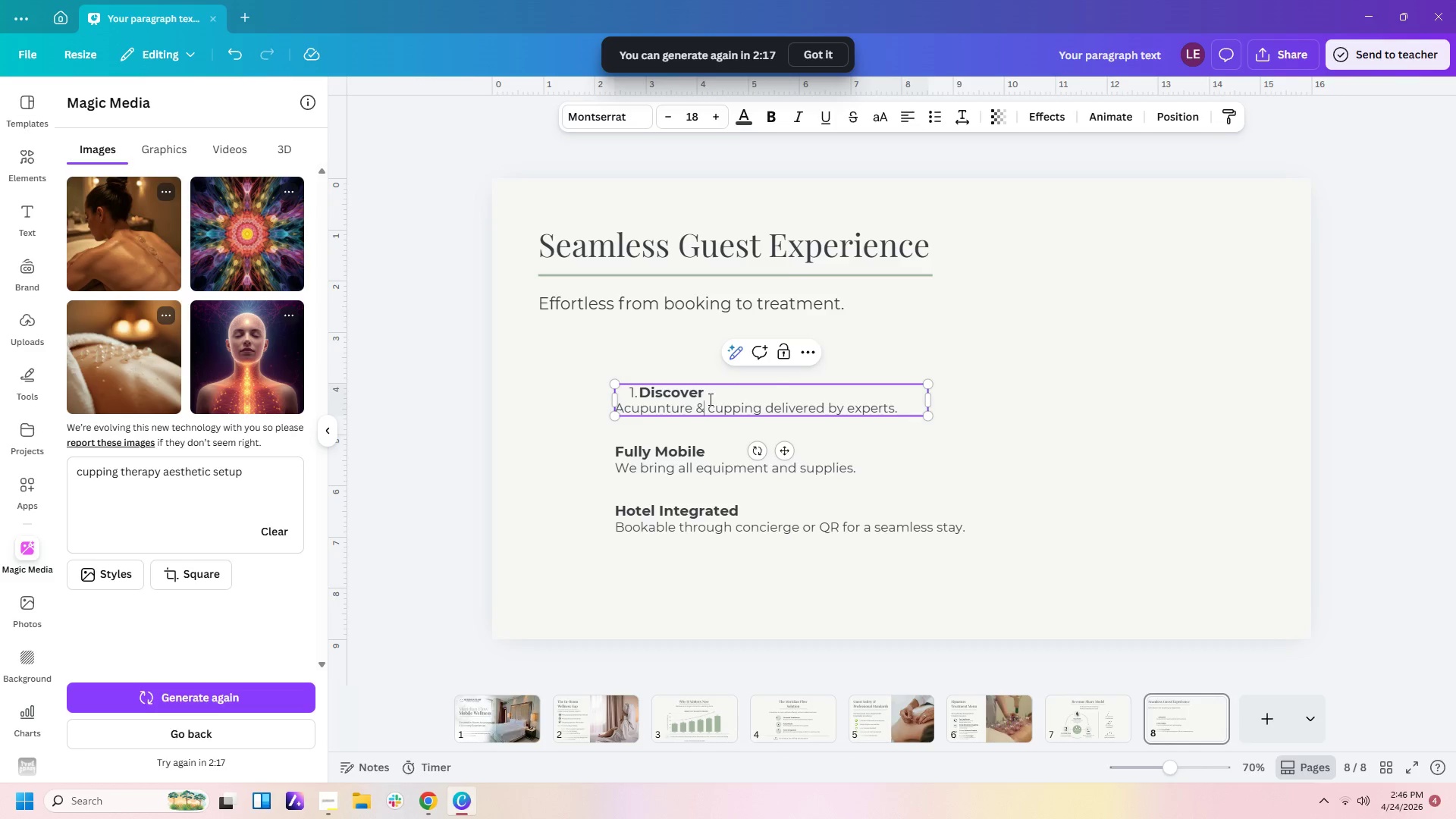 
key(ArrowLeft)
 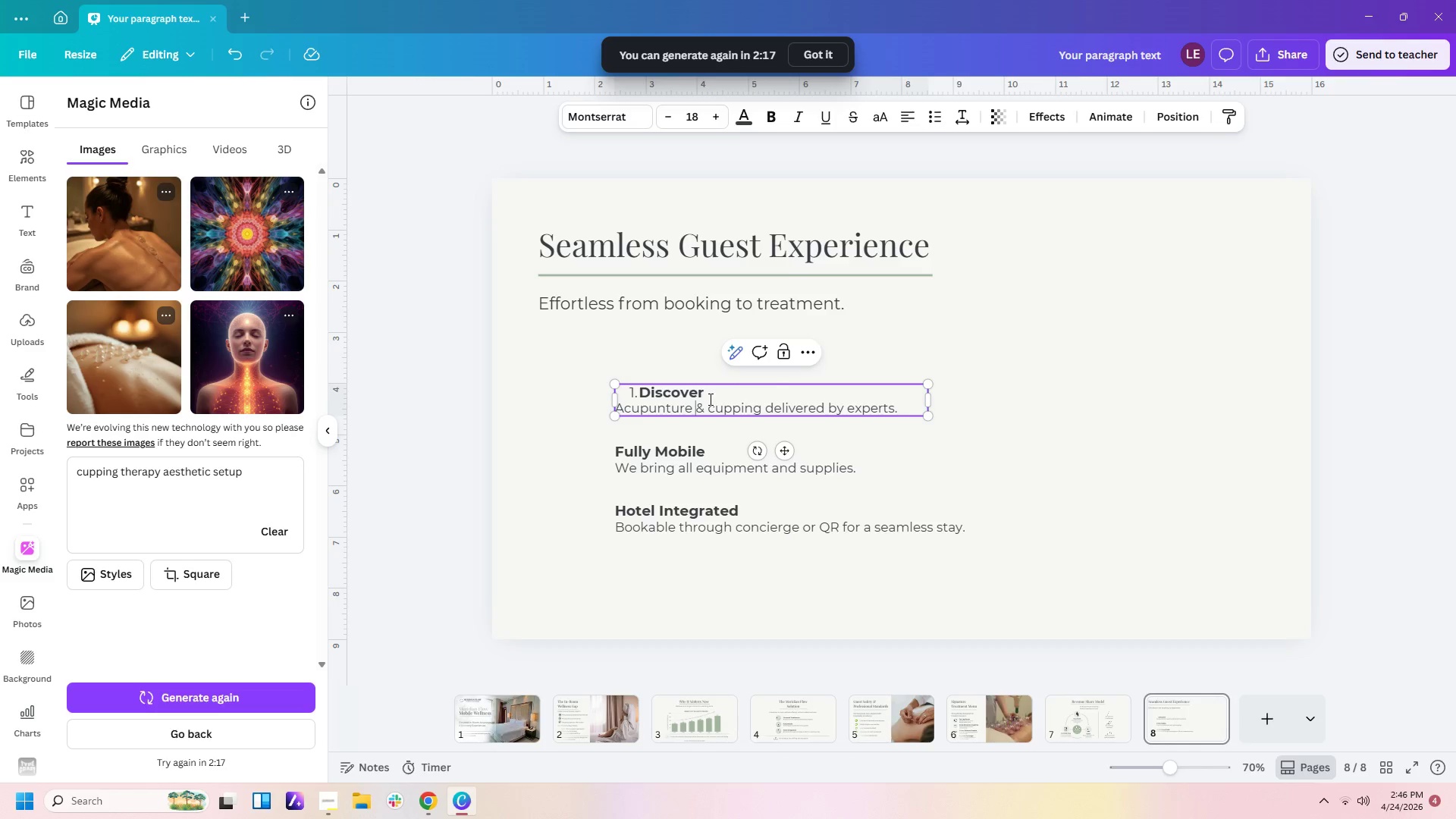 
key(ArrowLeft)
 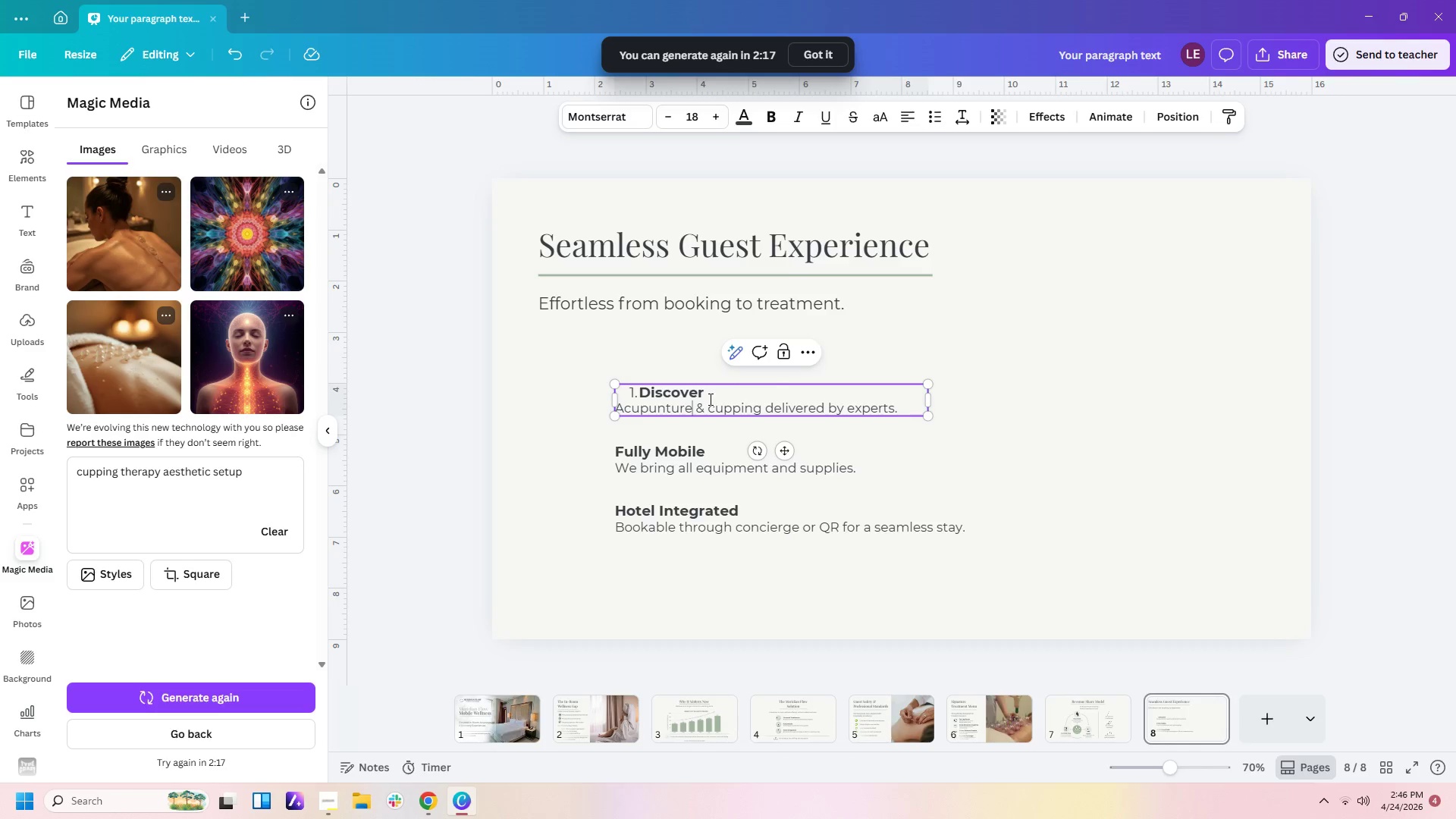 
key(ArrowLeft)
 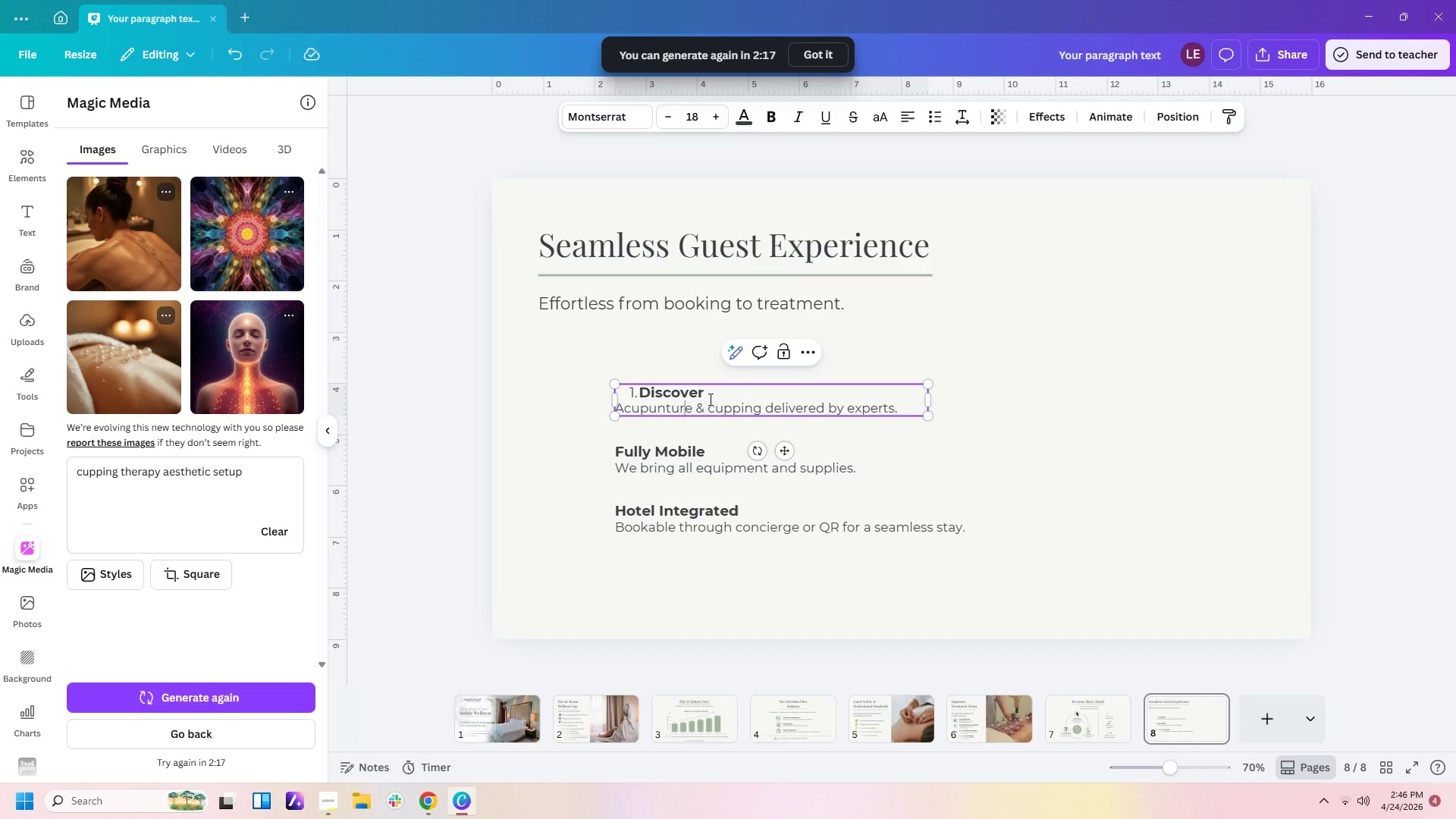 
key(ArrowLeft)
 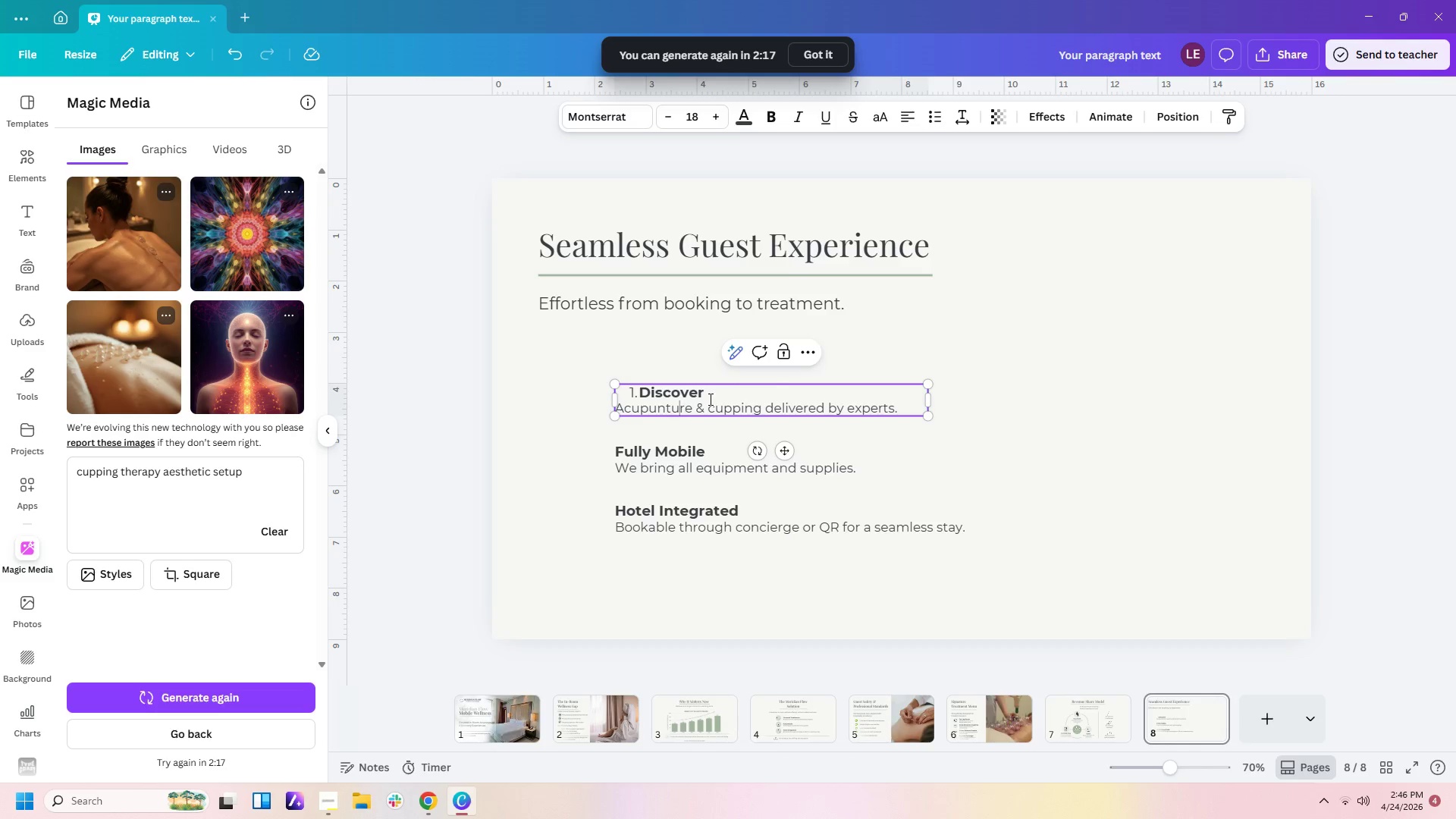 
key(ArrowLeft)
 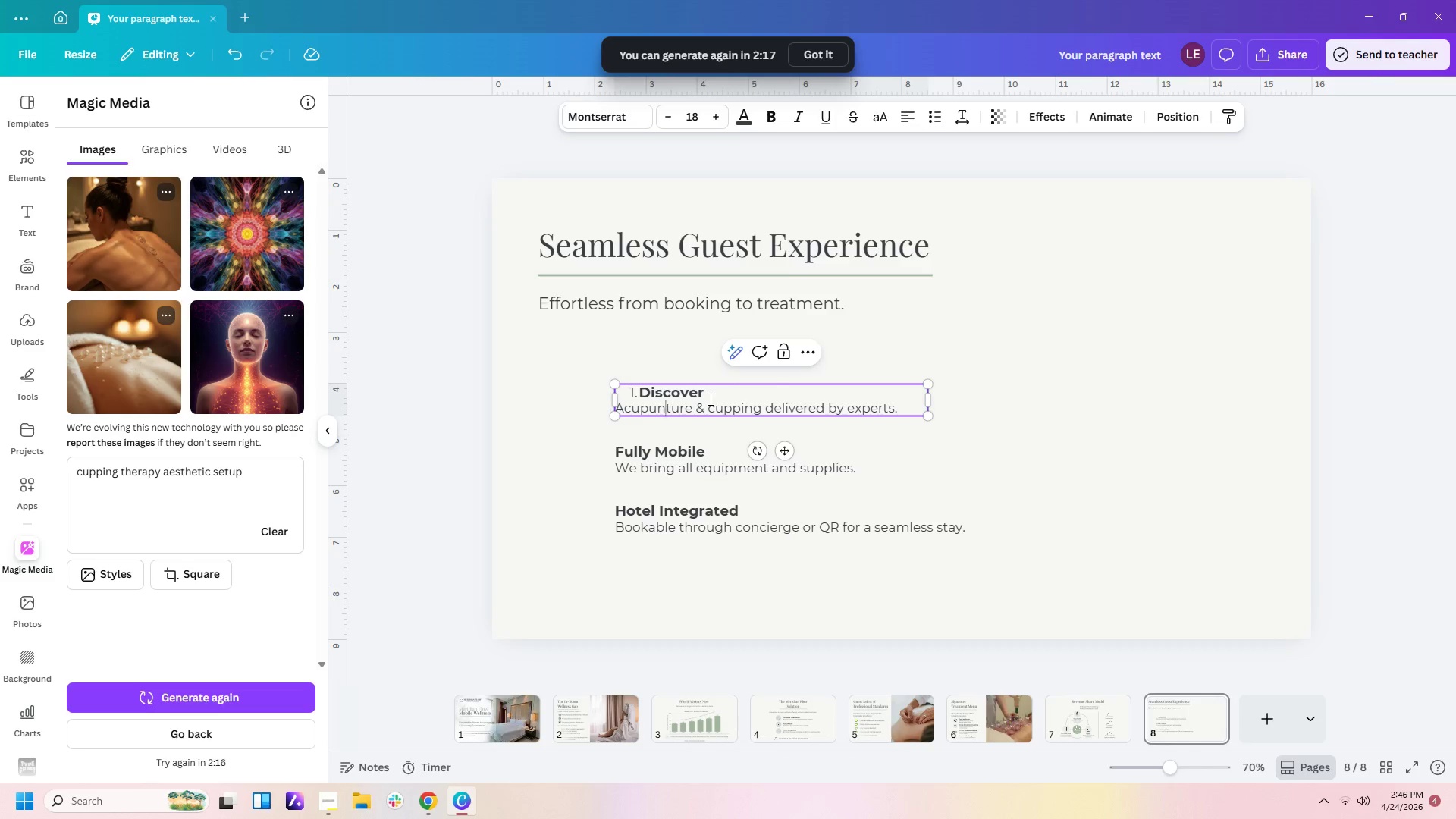 
key(ArrowLeft)
 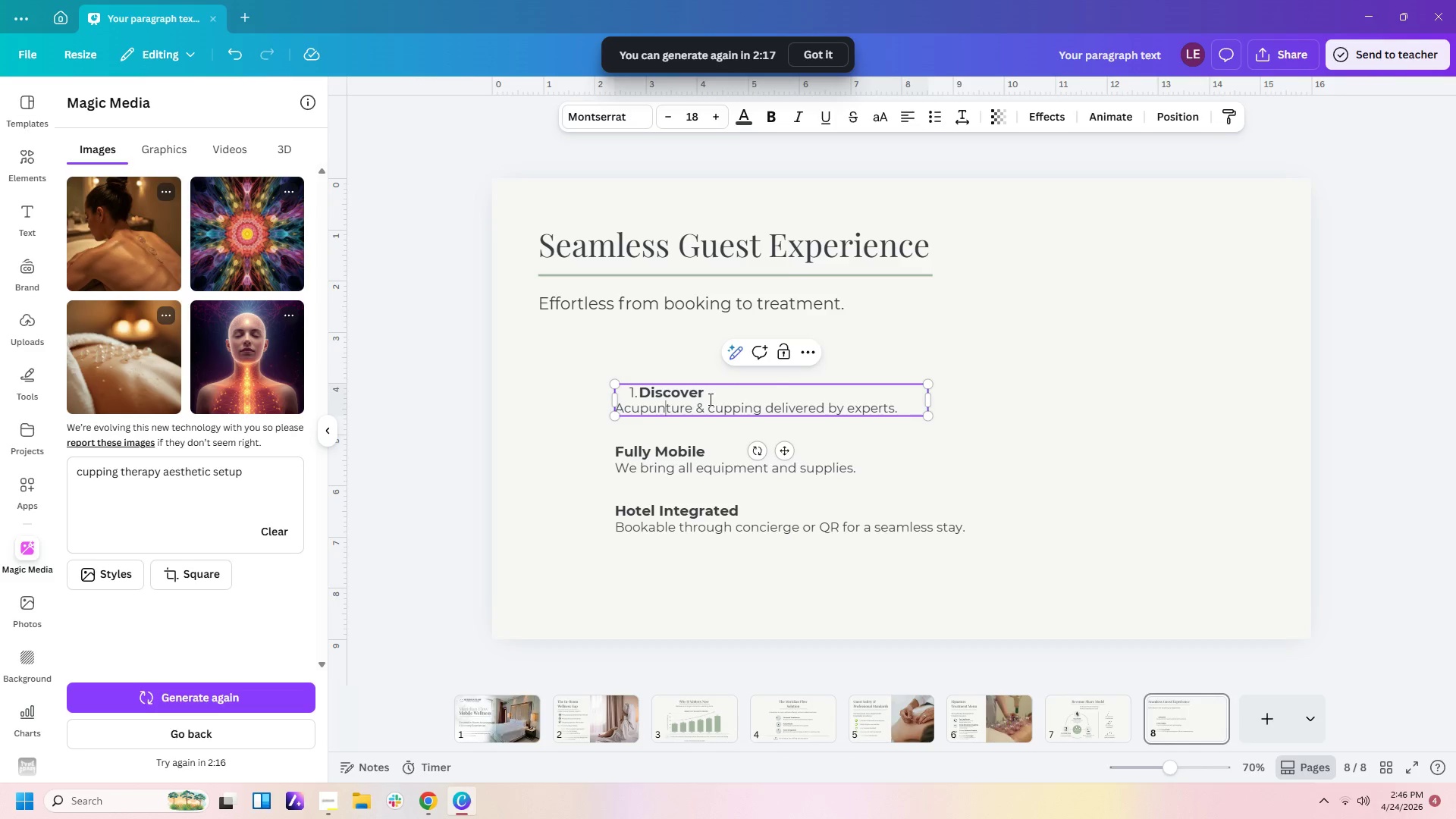 
key(ArrowLeft)
 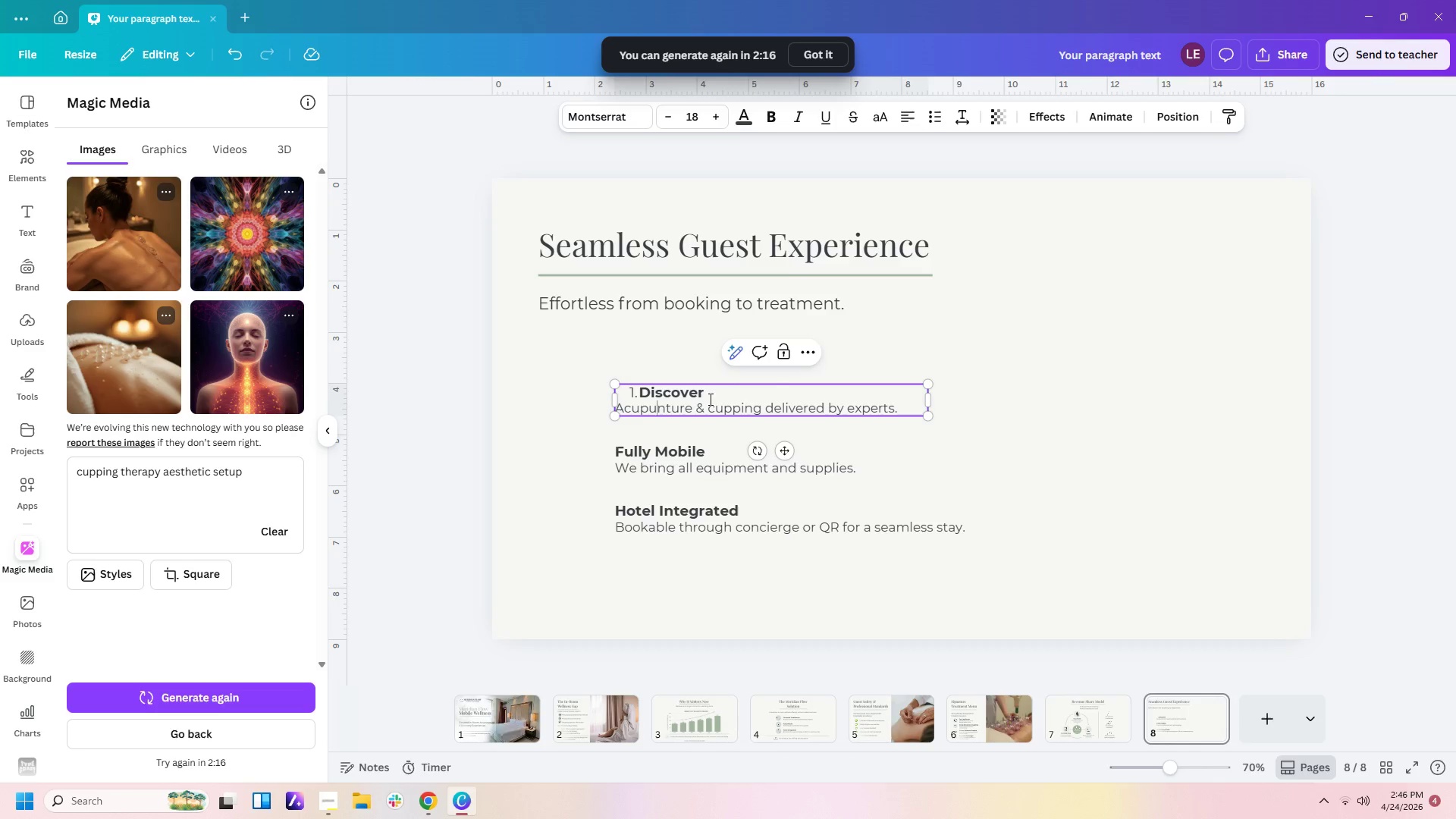 
key(ArrowLeft)
 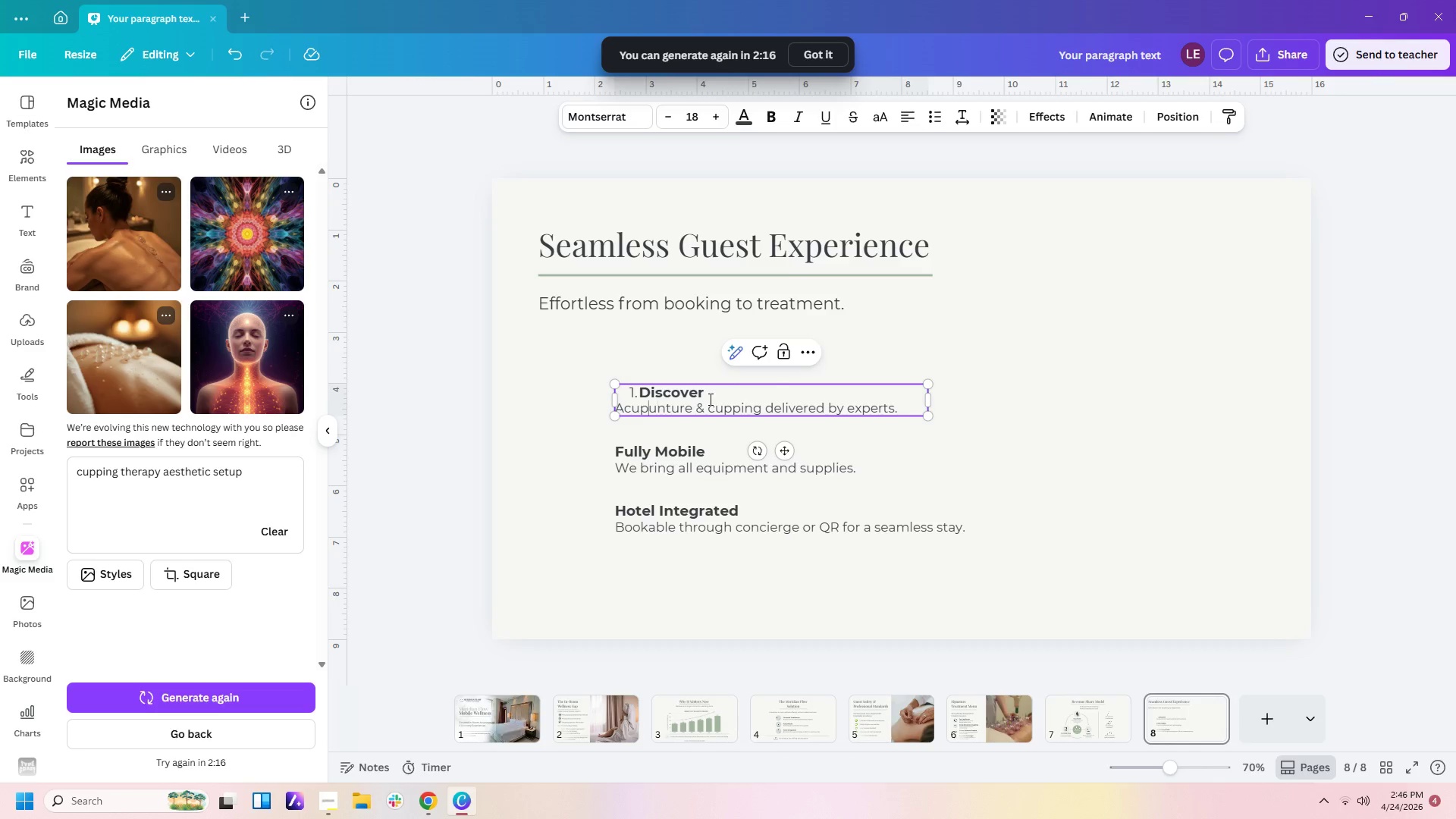 
key(ArrowLeft)
 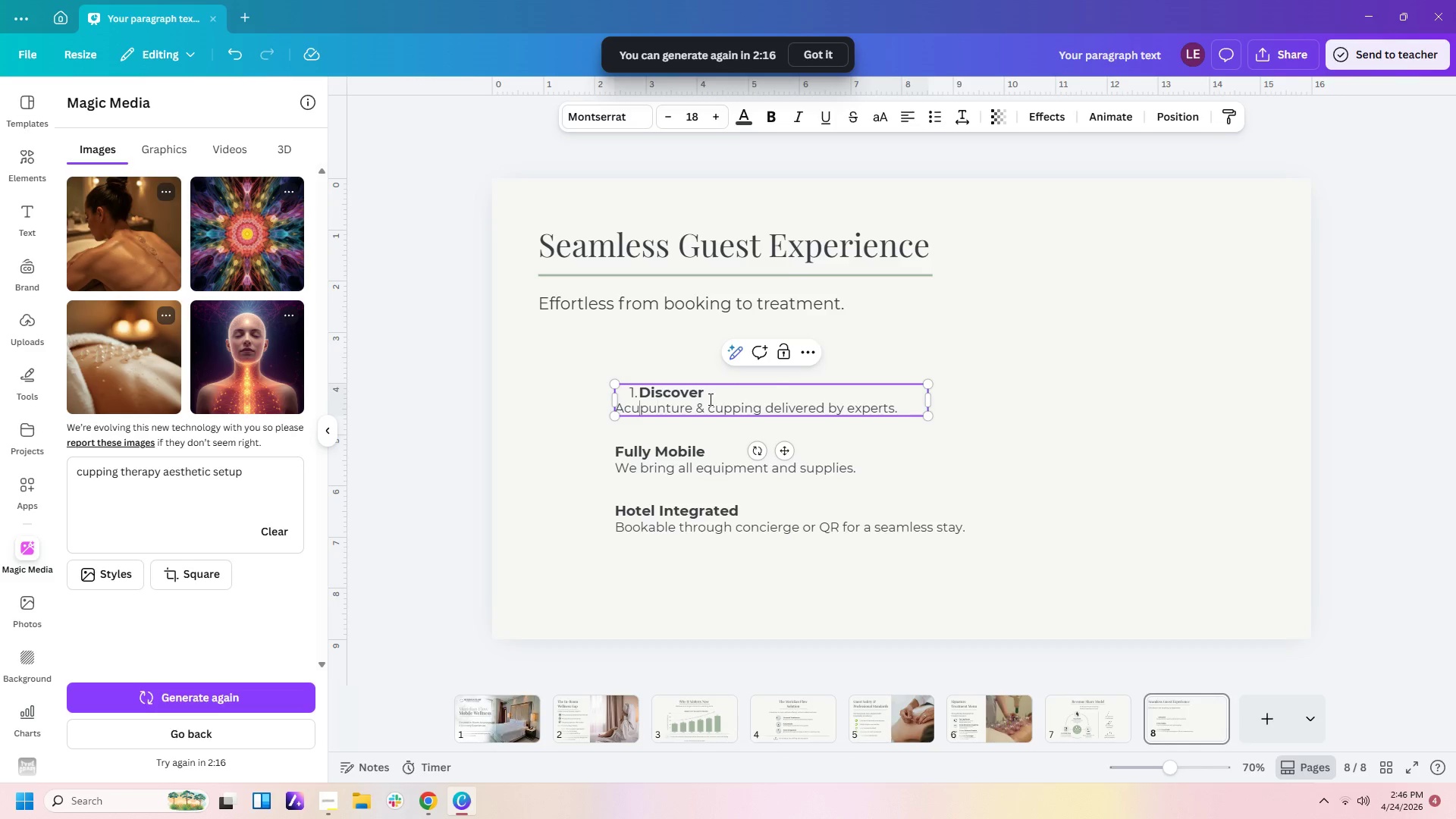 
key(ArrowLeft)
 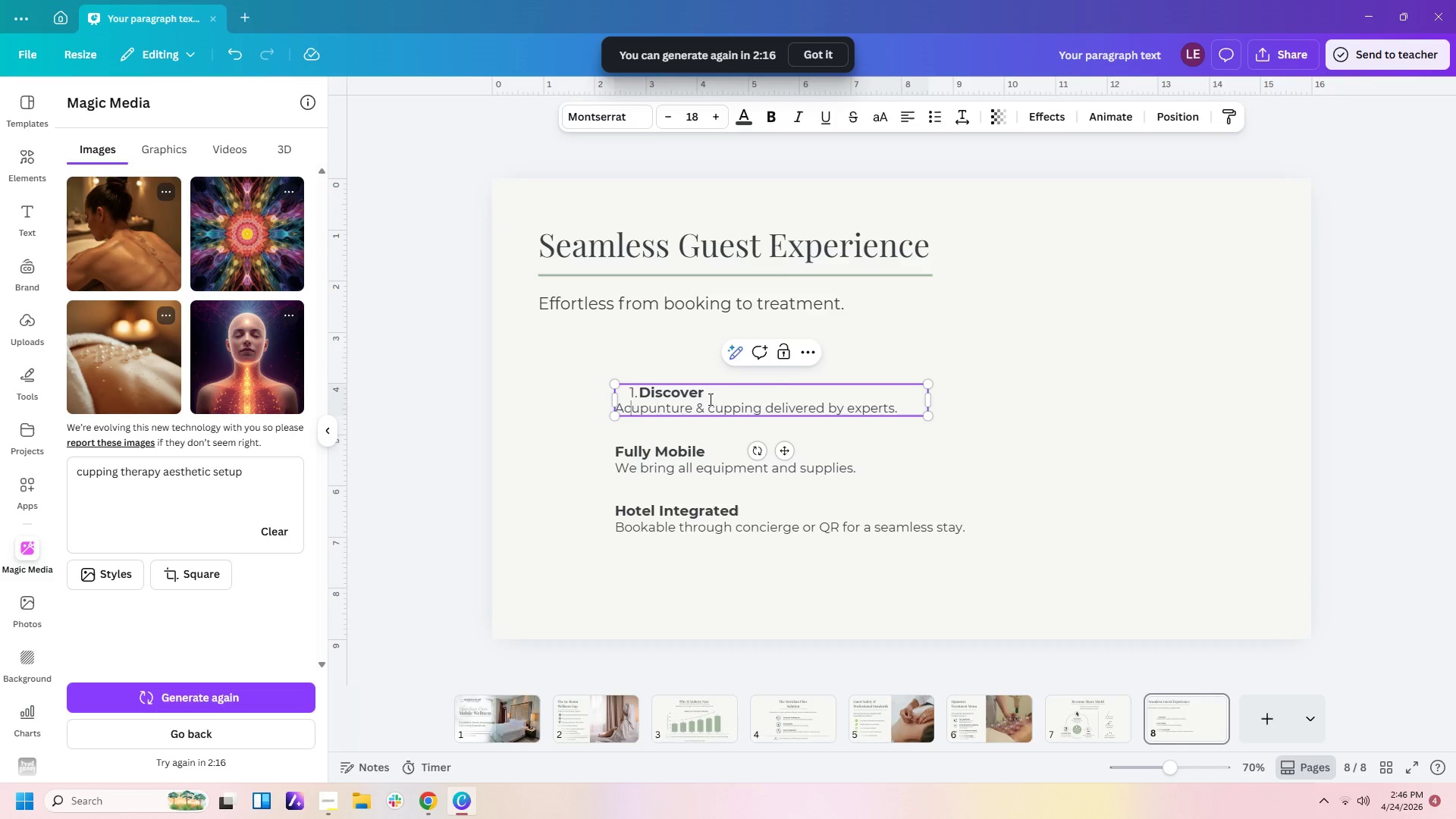 
key(ArrowLeft)
 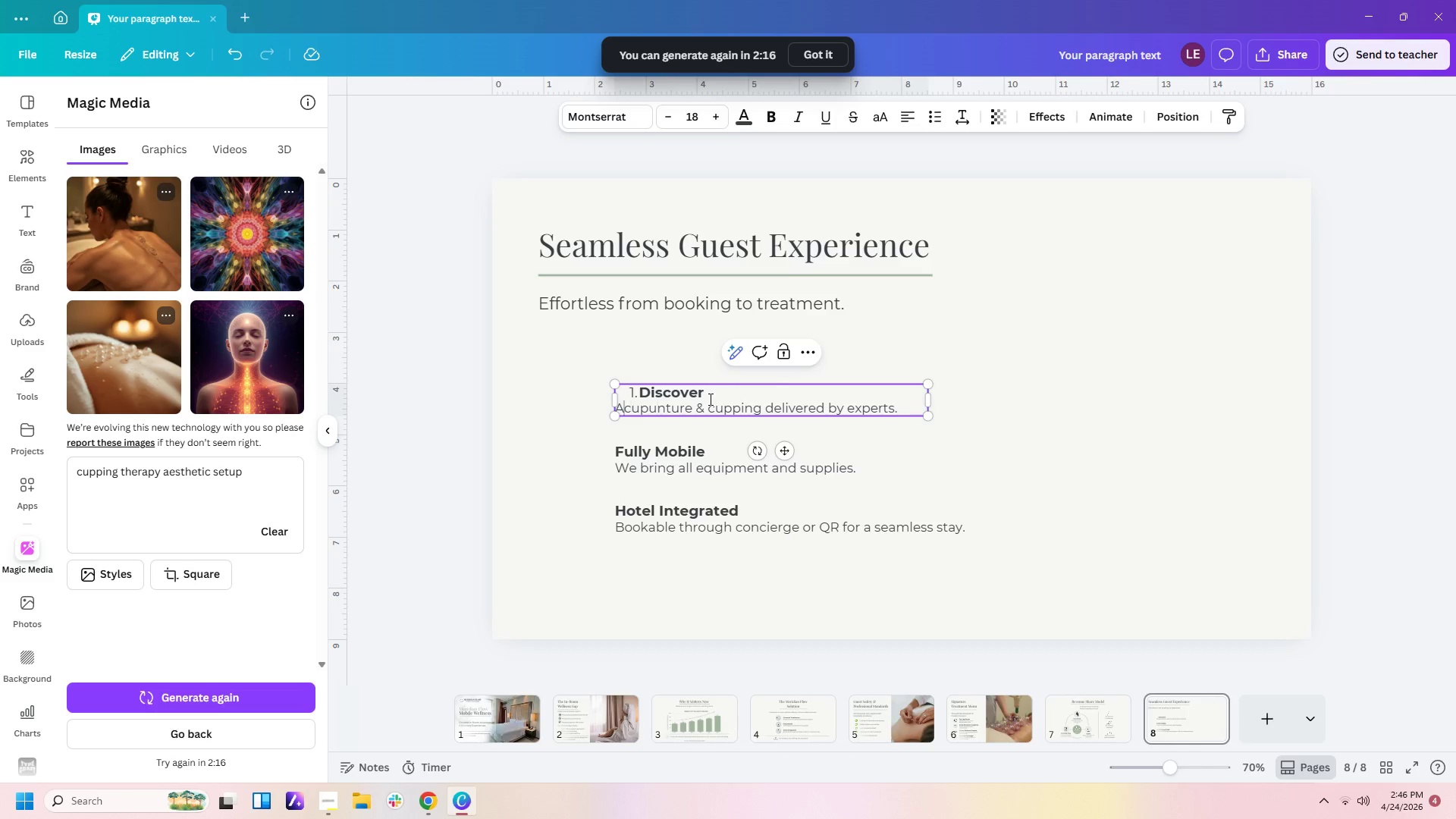 
key(ArrowLeft)
 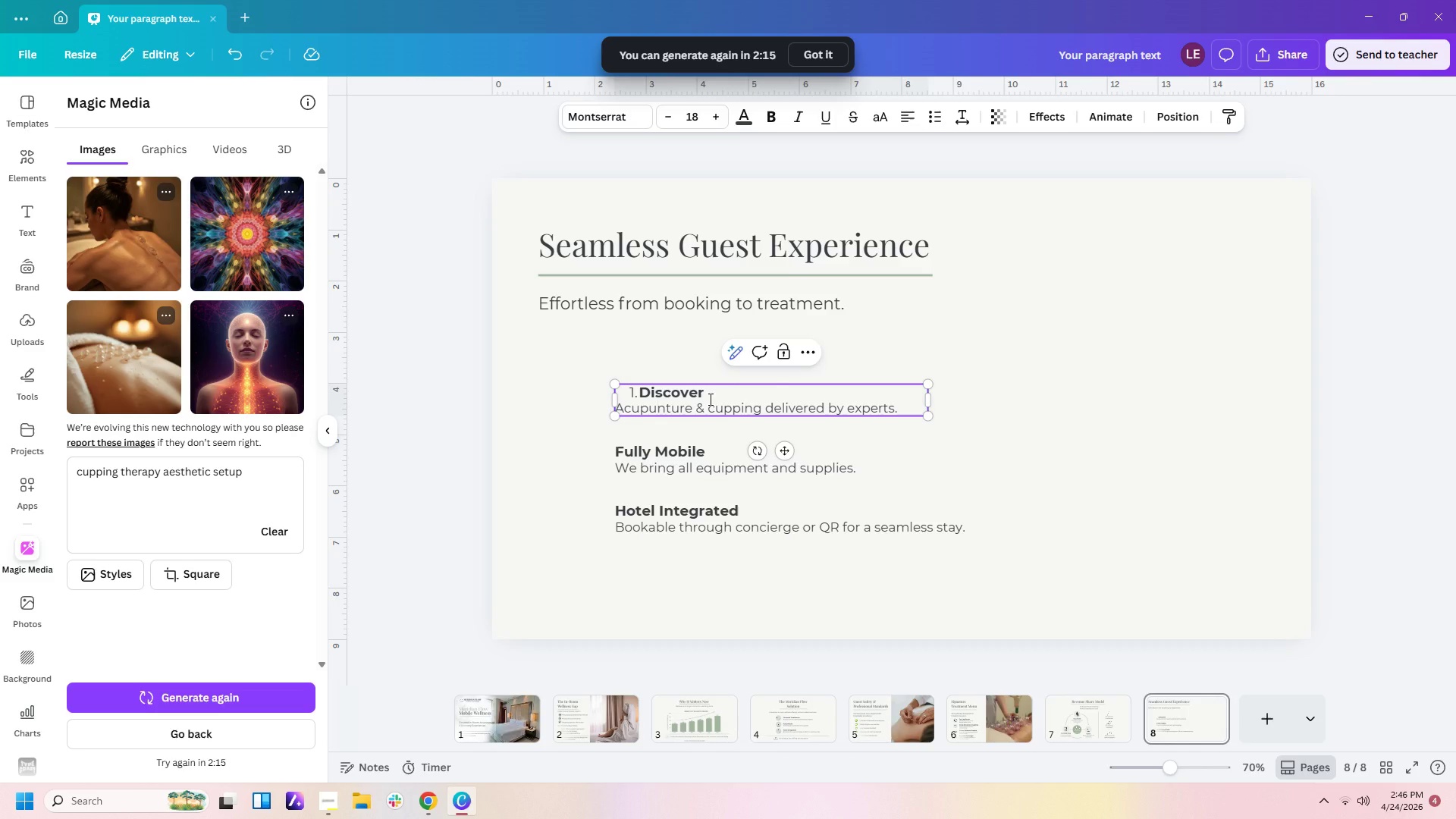 
key(Shift+Delete)
 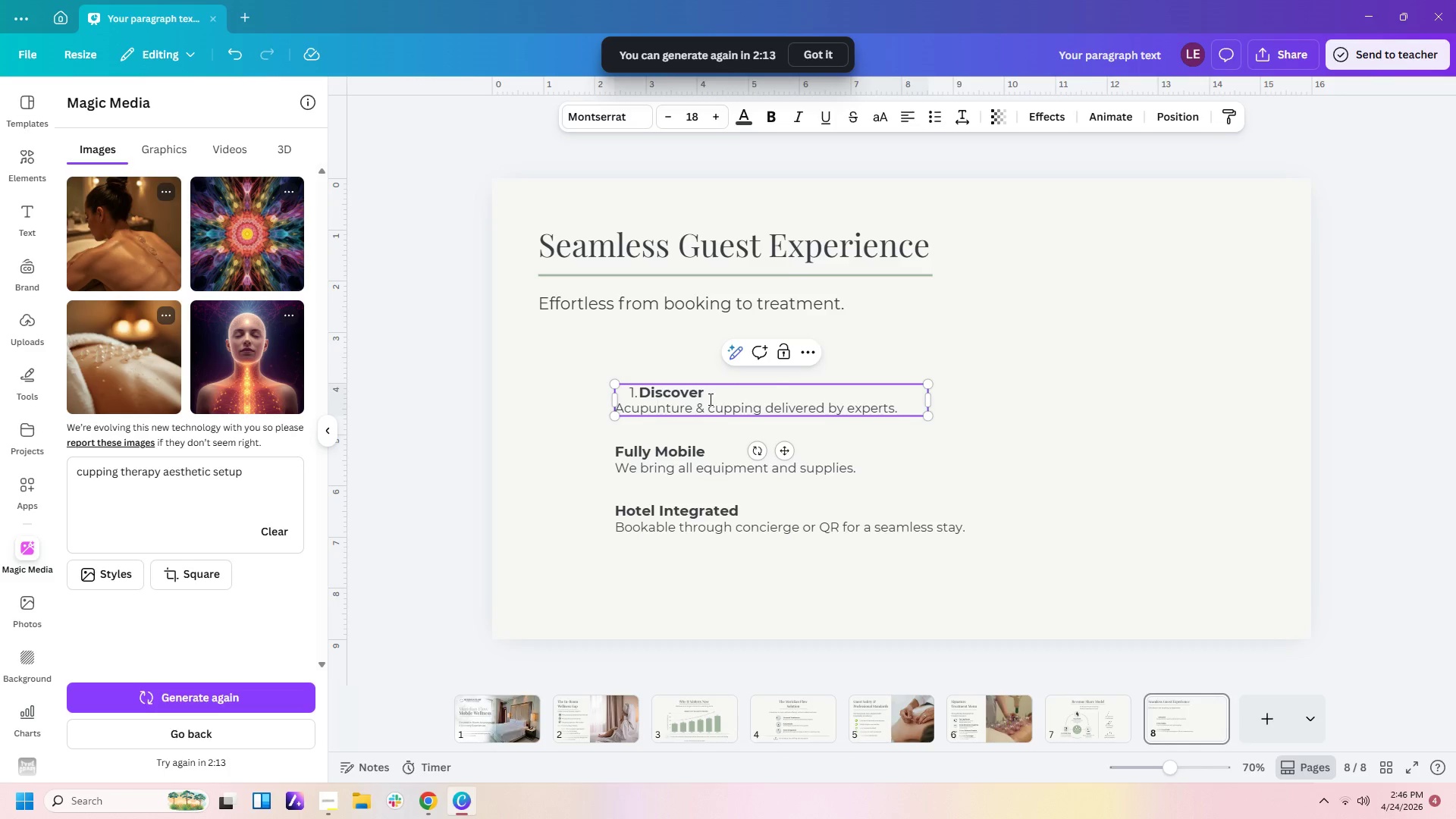 
key(Shift+ArrowRight)
 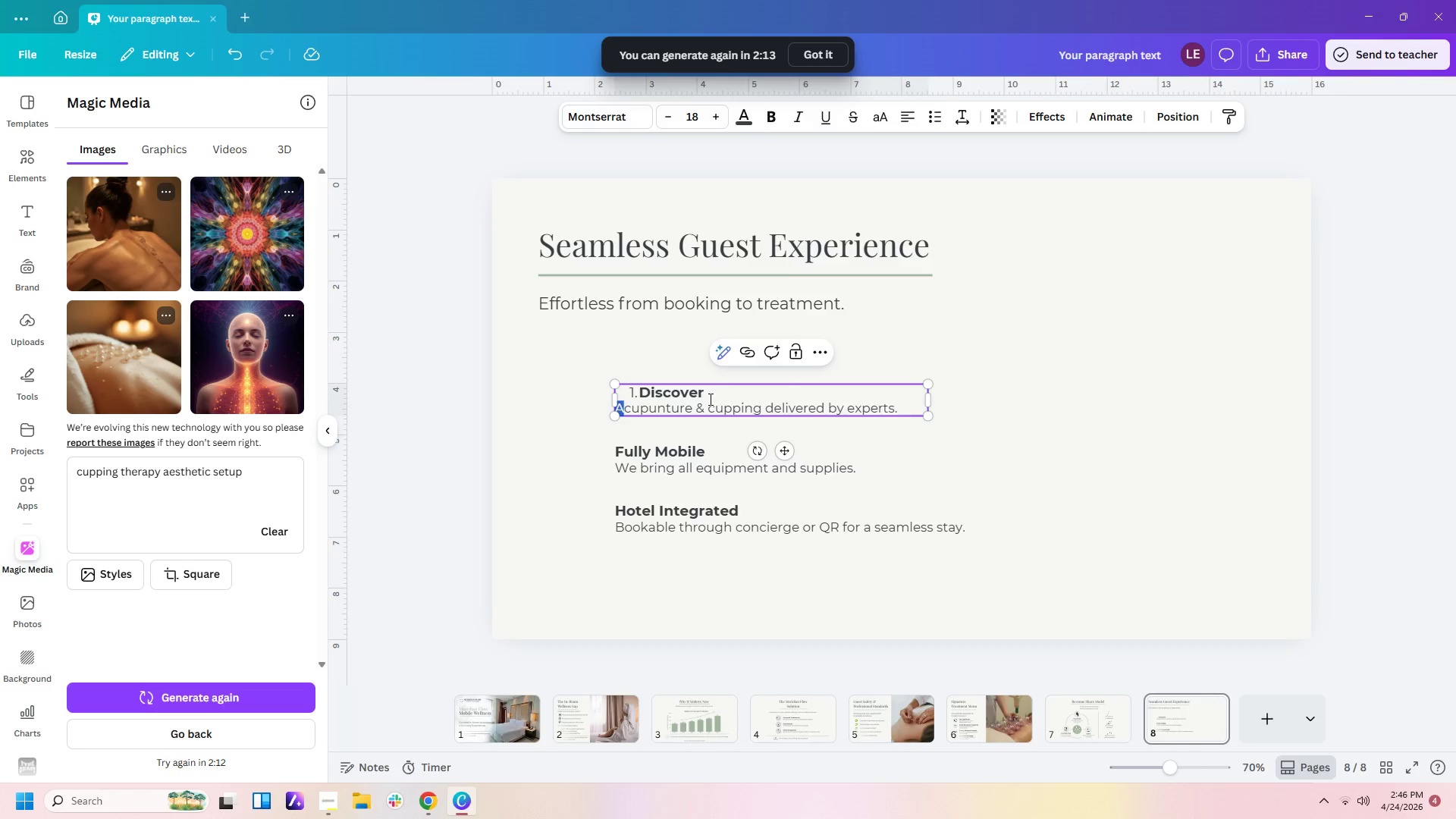 
key(Shift+ArrowRight)
 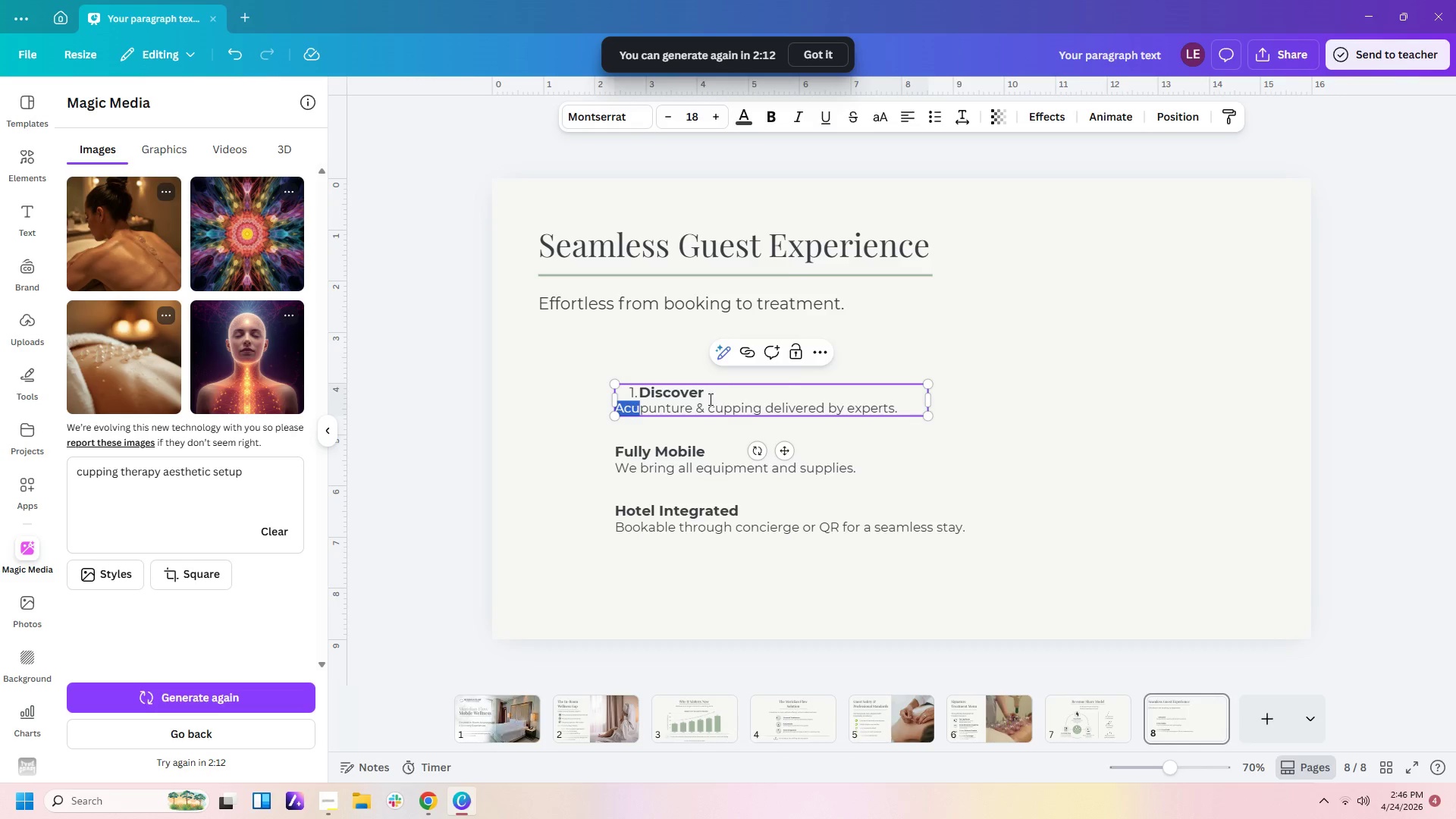 
key(Shift+ArrowRight)
 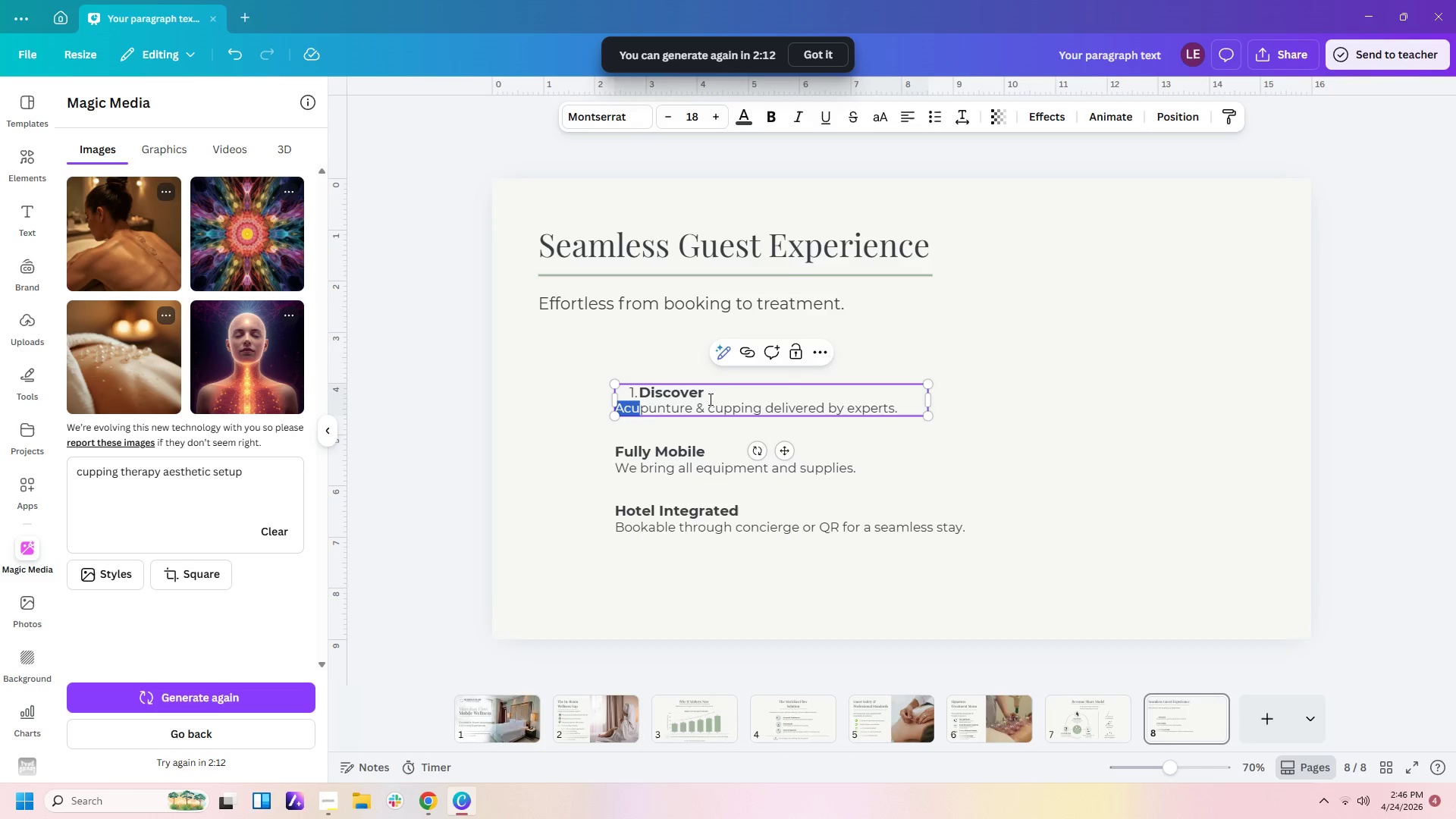 
key(Shift+ArrowRight)
 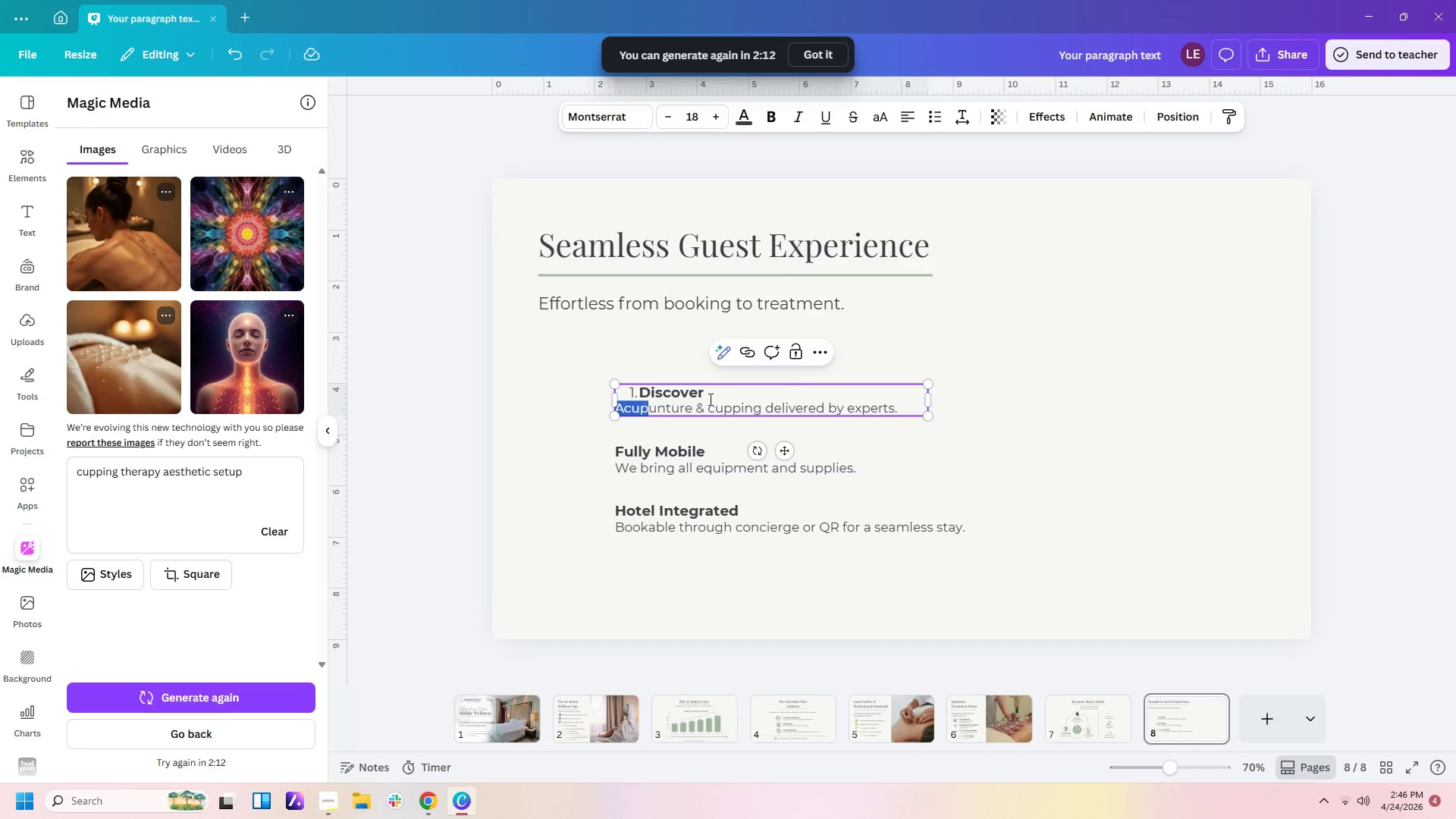 
hold_key(key=ArrowRight, duration=1.53)
 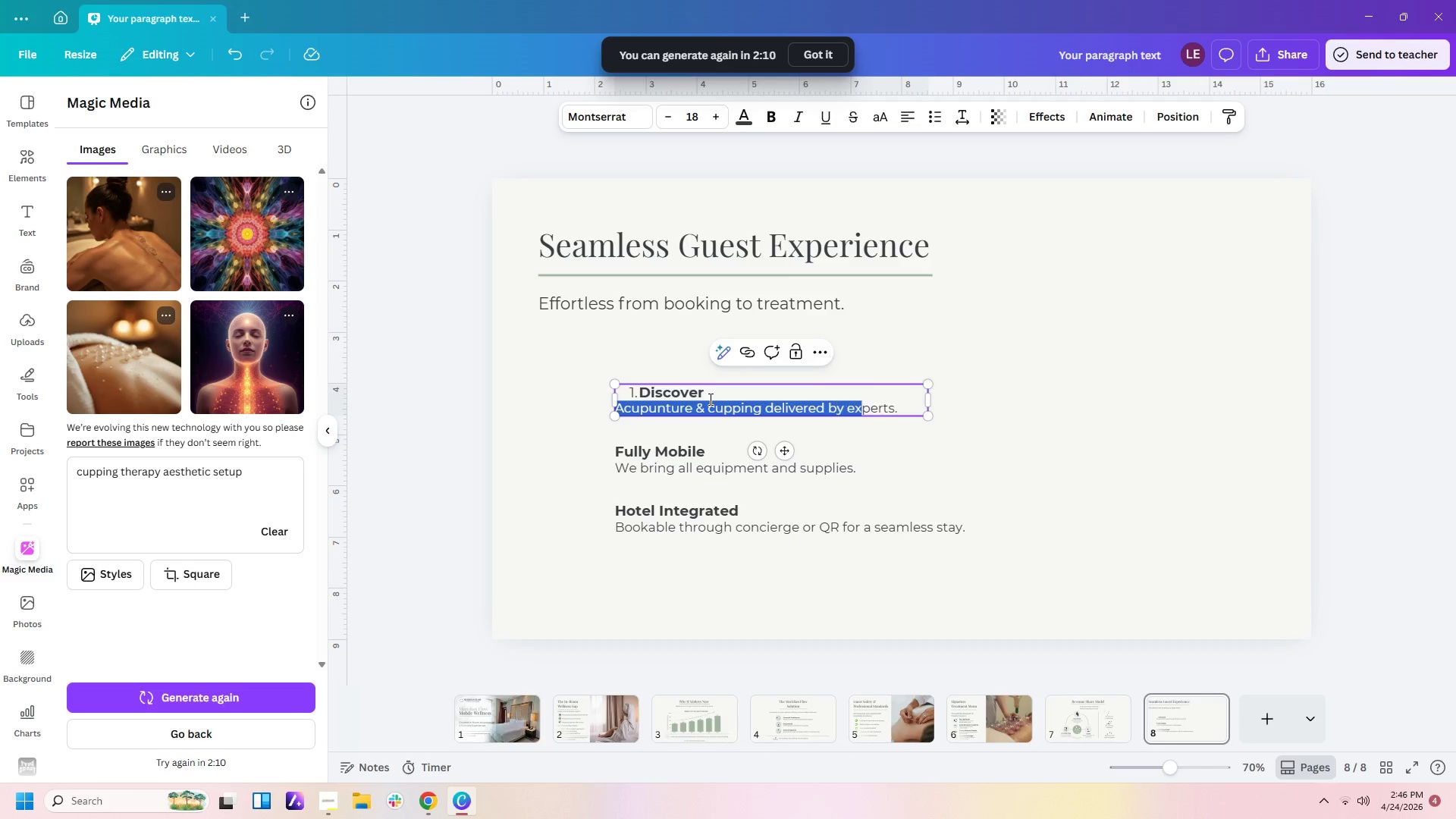 
key(Shift+ArrowRight)
 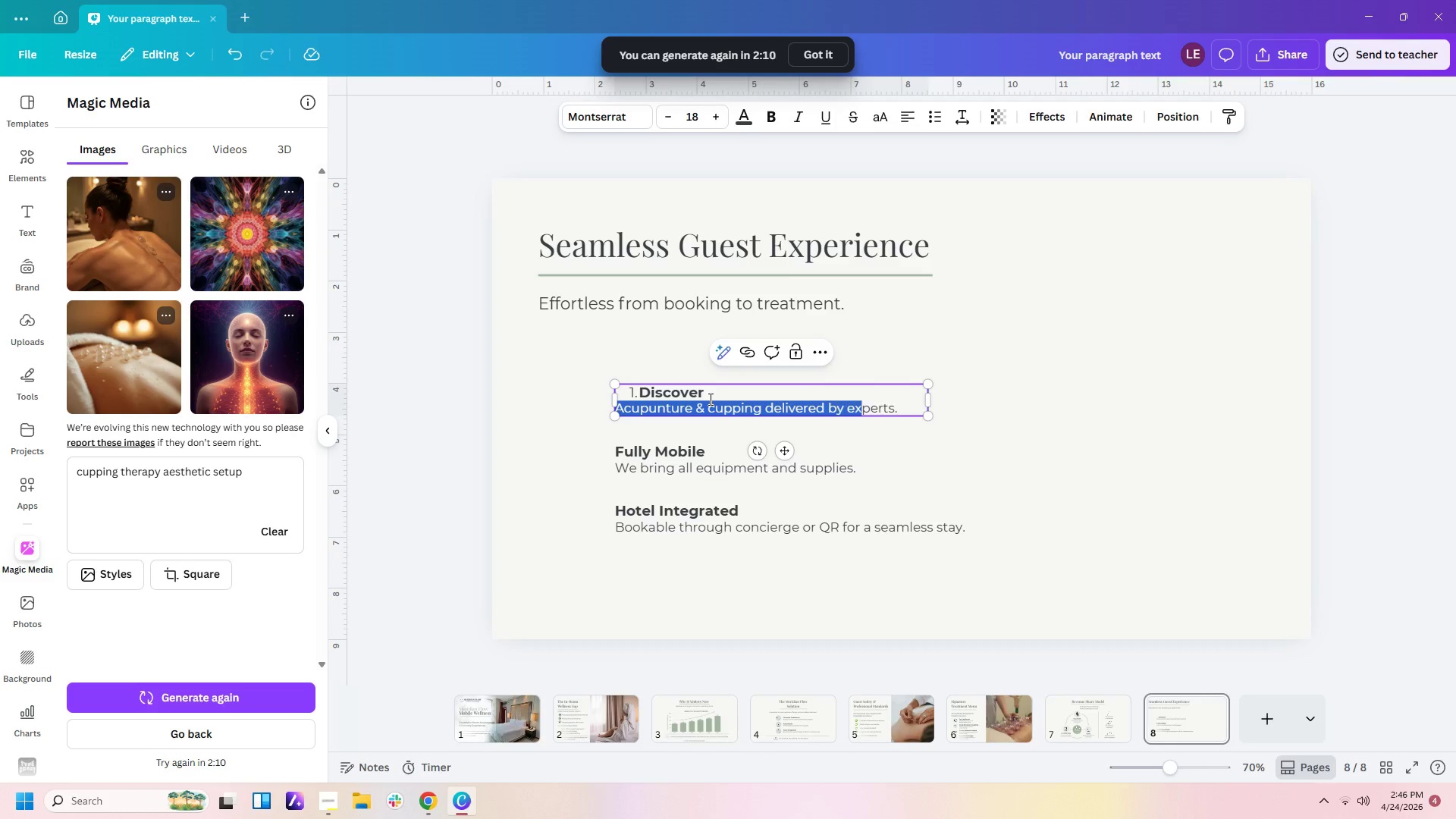 
key(Shift+ArrowRight)
 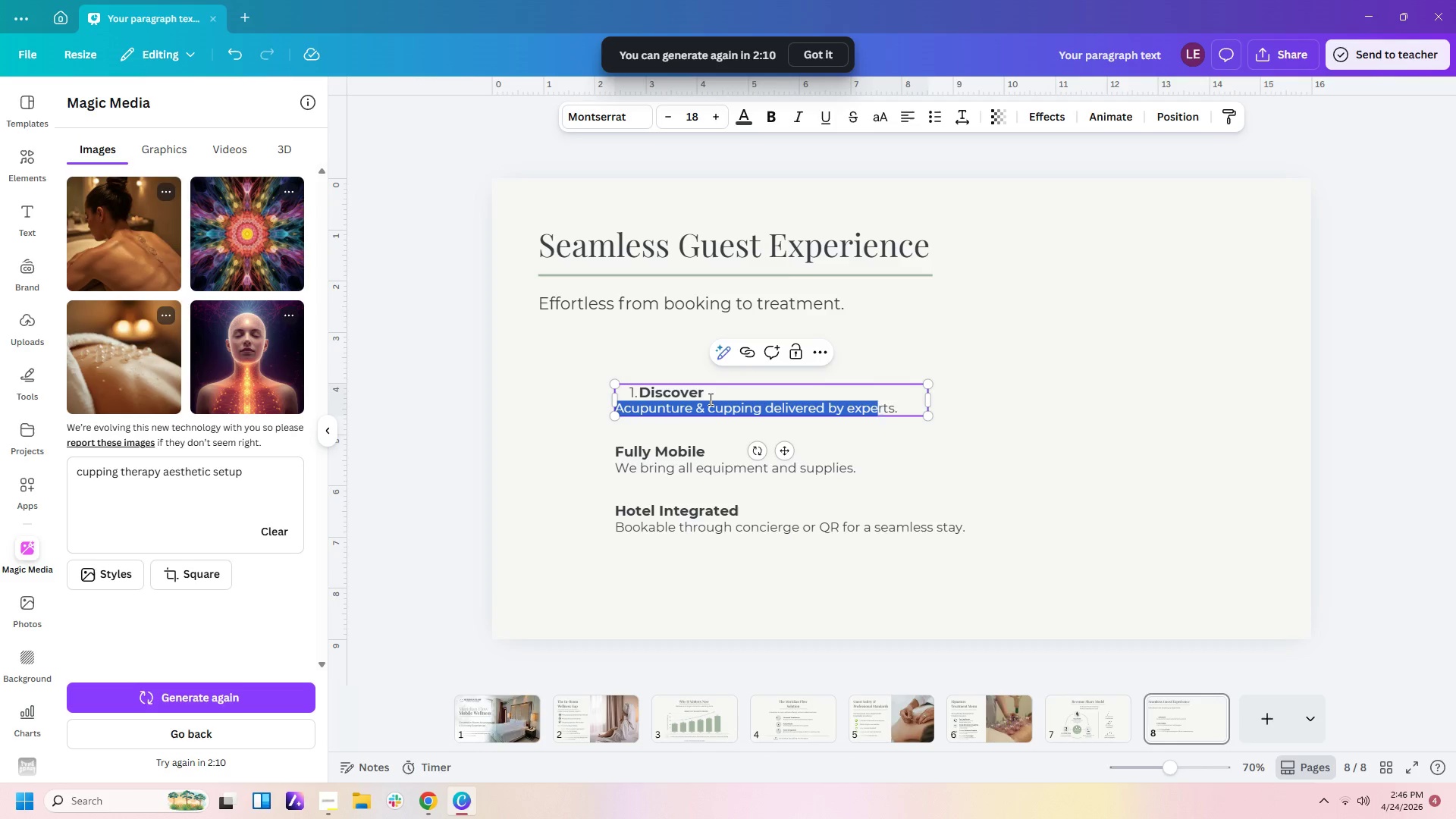 
key(Shift+ArrowRight)
 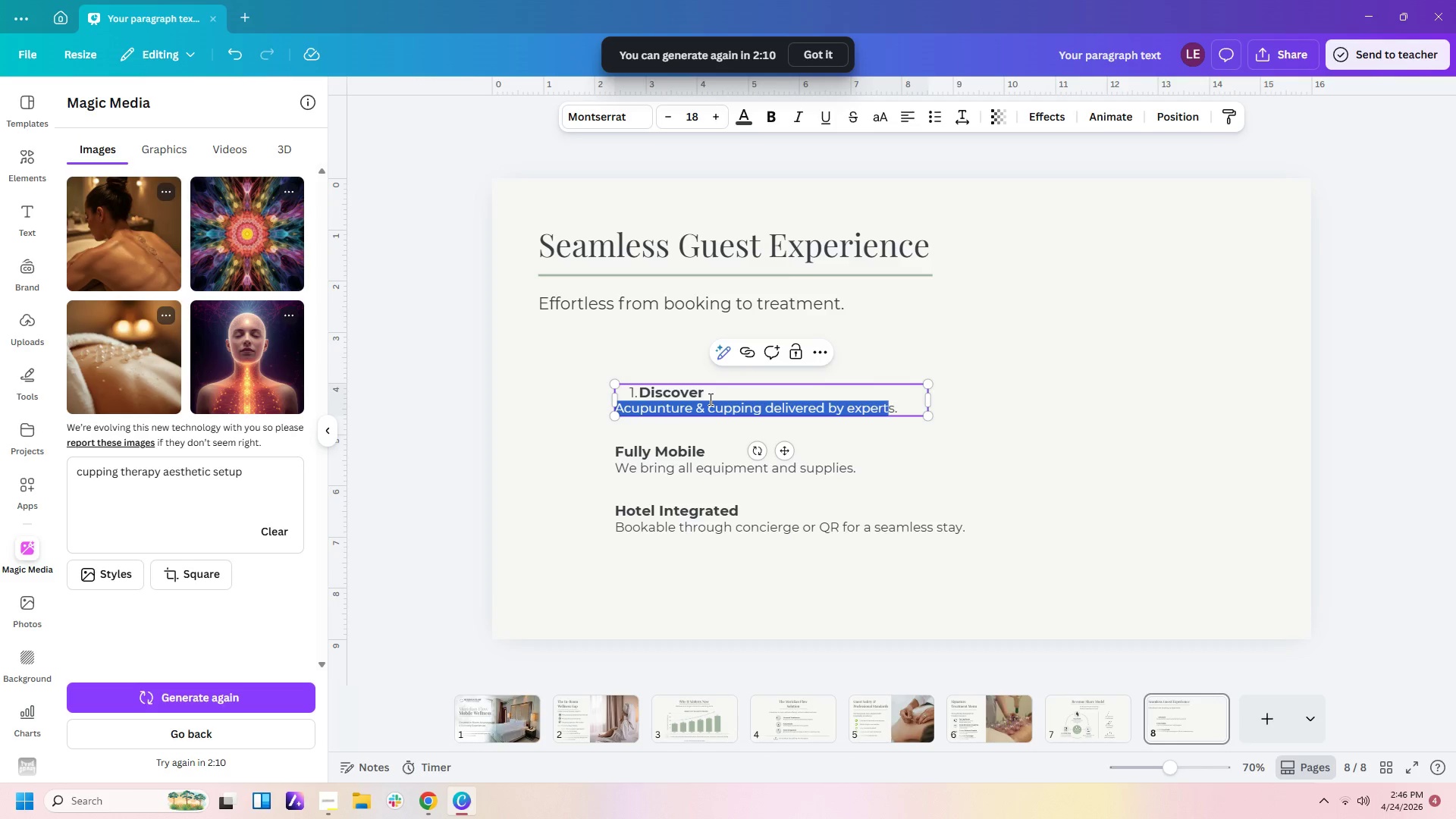 
key(Shift+ArrowRight)
 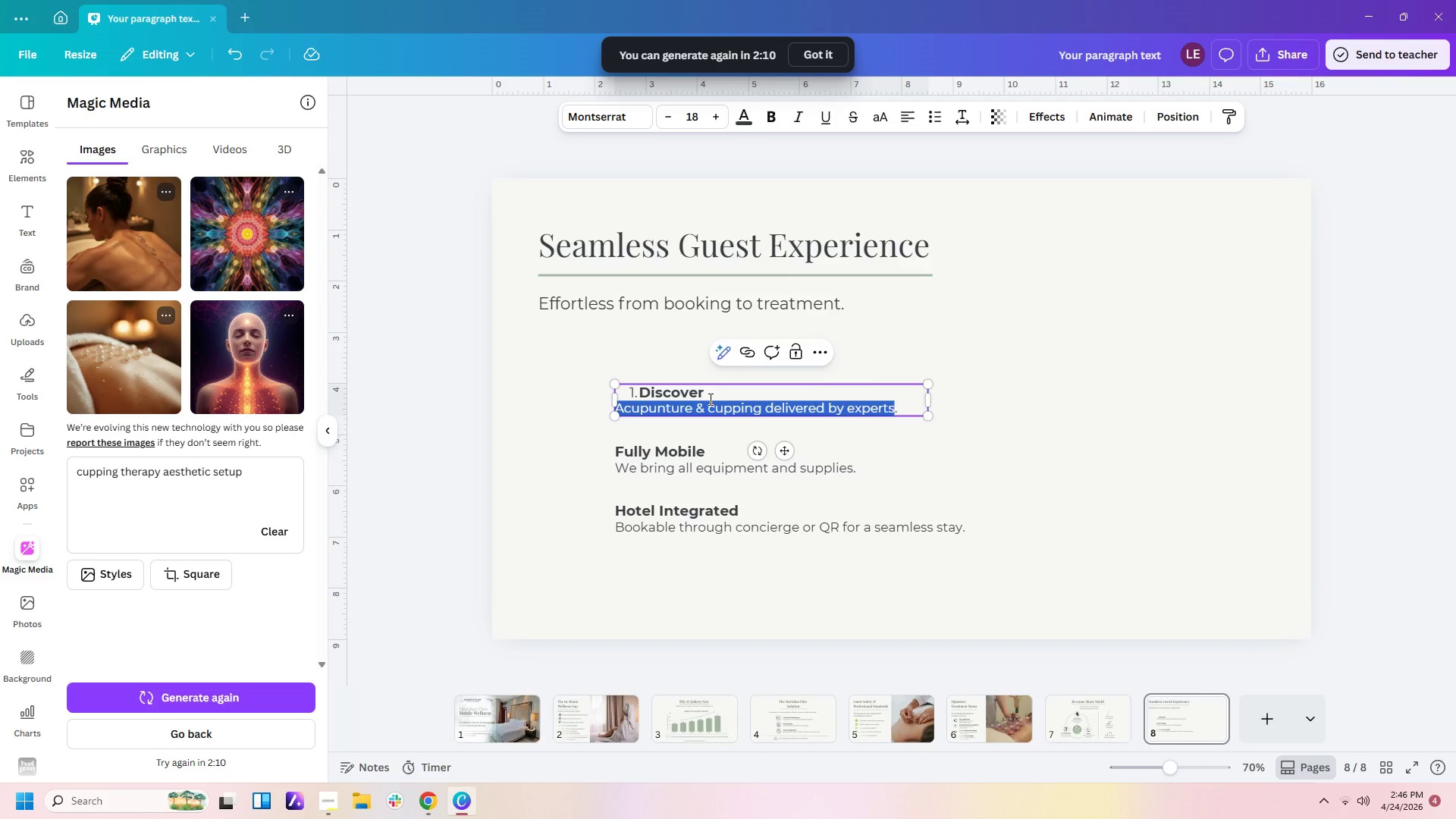 
key(Shift+ArrowRight)
 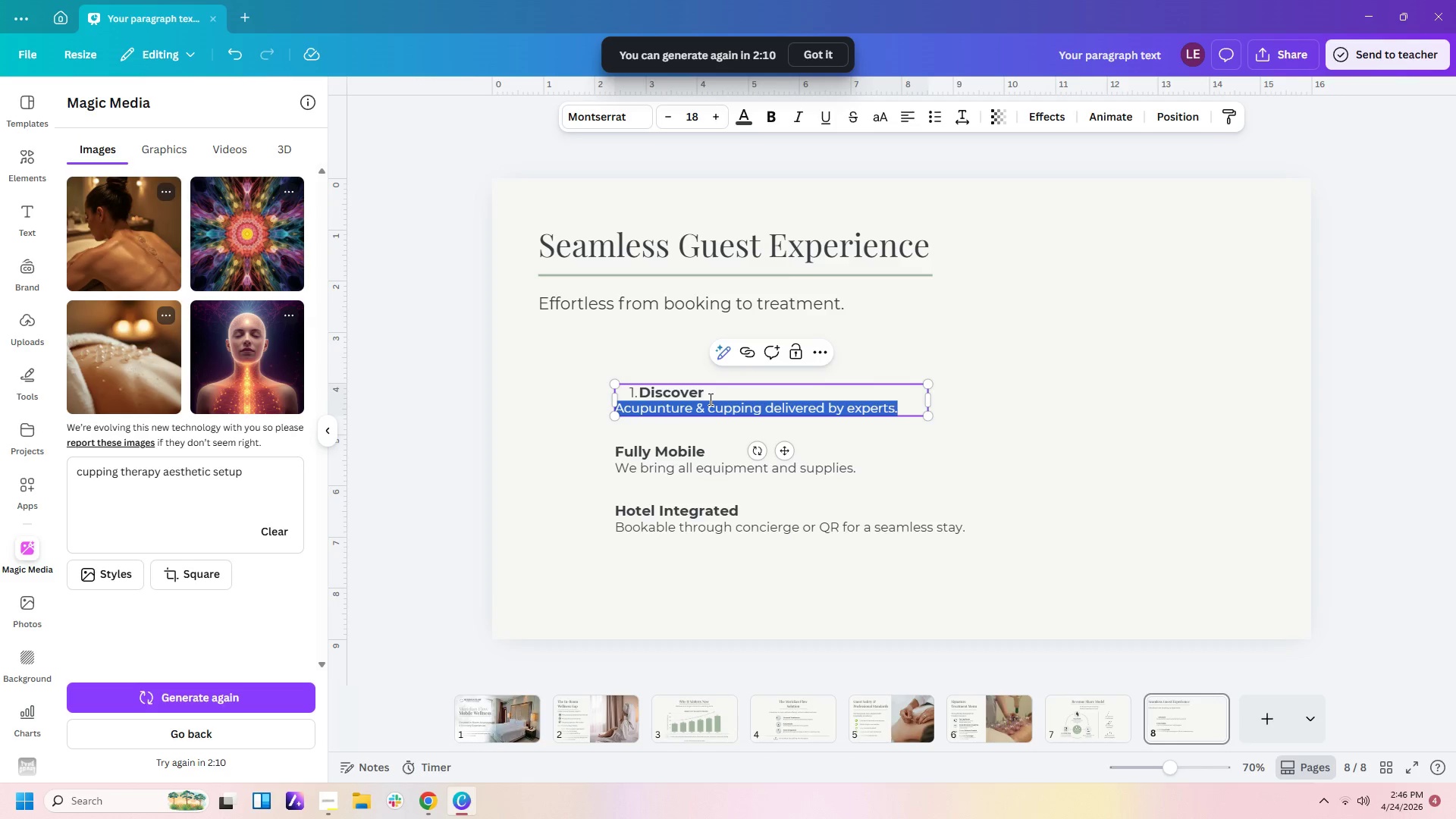 
key(Shift+ArrowRight)
 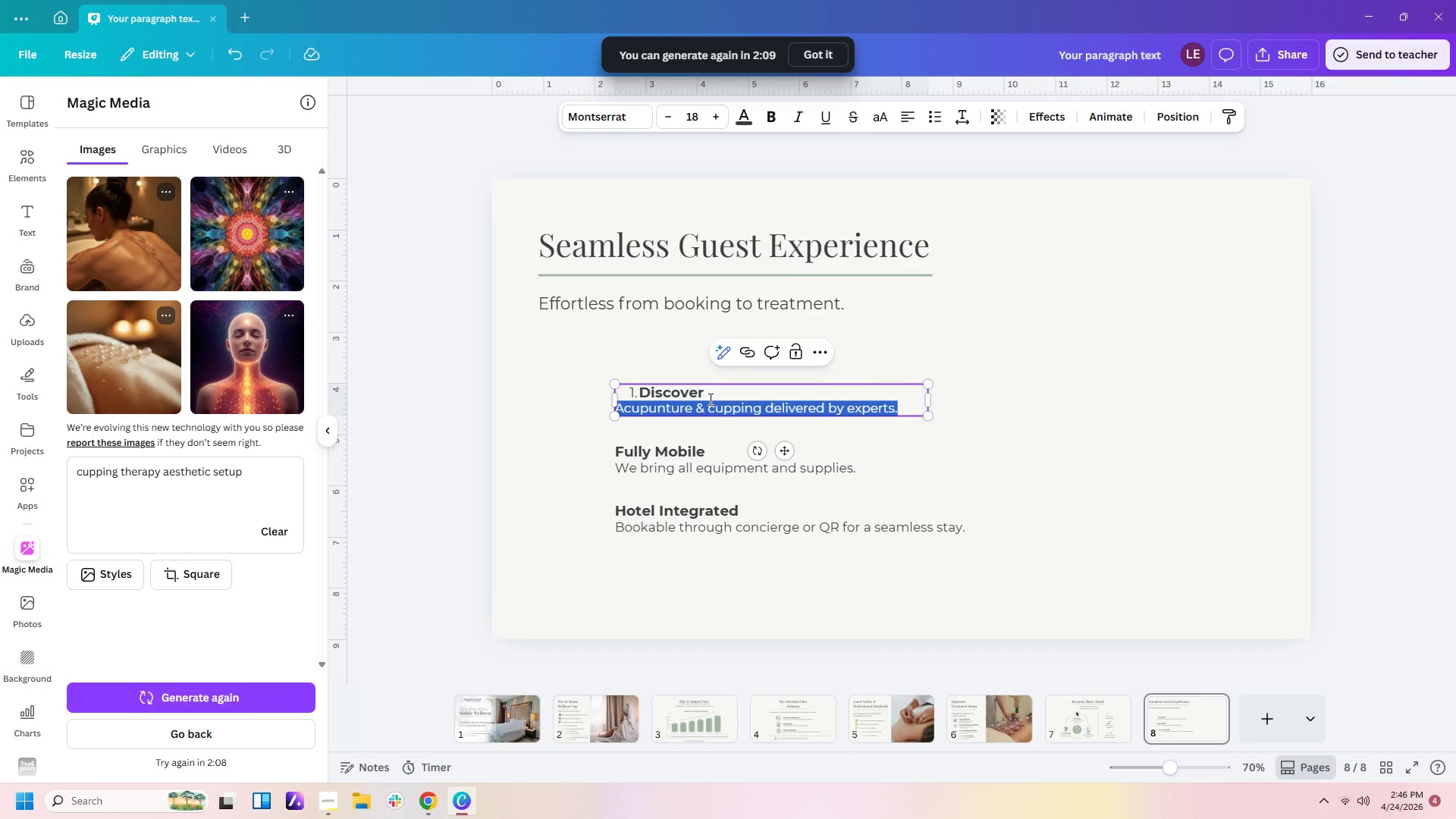 
type(Guest sees service via room card, concierge, or QR)
 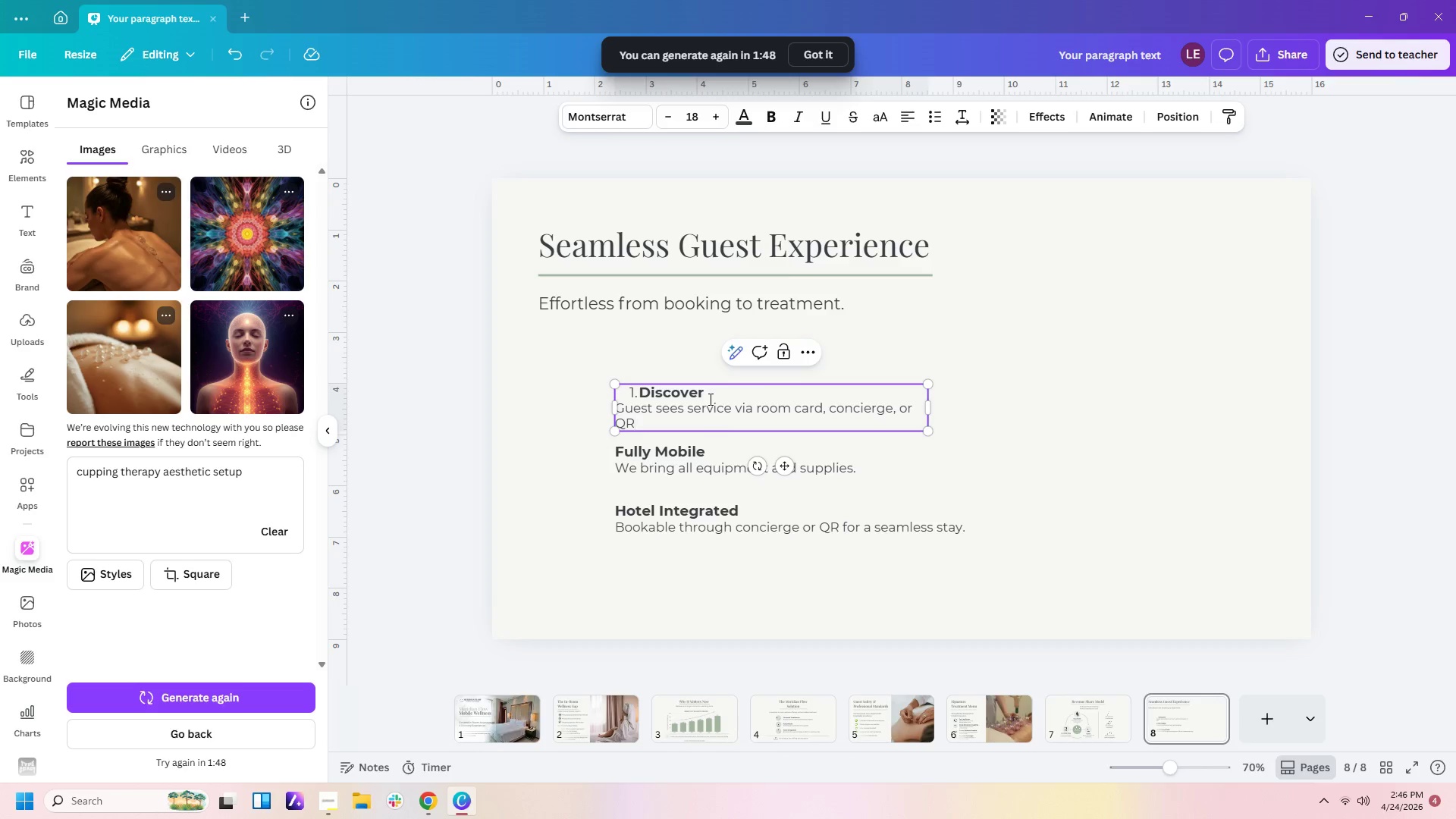 
left_click([622, 410])
 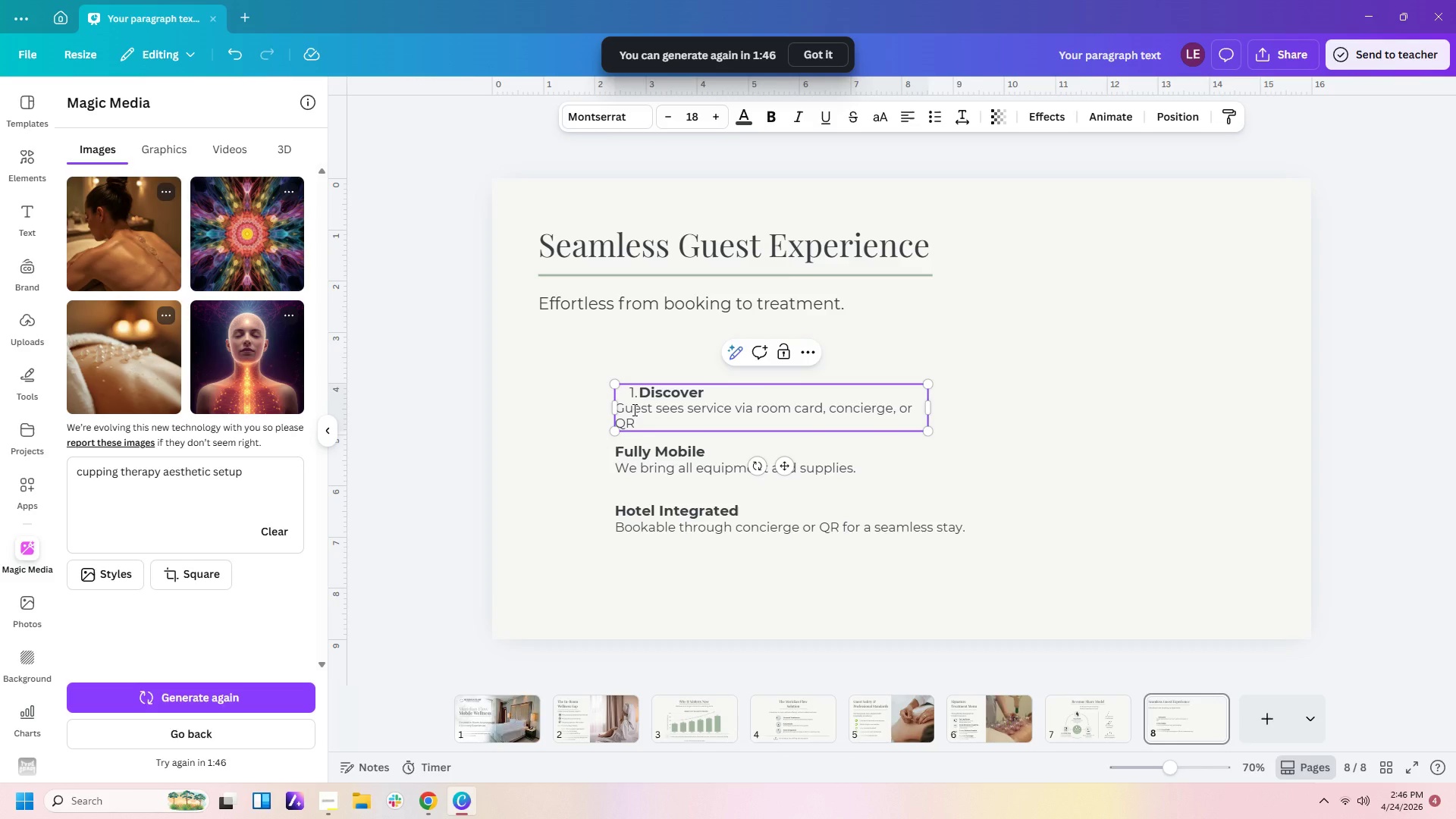 
key(ArrowLeft)
 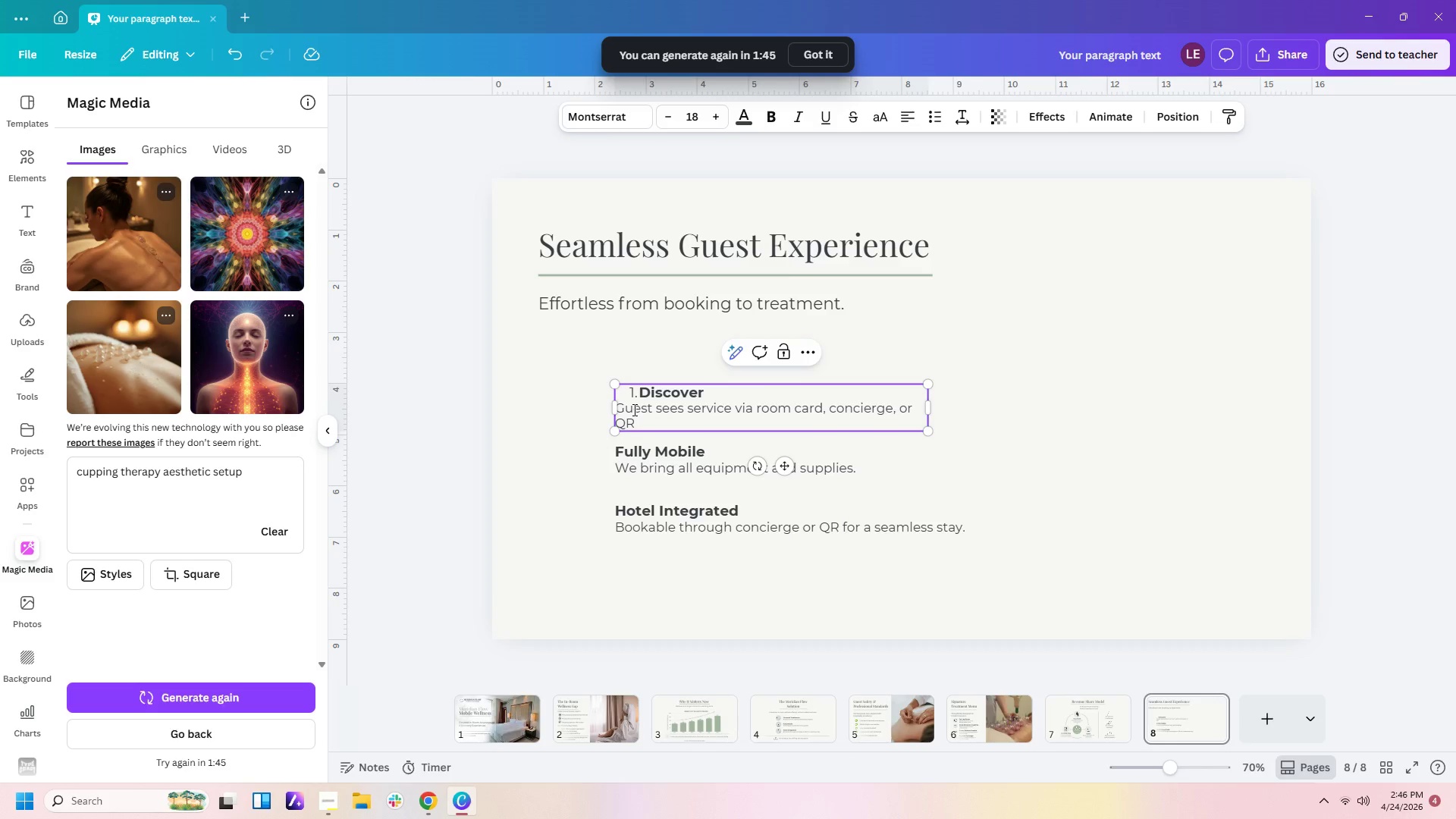 
key(Space)
 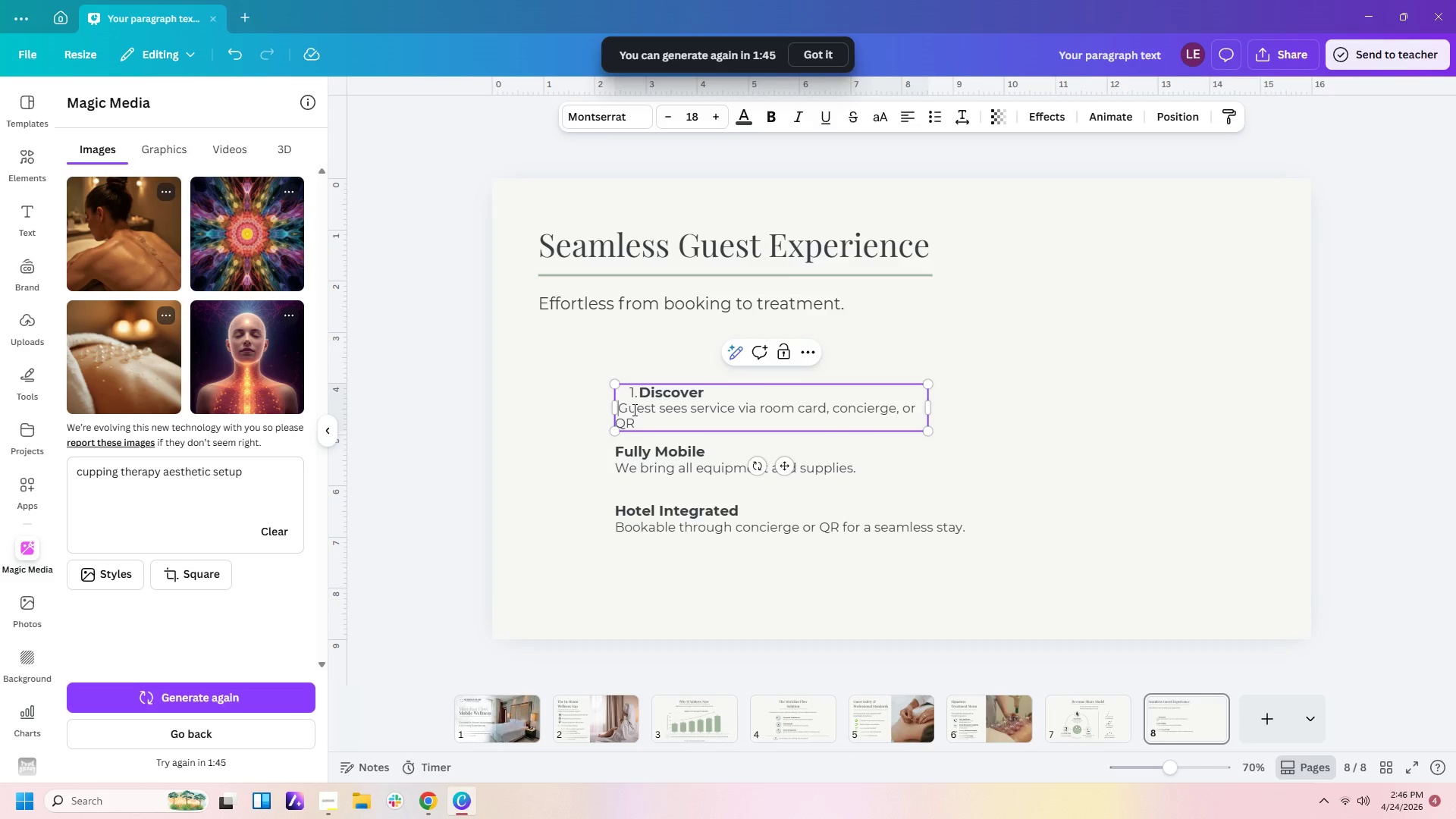 
key(Space)
 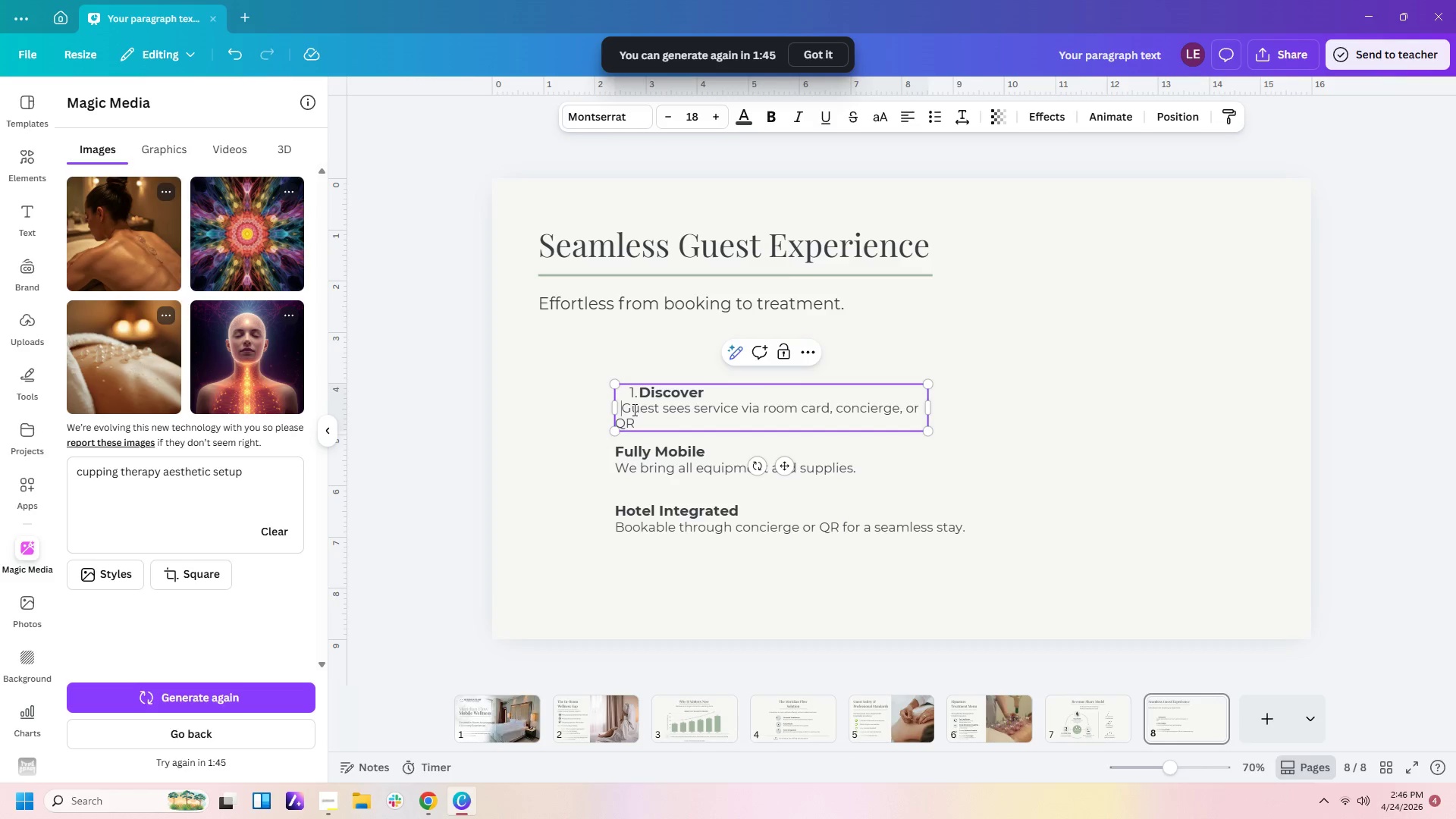 
key(Space)
 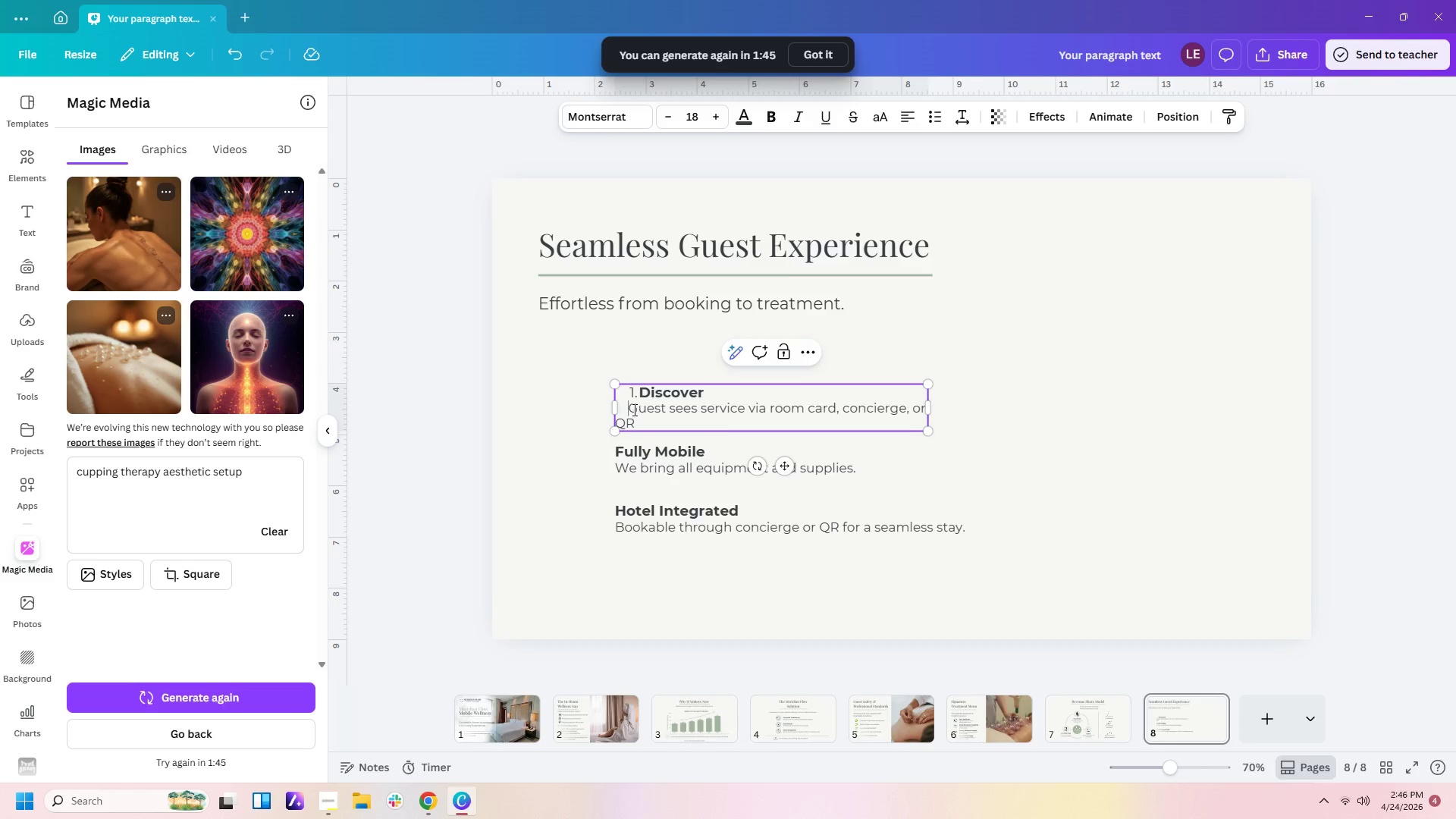 
key(Space)
 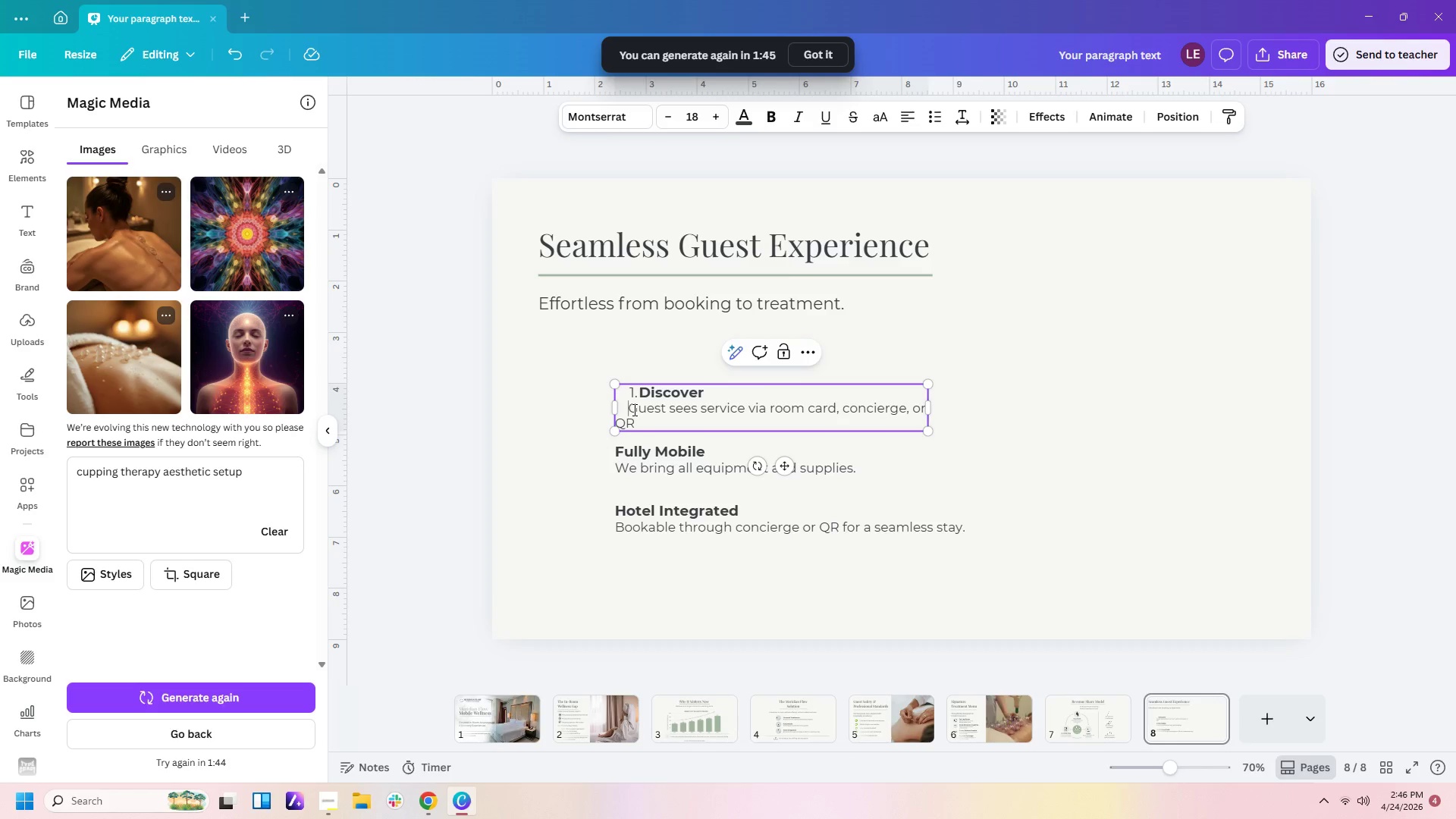 
key(Space)
 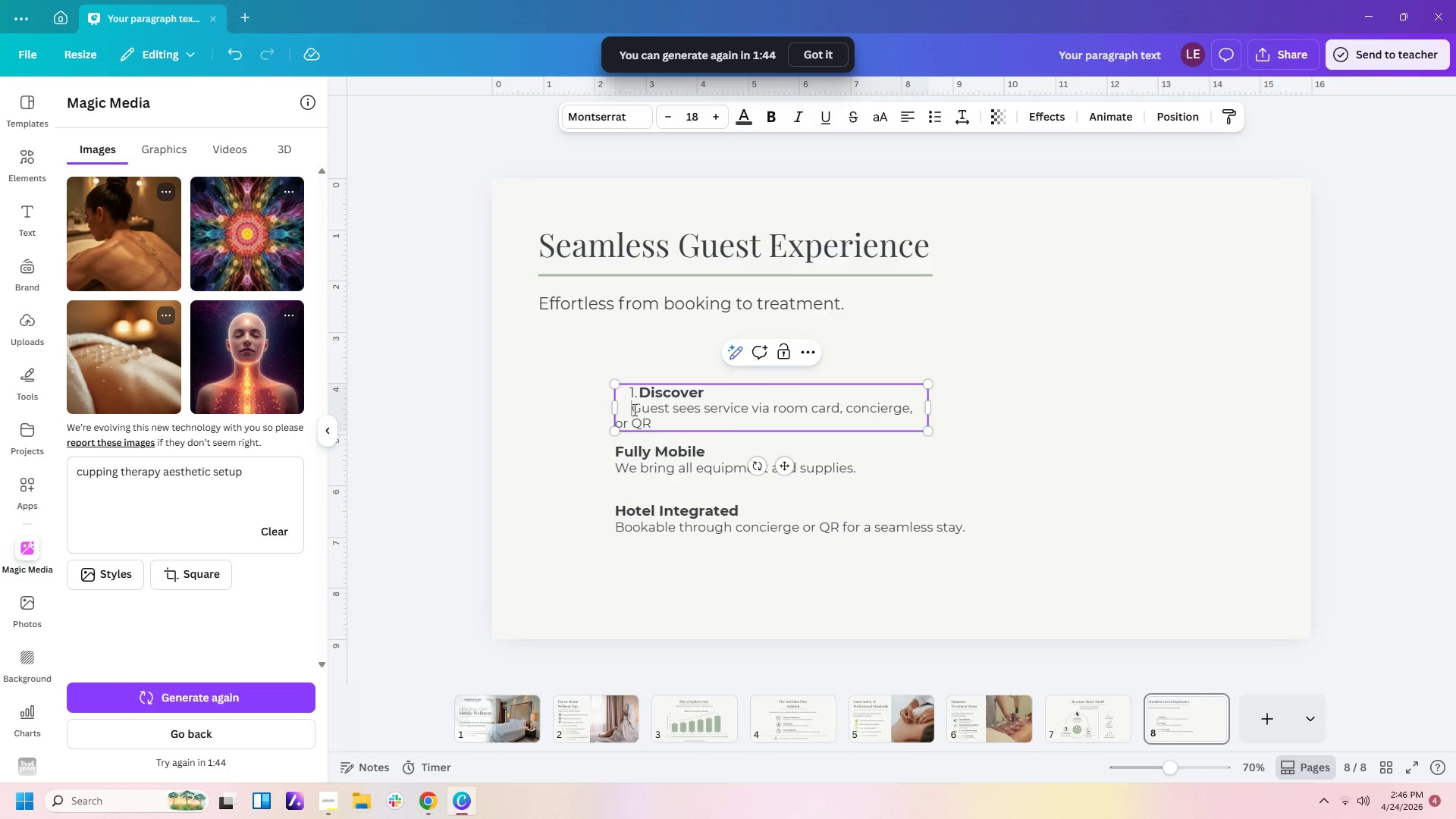 
key(Space)
 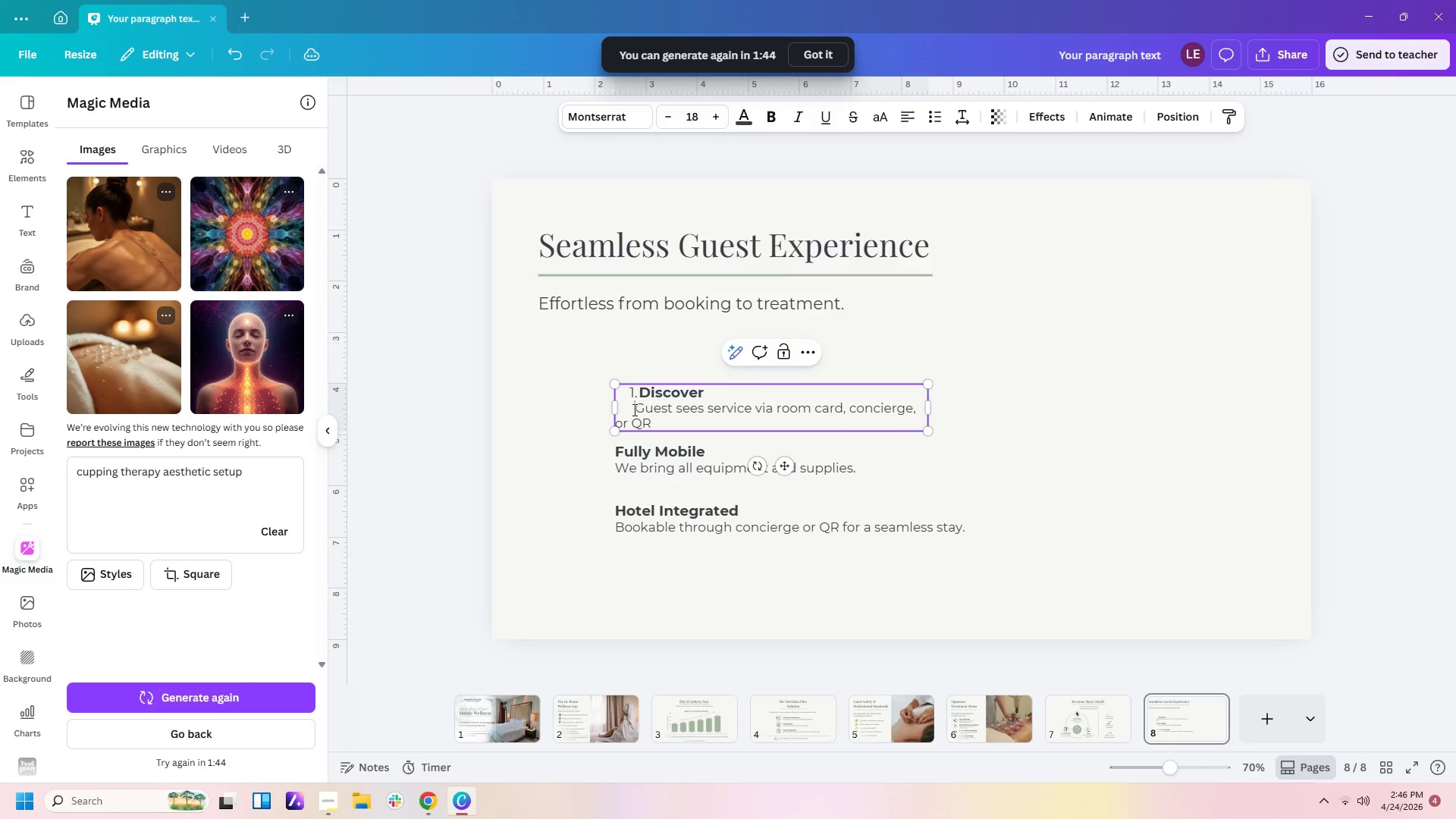 
key(Space)
 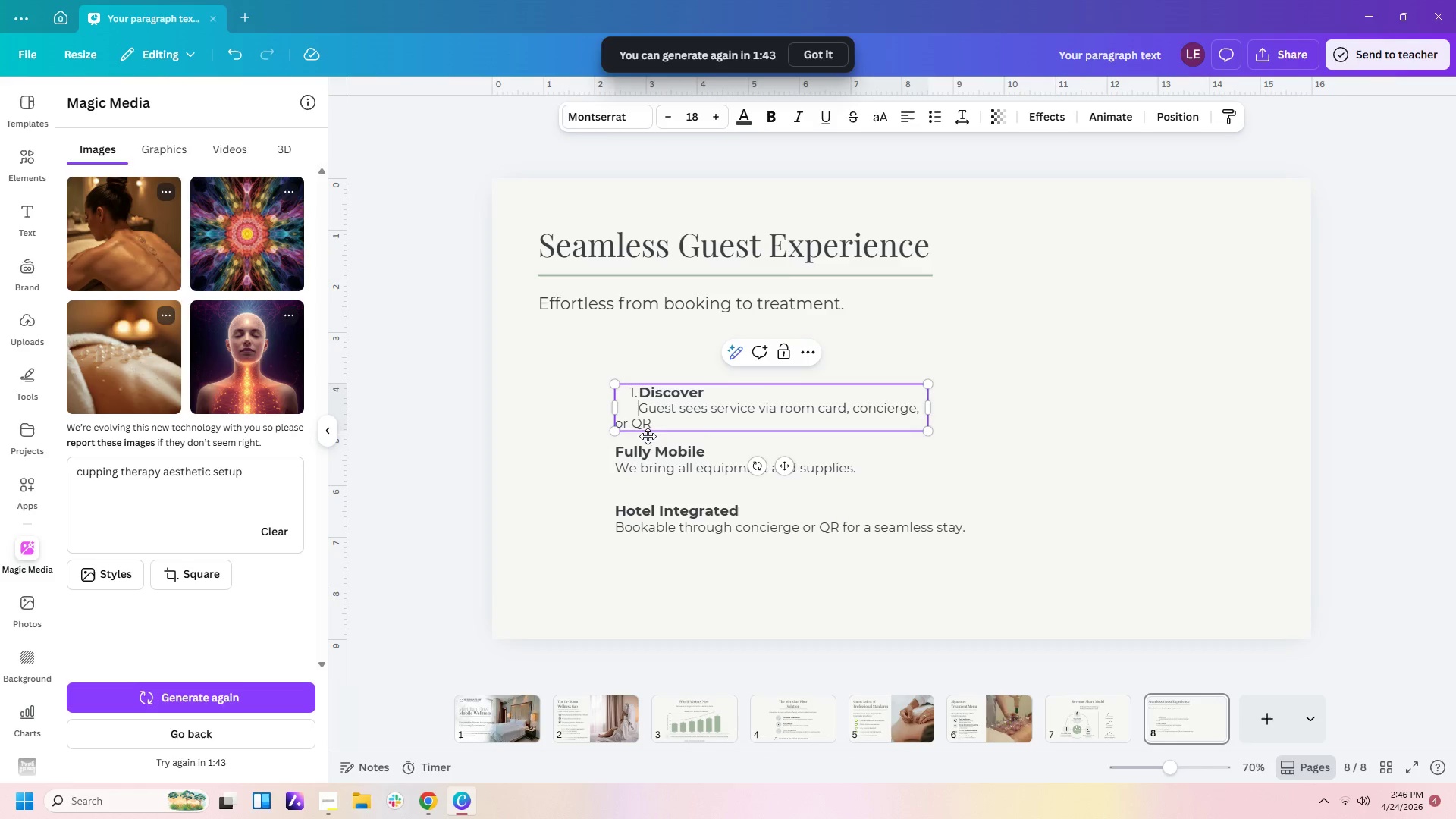 
left_click([623, 430])
 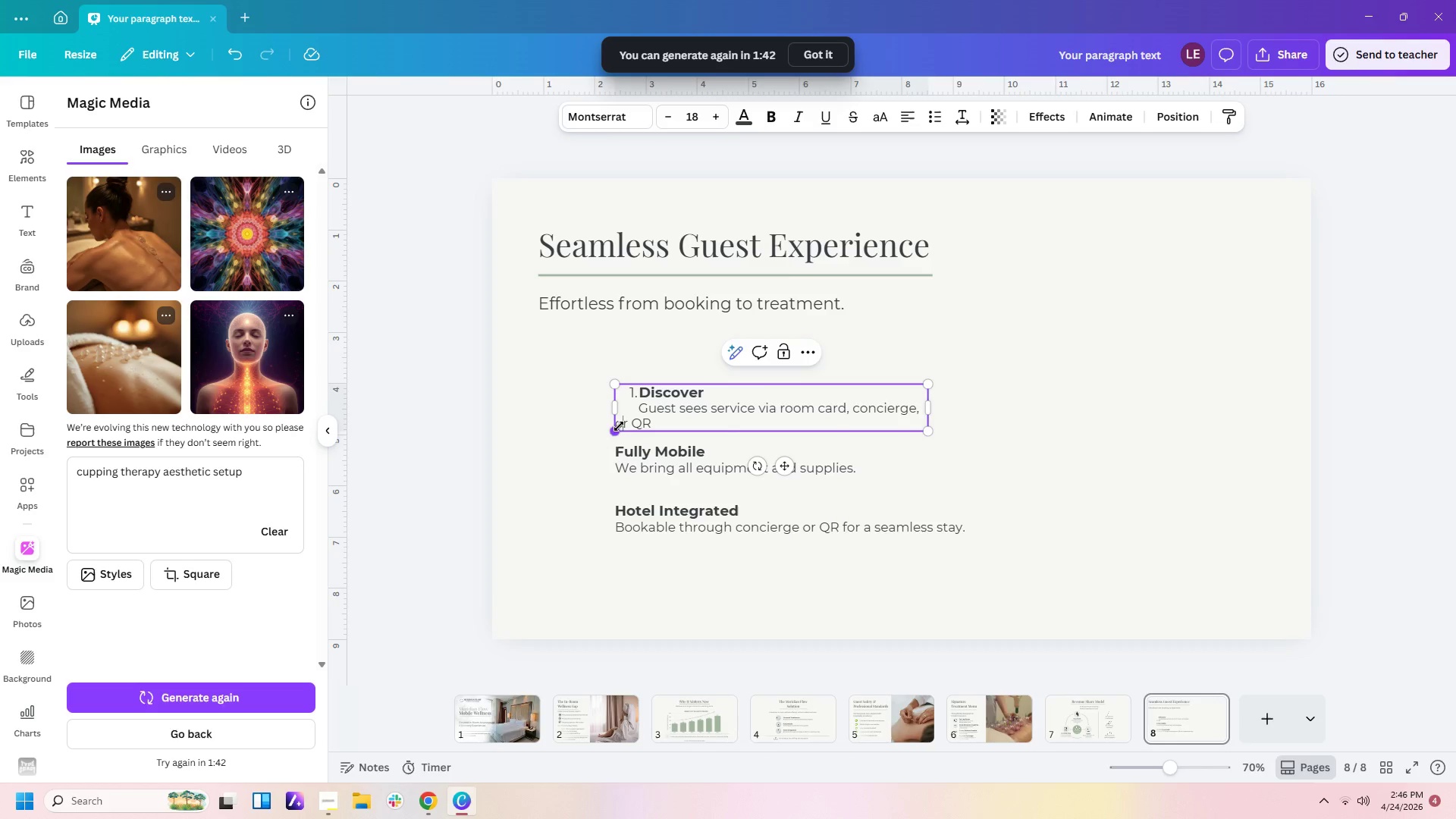 
left_click([617, 423])
 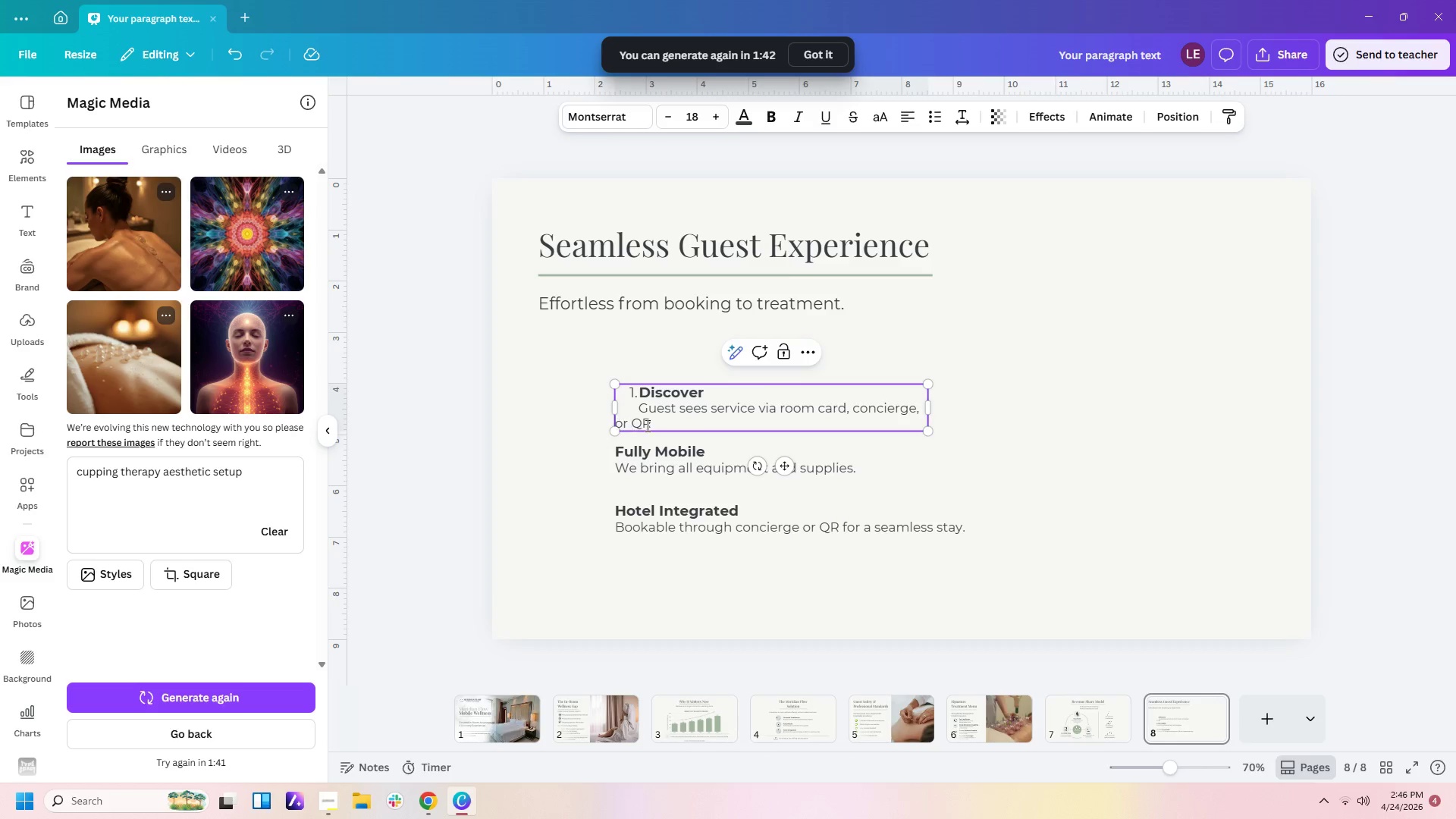 
key(Space)
 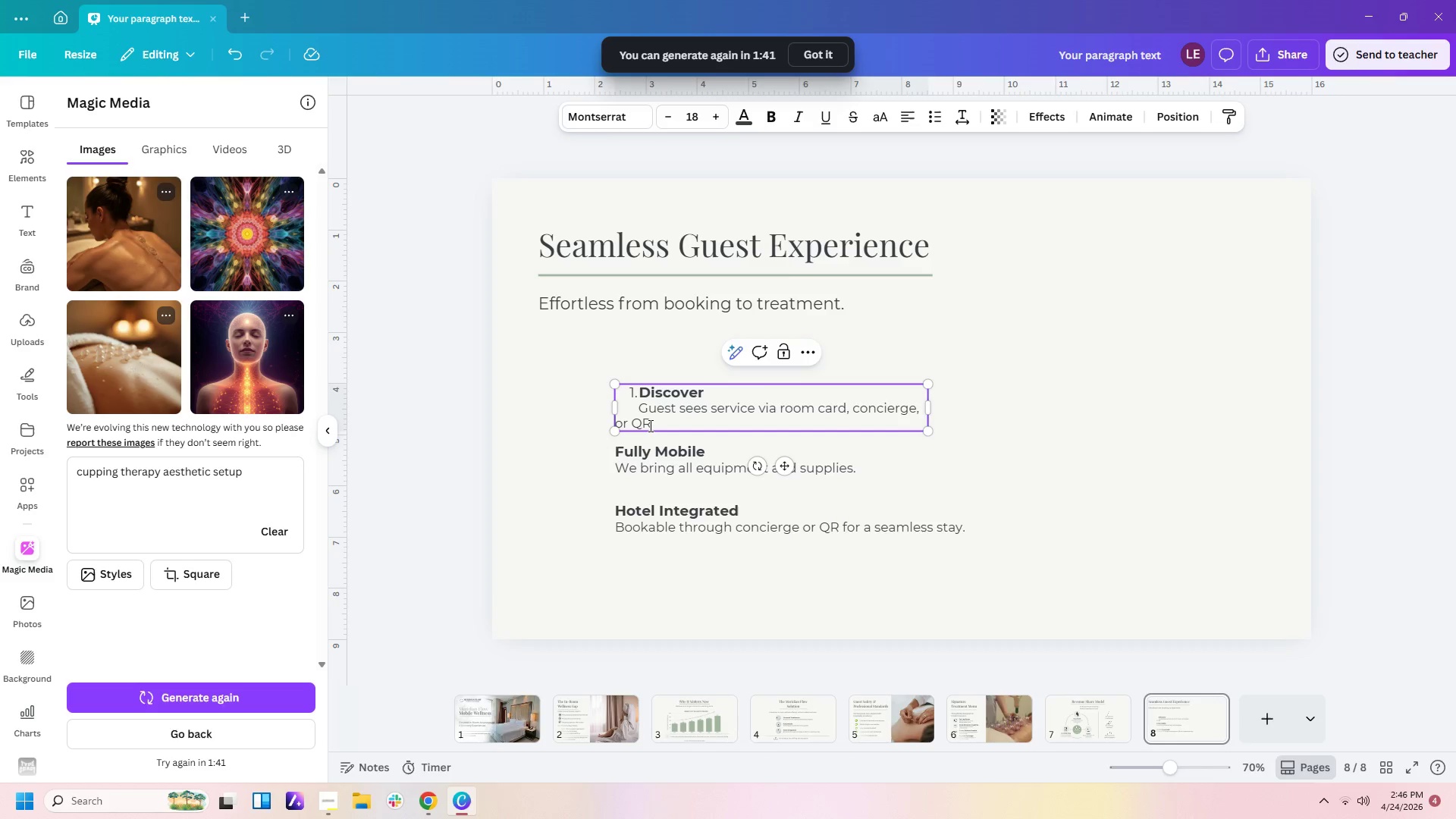 
key(Space)
 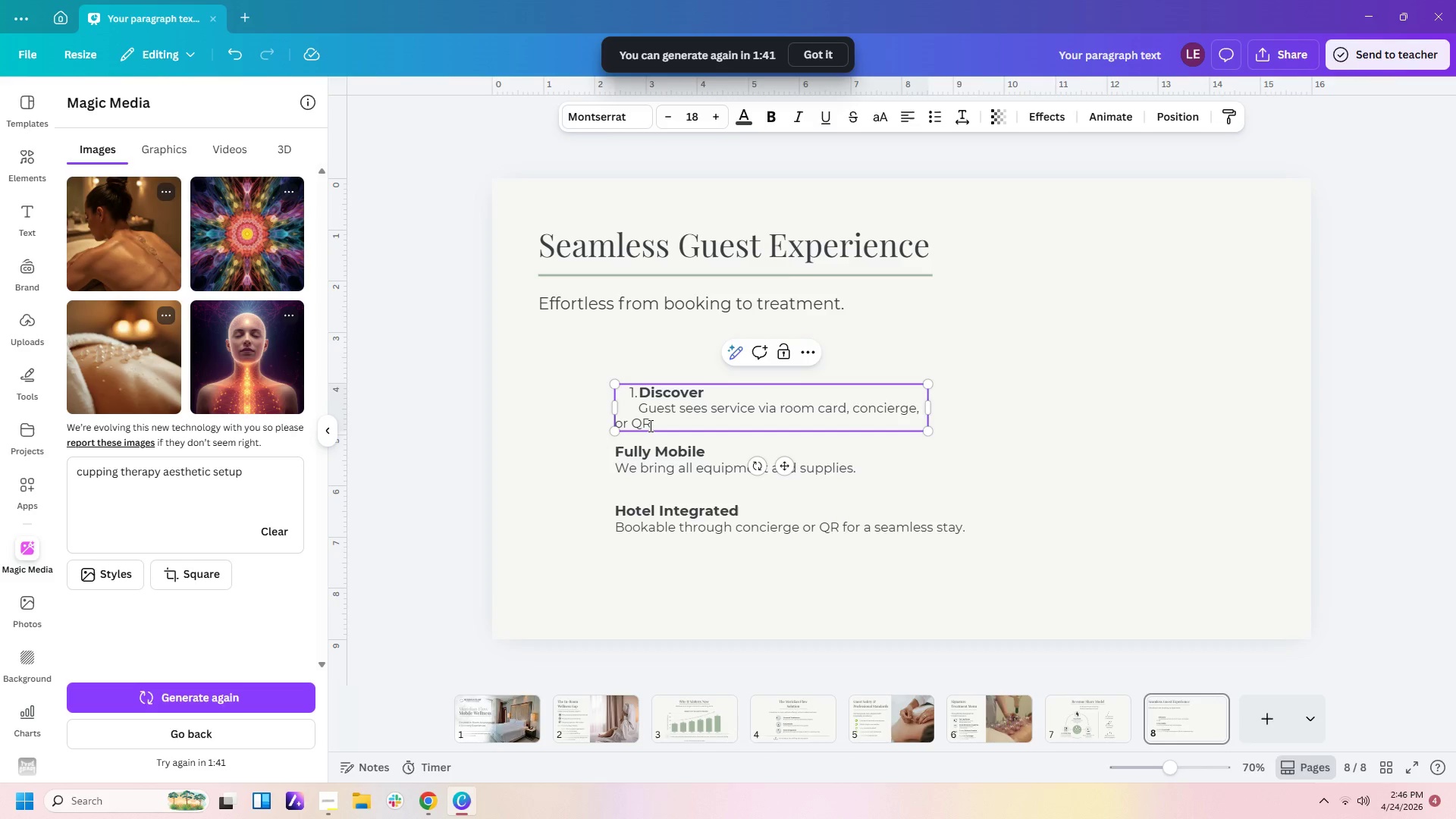 
key(Space)
 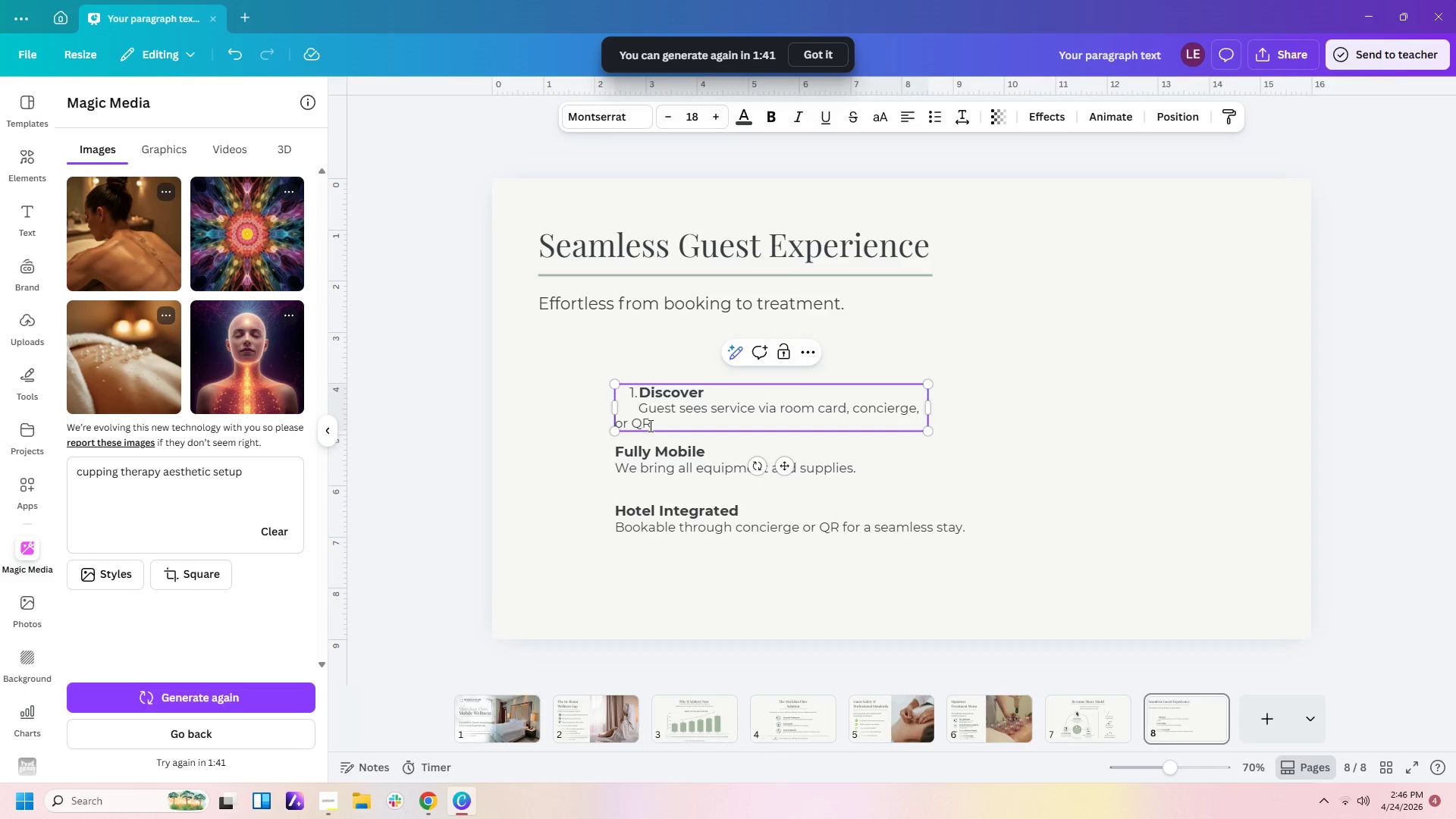 
key(Space)
 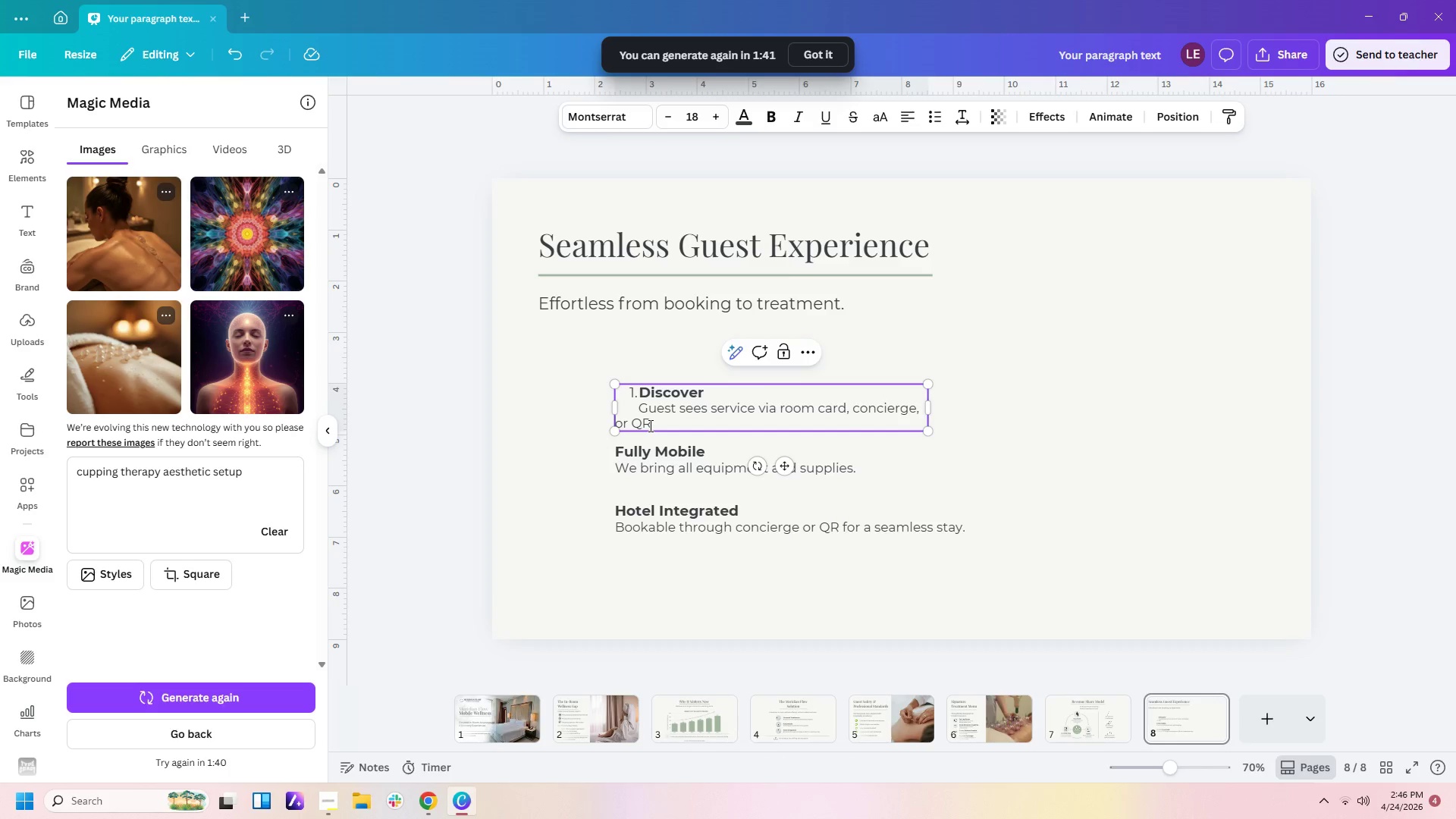 
key(Space)
 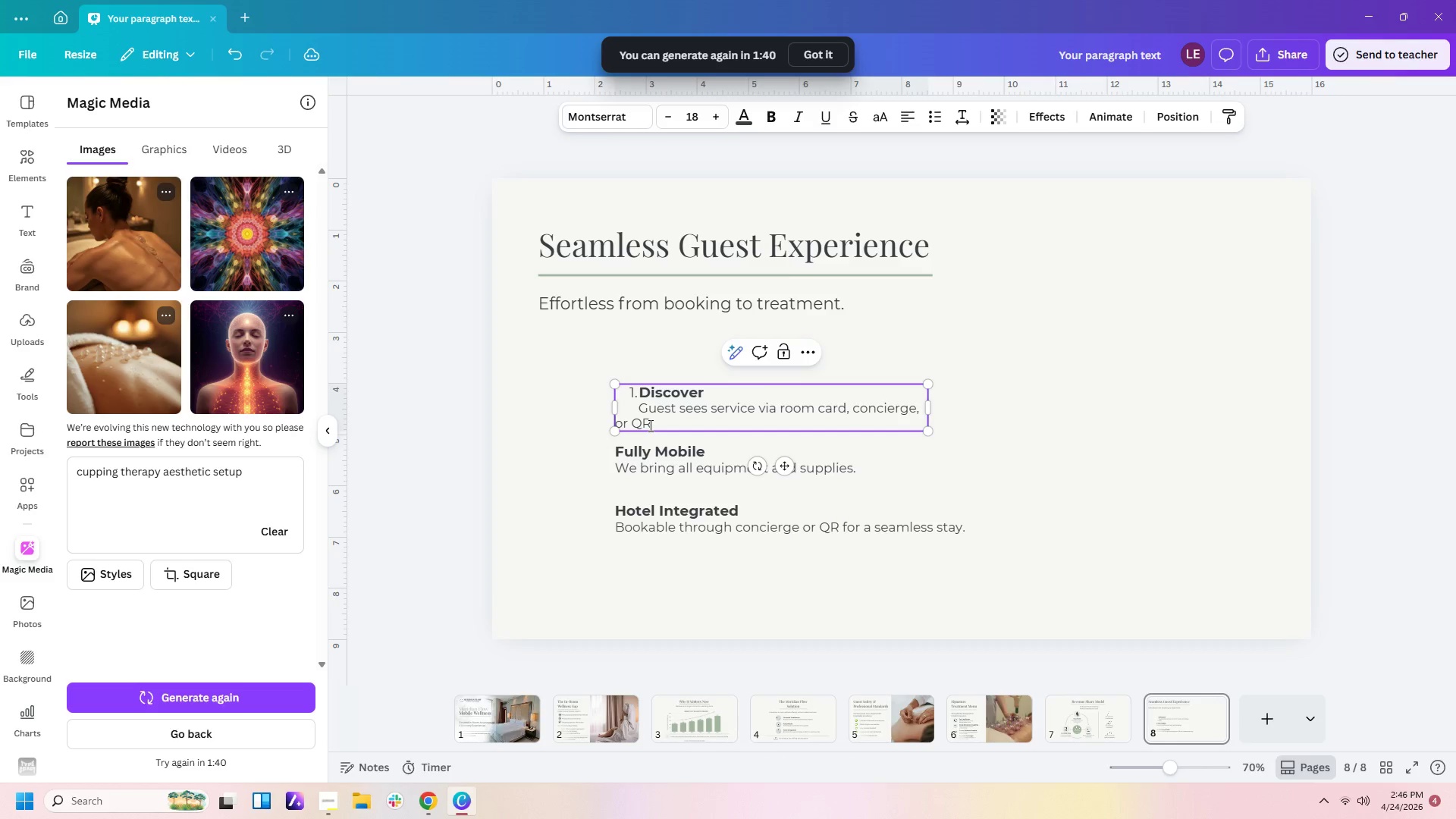 
key(Enter)
 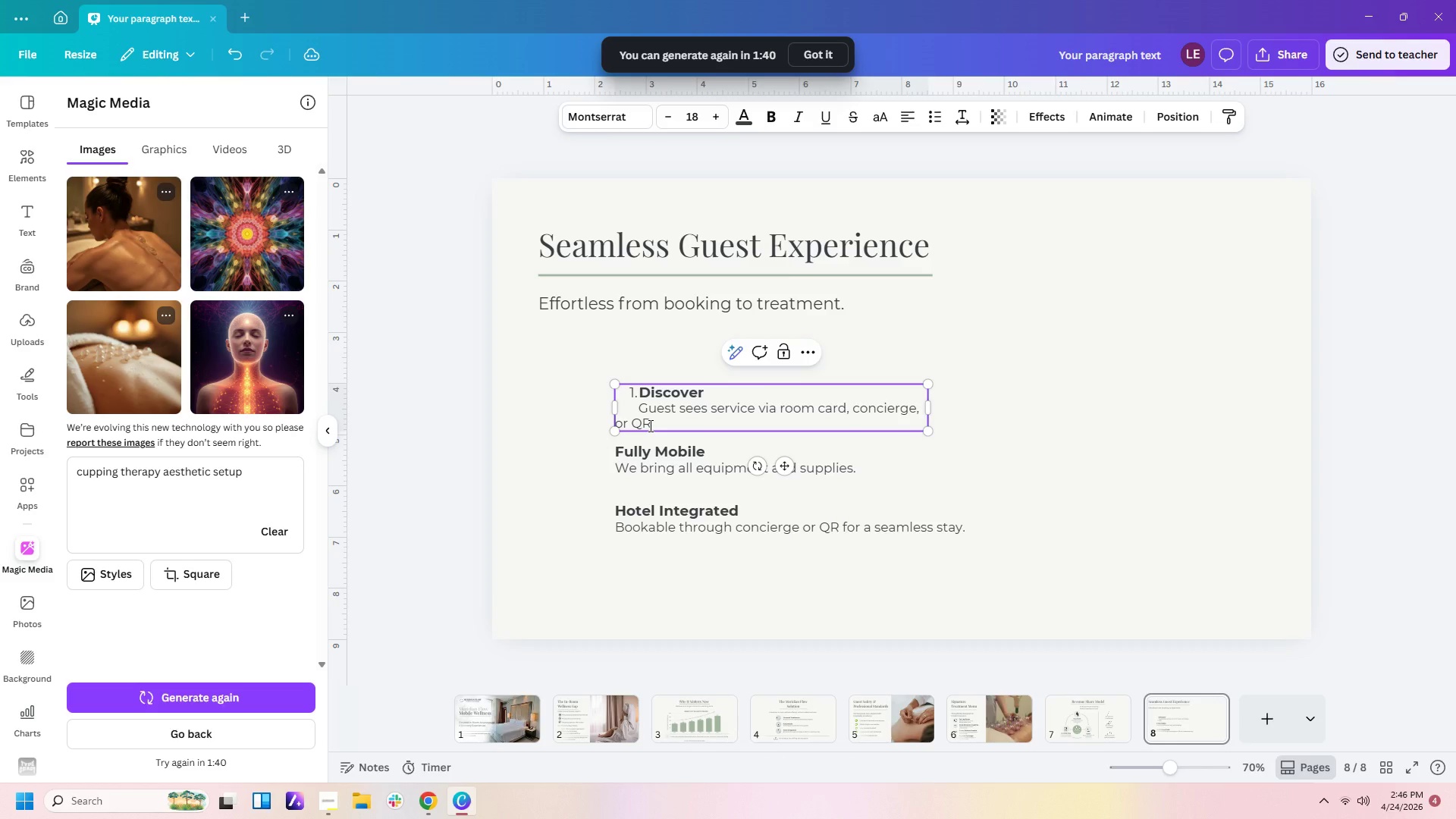 
key(Space)
 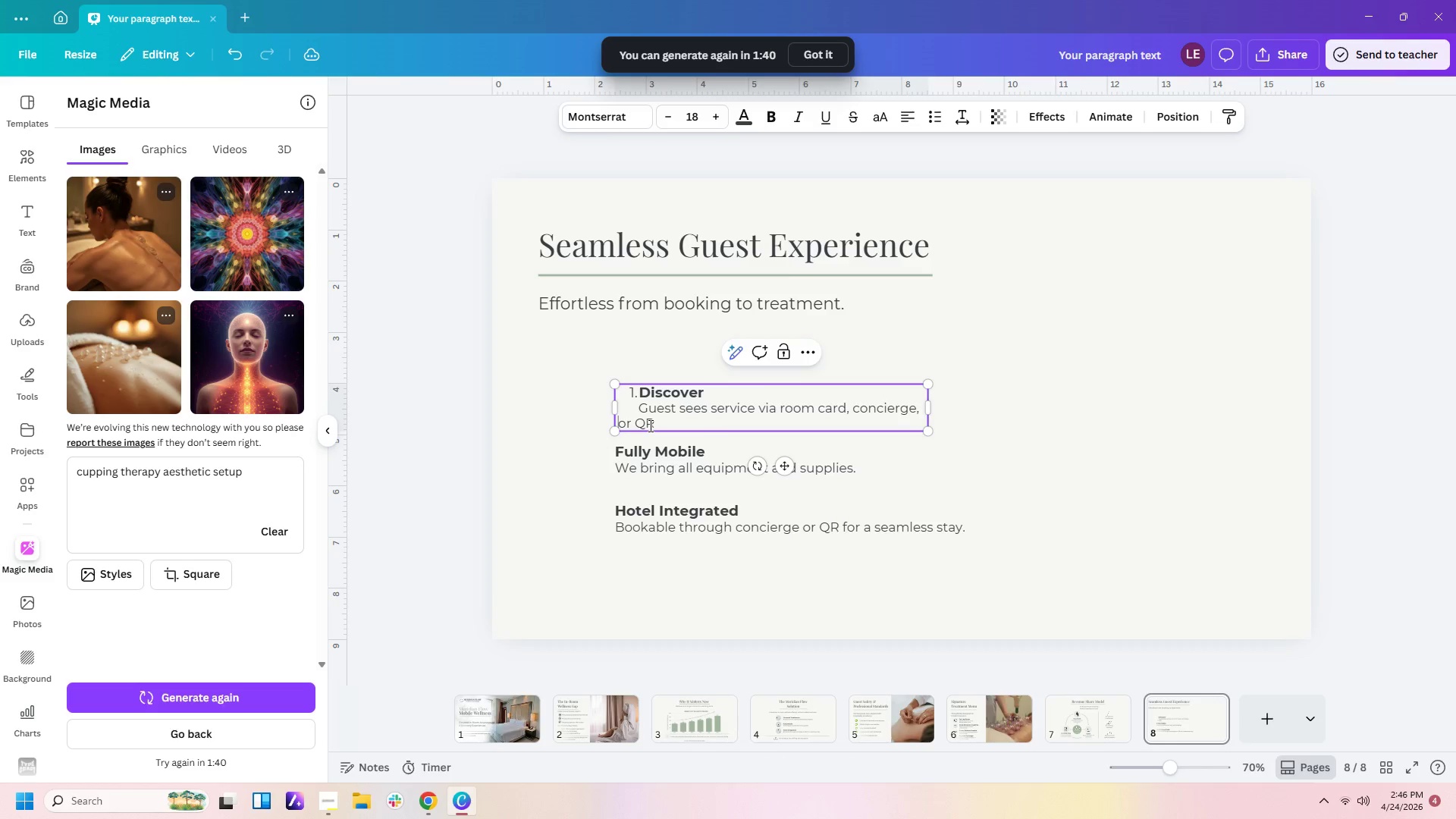 
key(Space)
 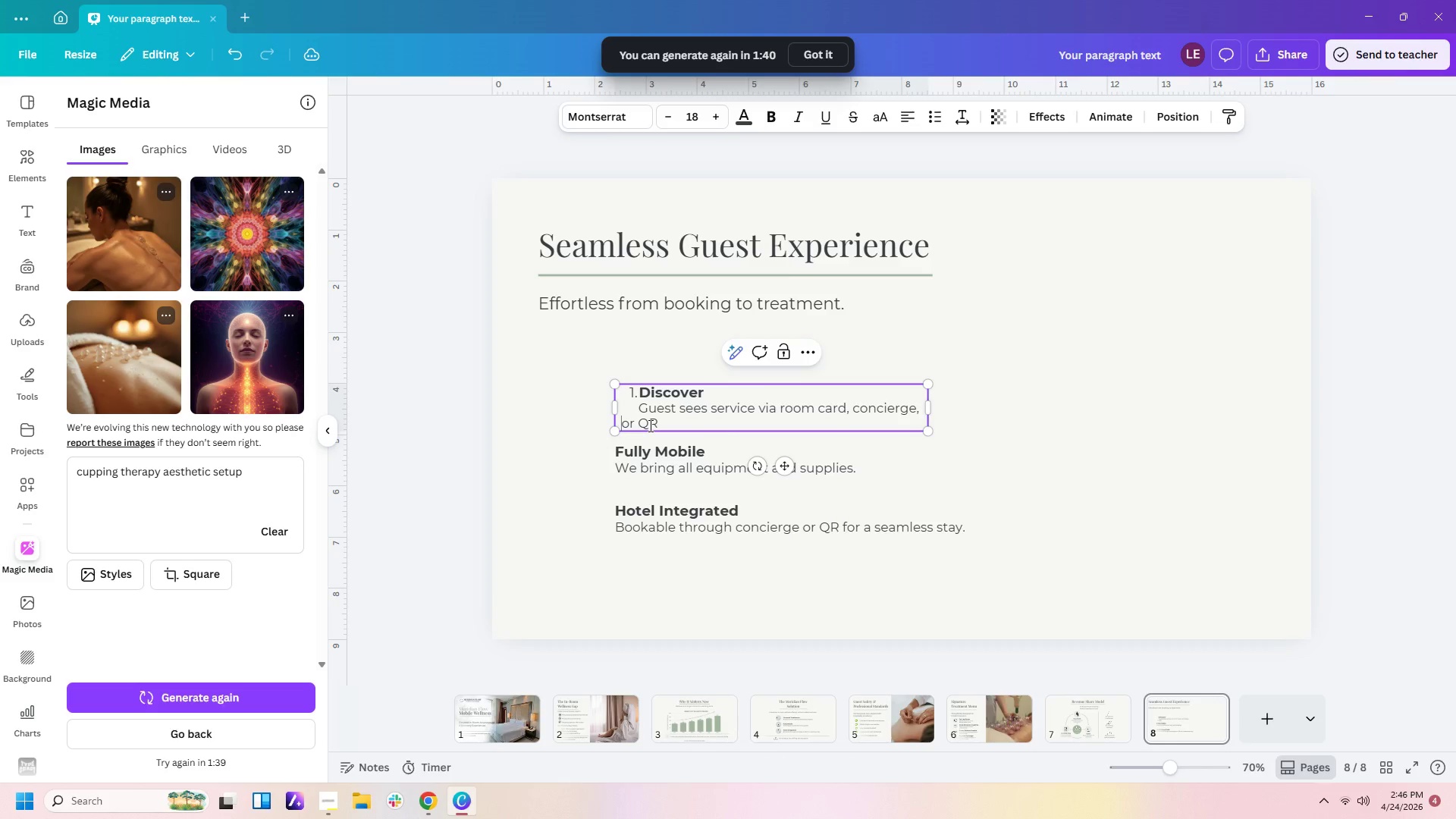 
key(Space)
 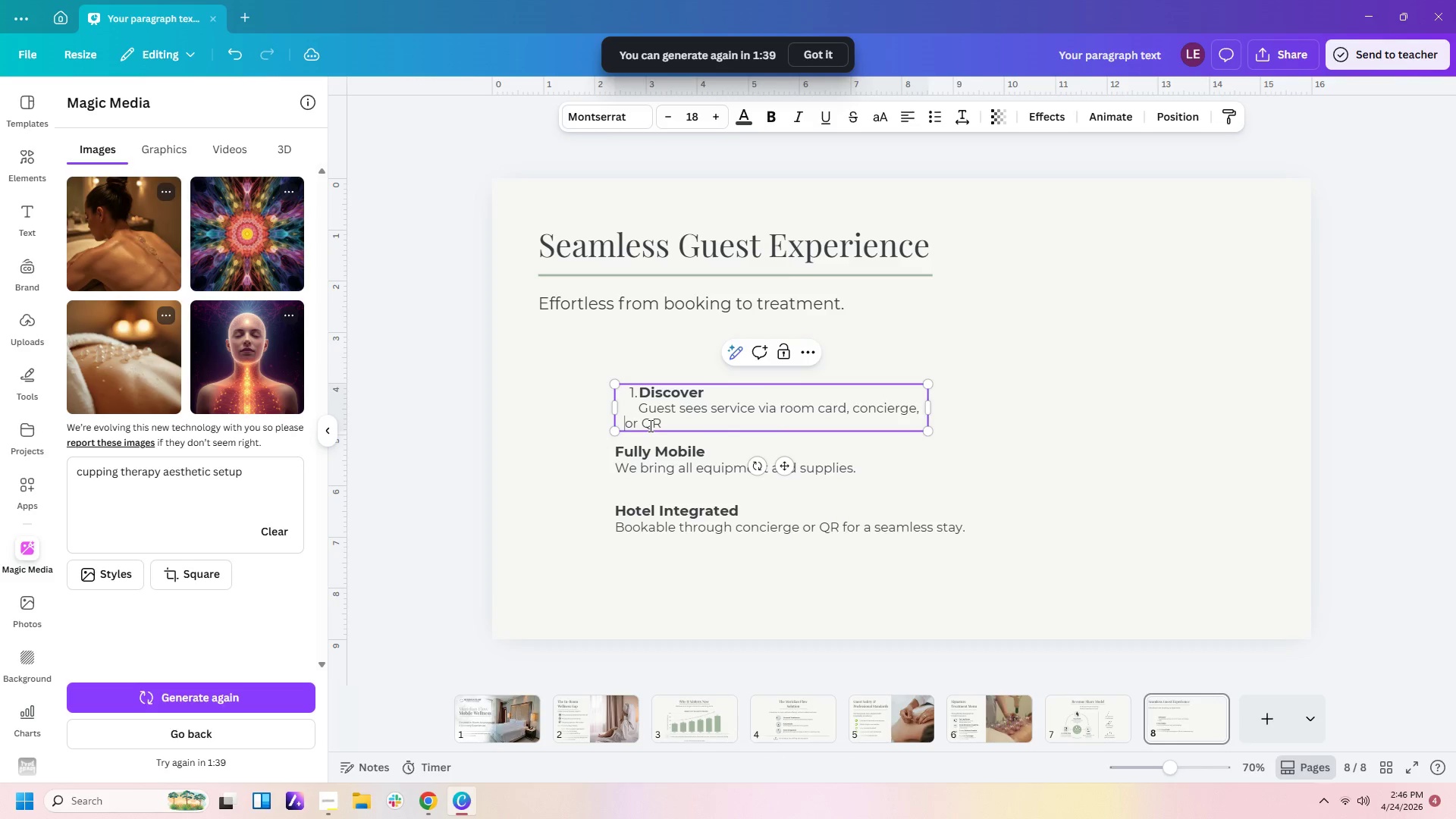 
key(Space)
 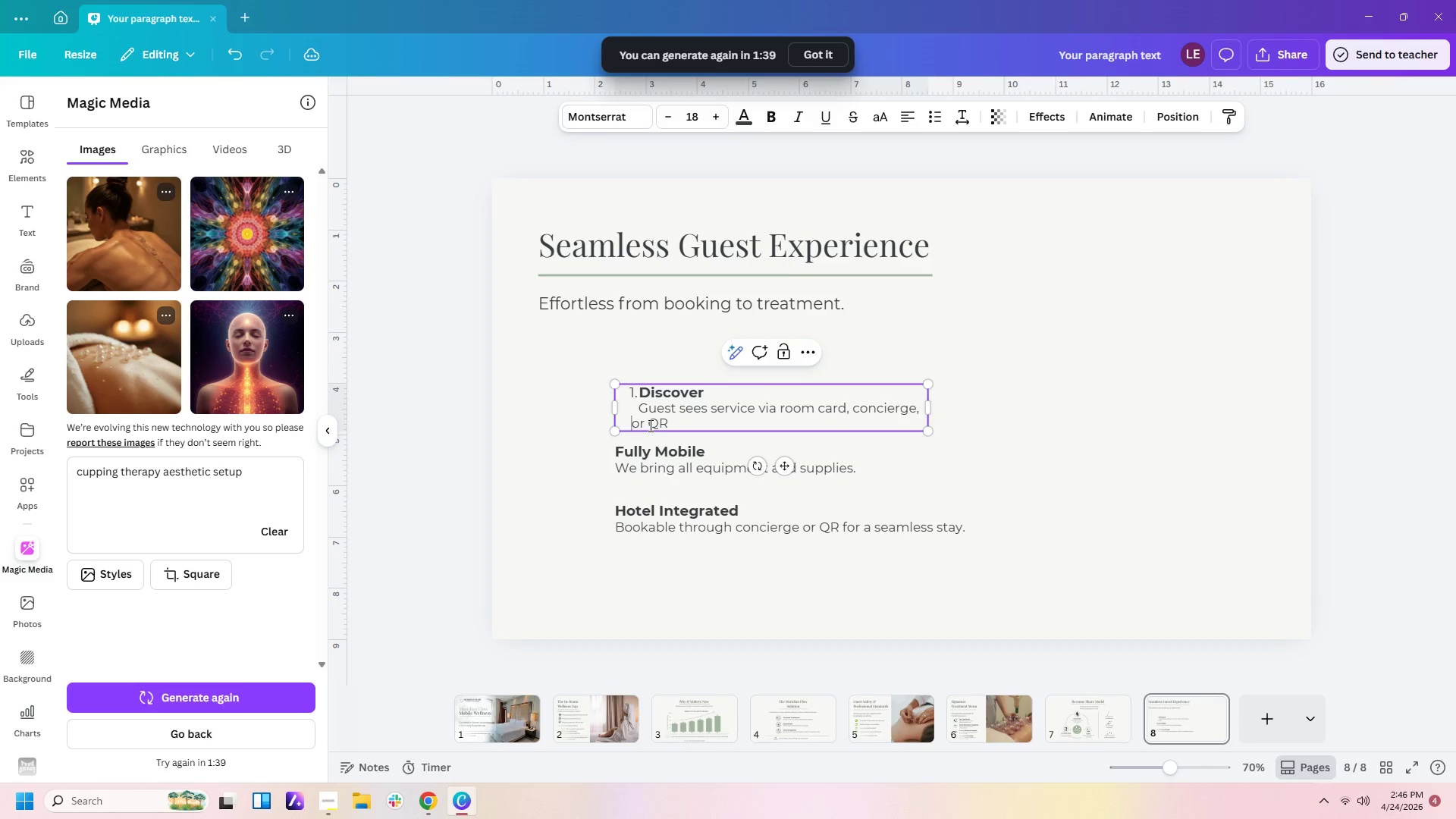 
key(Space)
 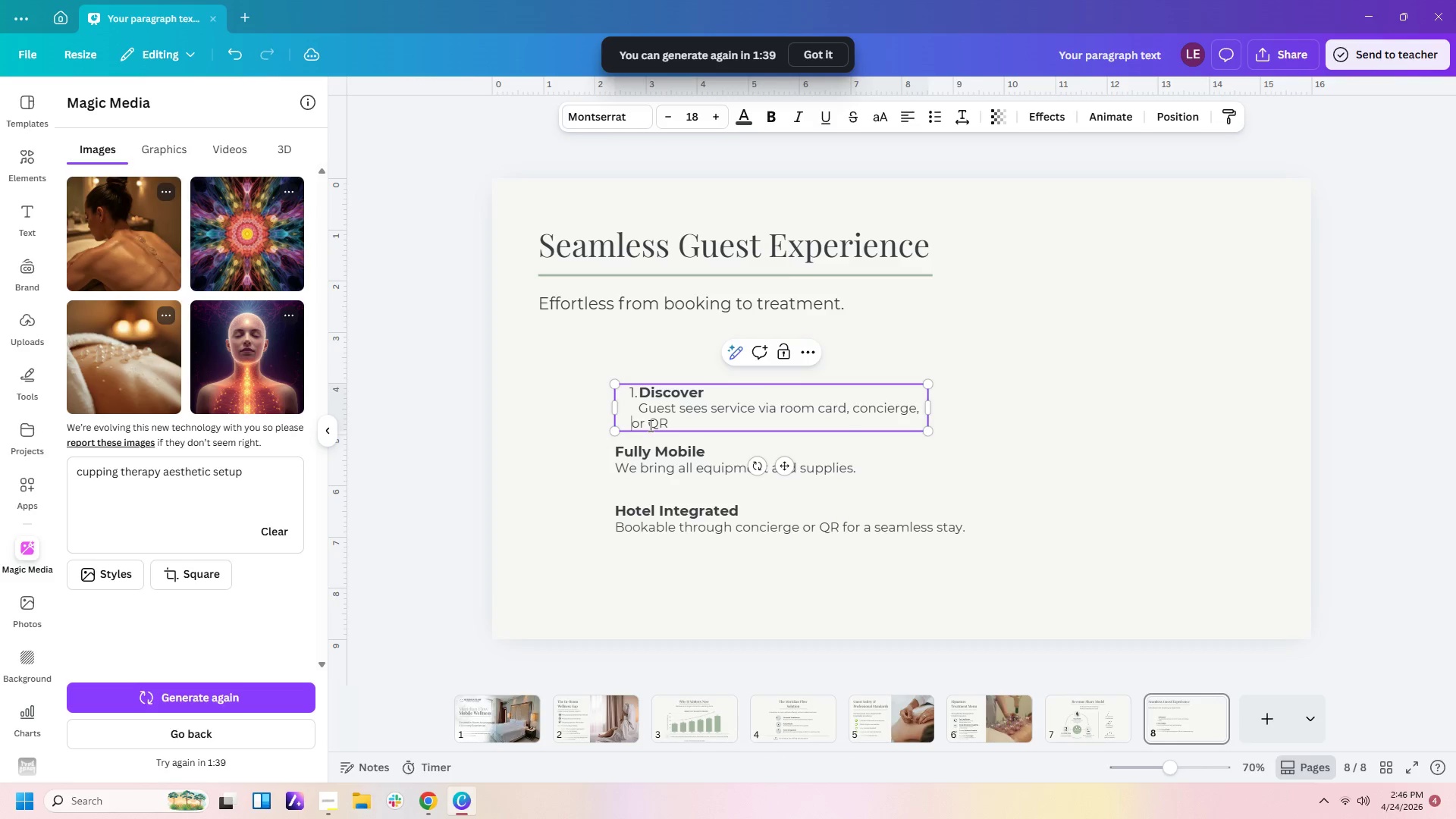 
key(Space)
 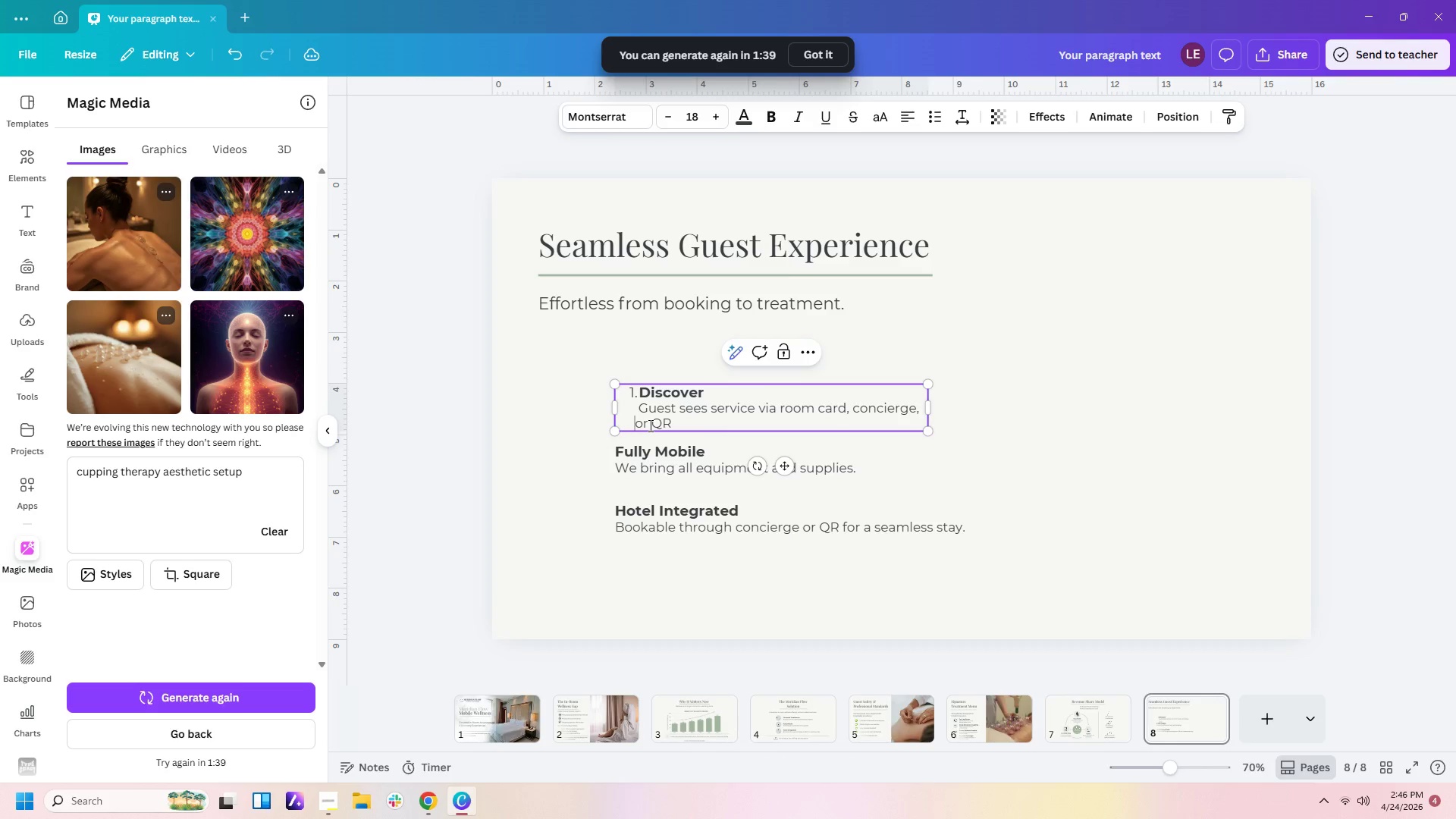 
key(Space)
 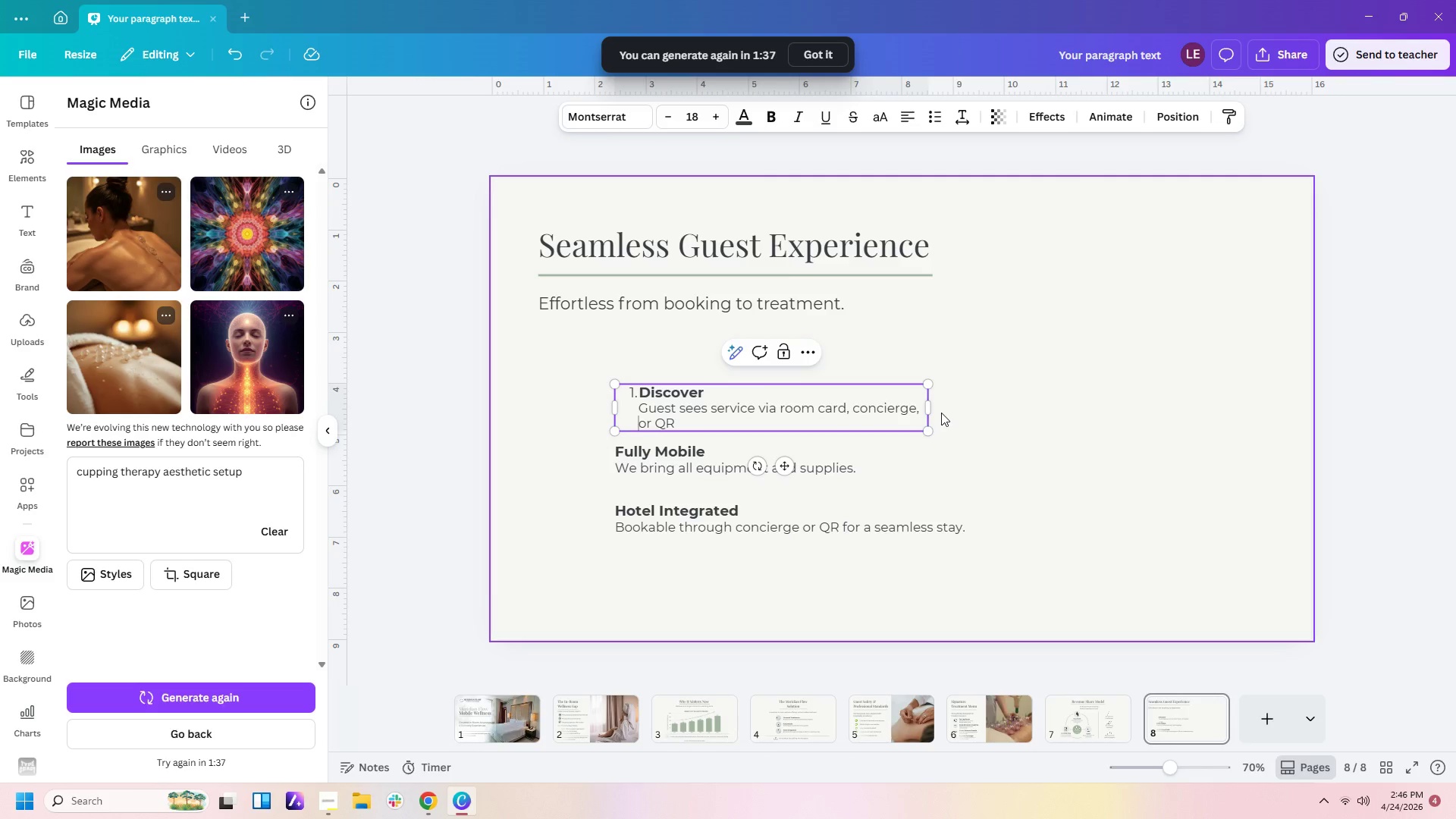 
left_click_drag(start_coordinate=[934, 410], to_coordinate=[862, 413])
 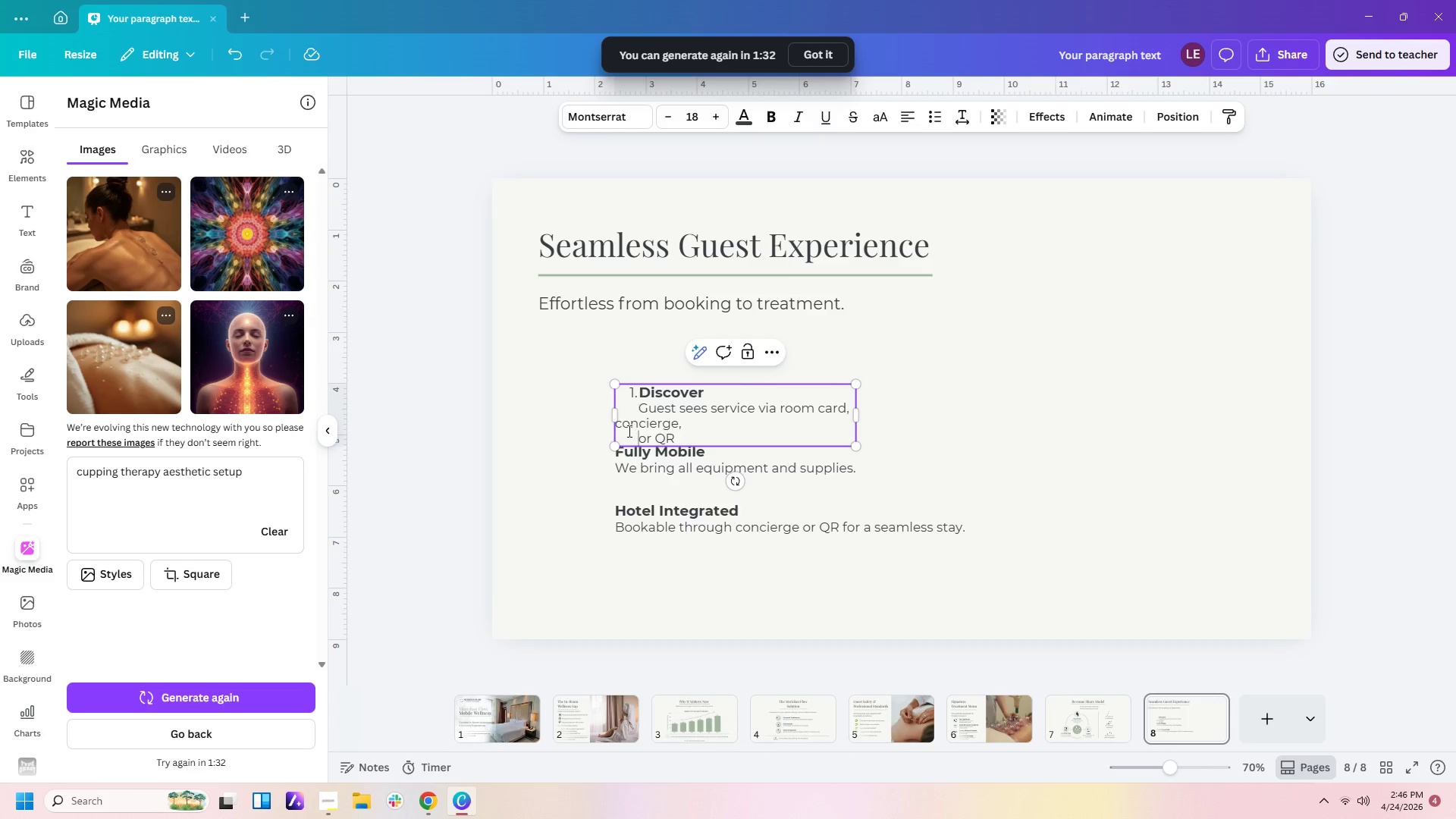 
key(Backspace)
 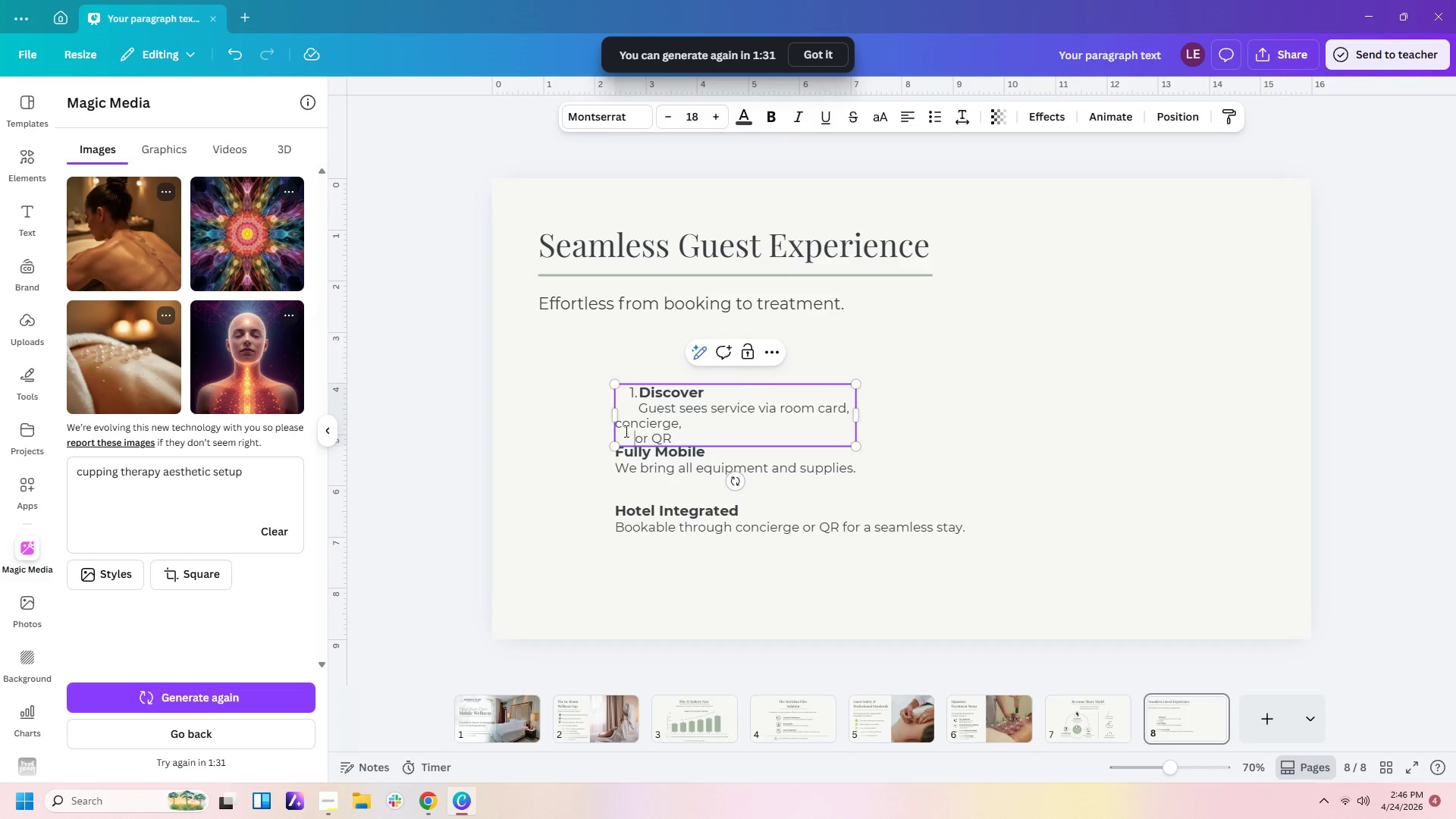 
key(Backspace)
 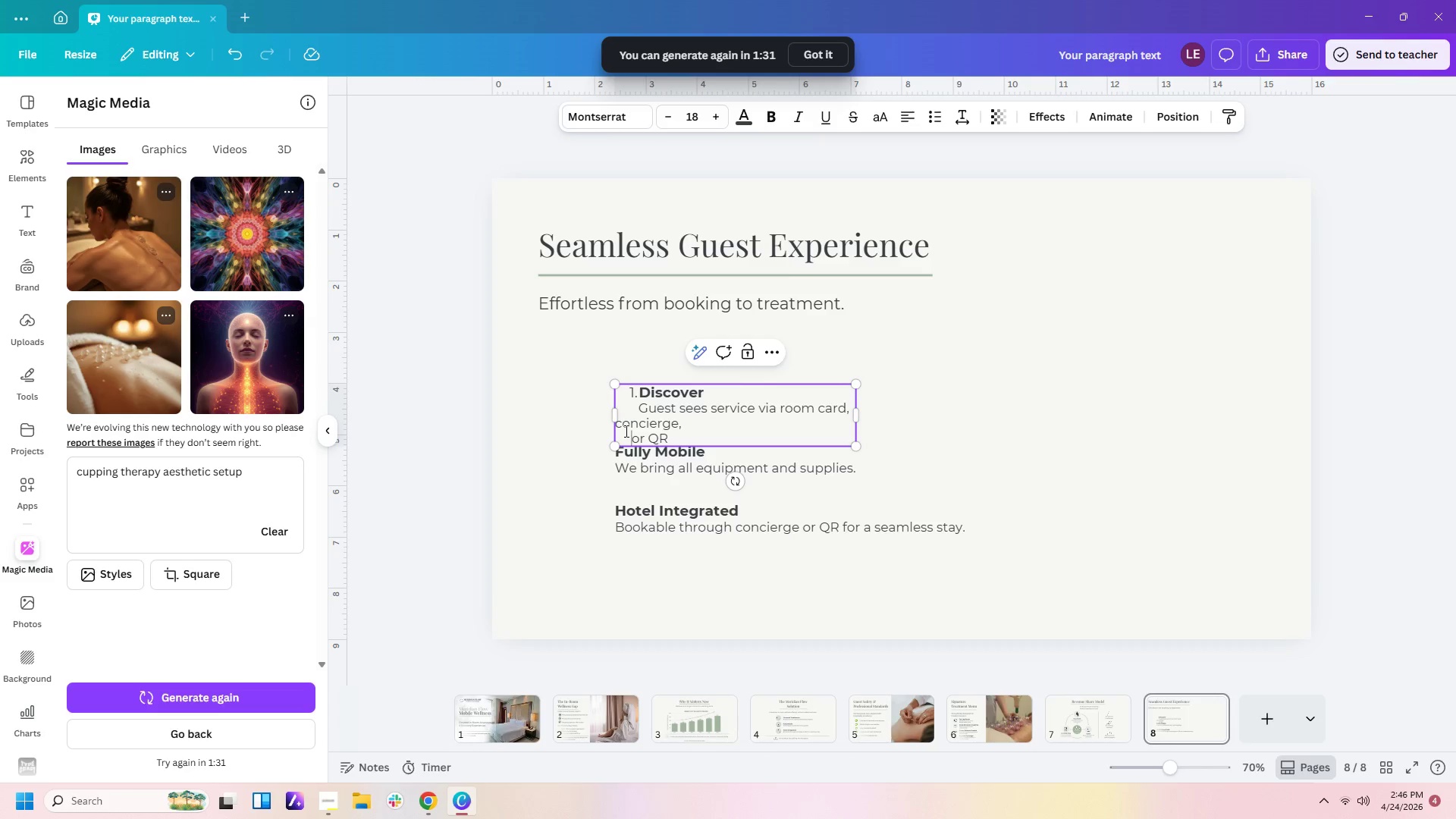 
key(Backspace)
 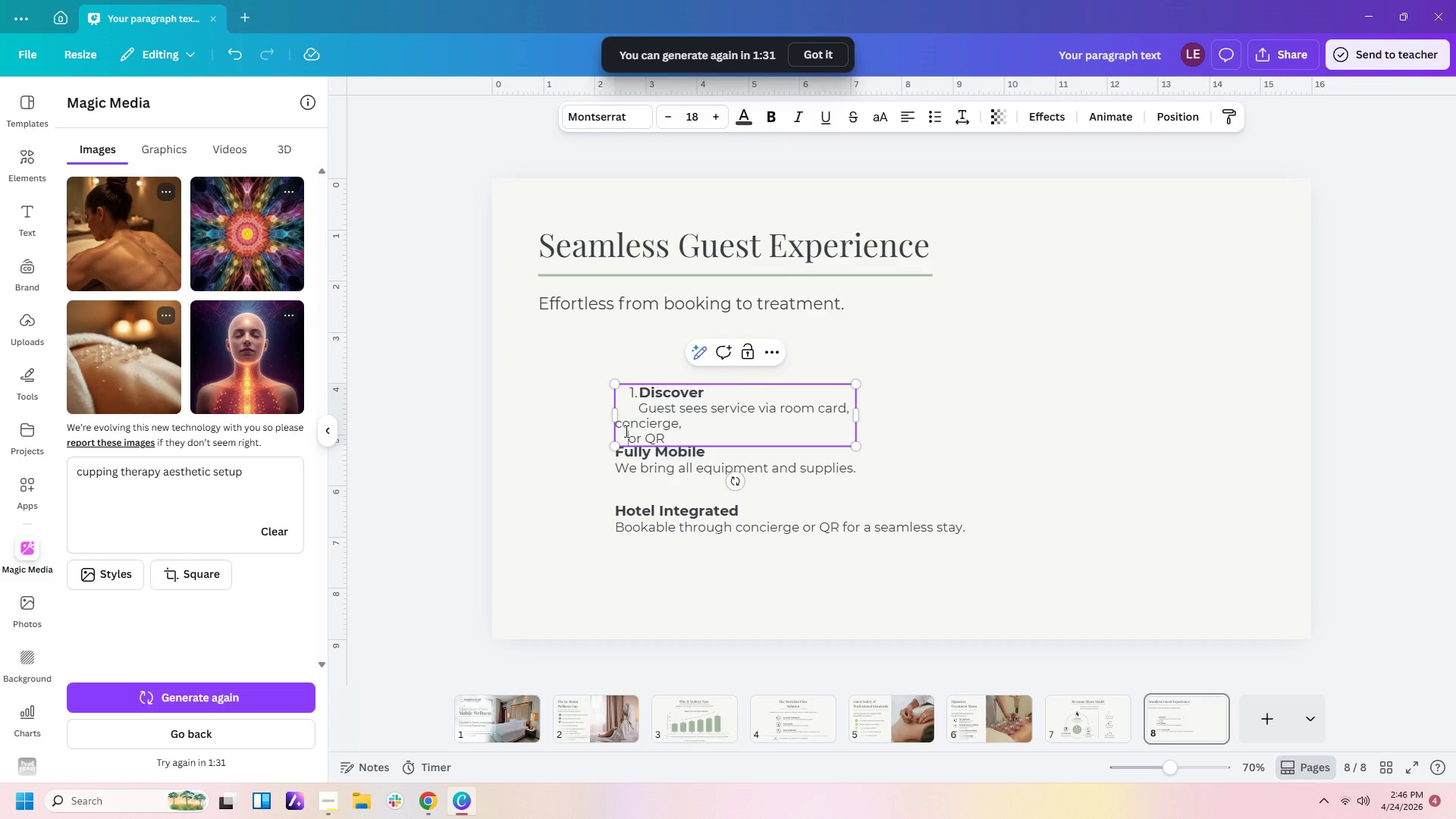 
key(Backspace)
 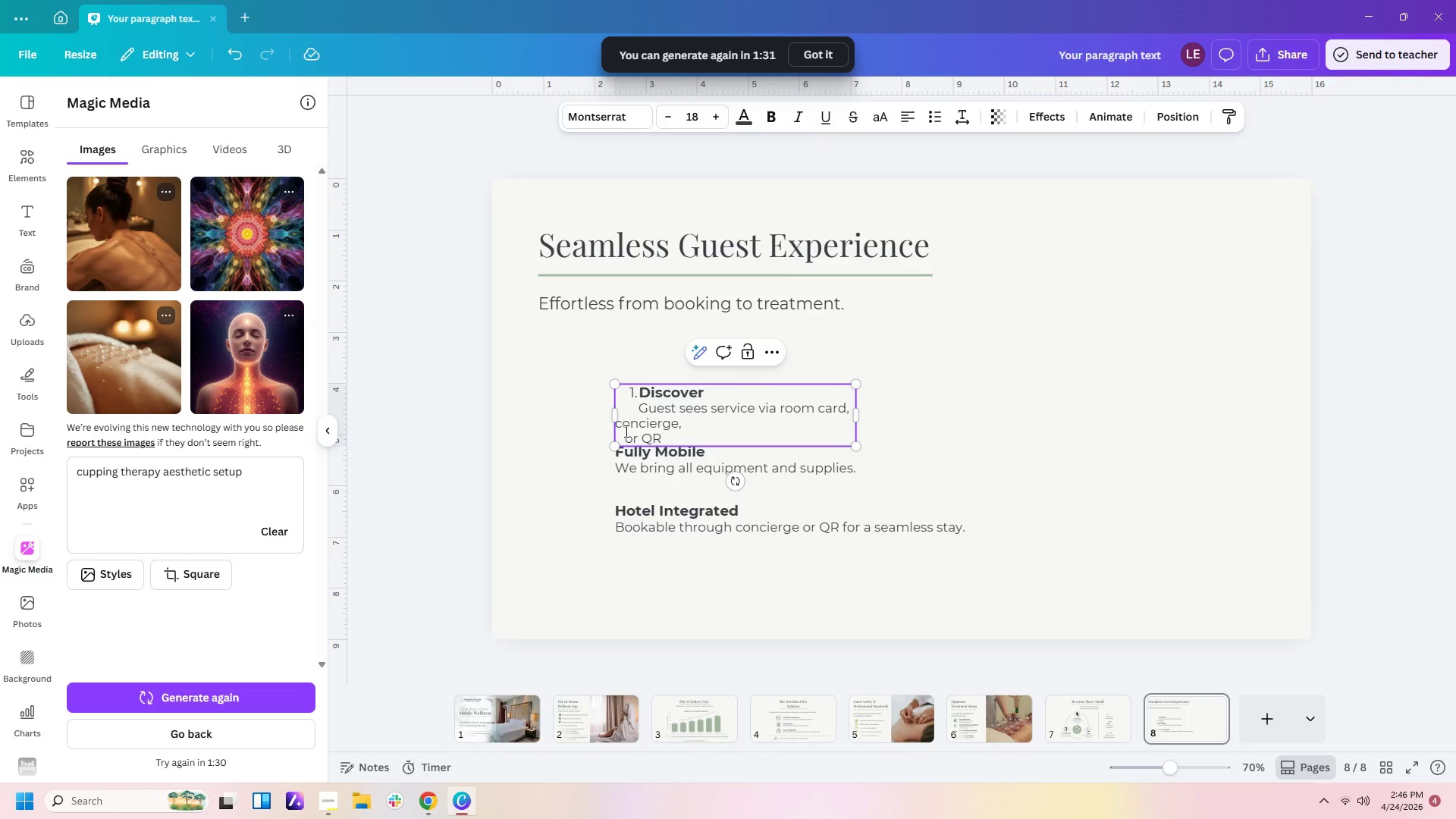 
key(Backspace)
 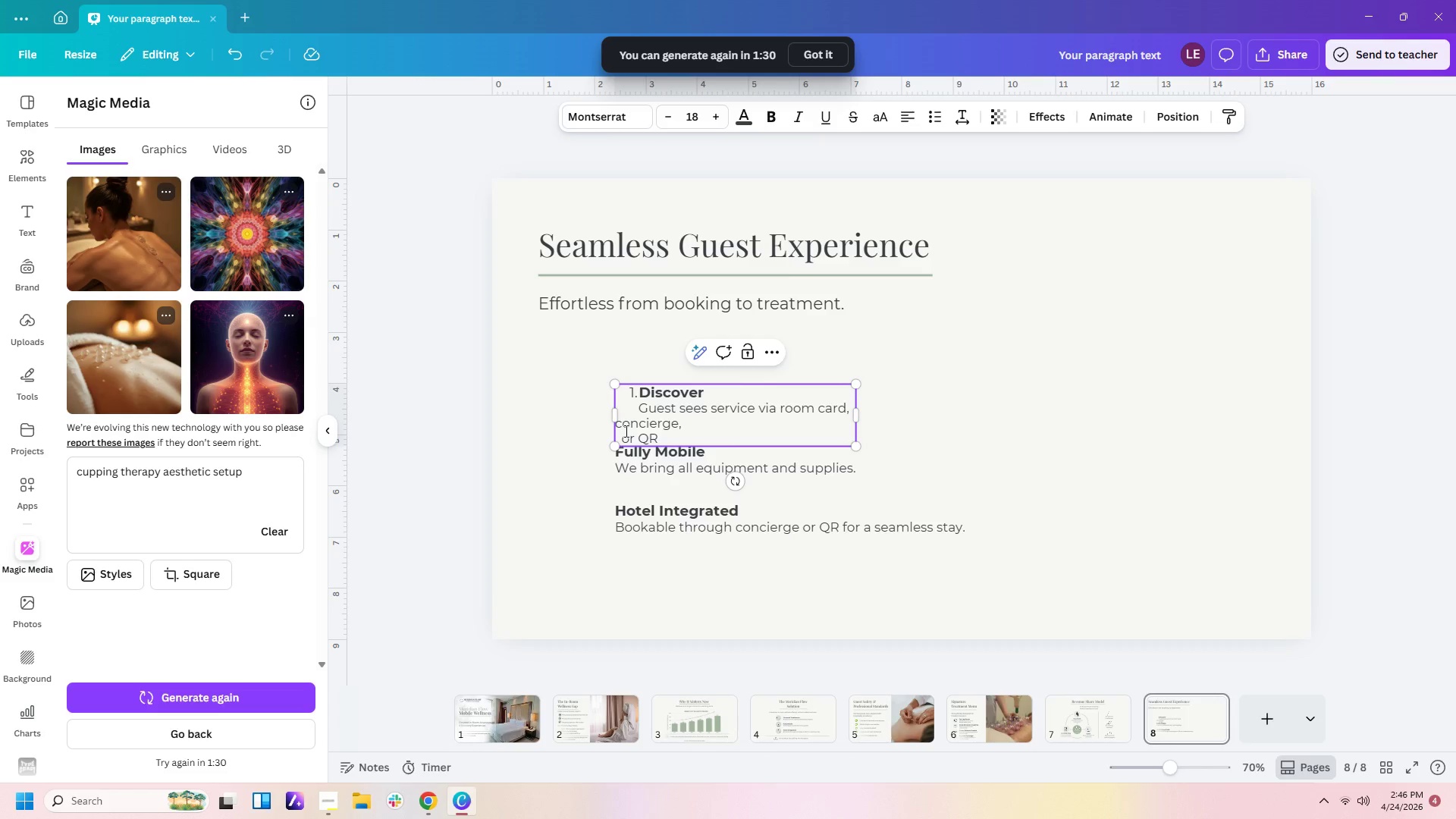 
key(Backspace)
 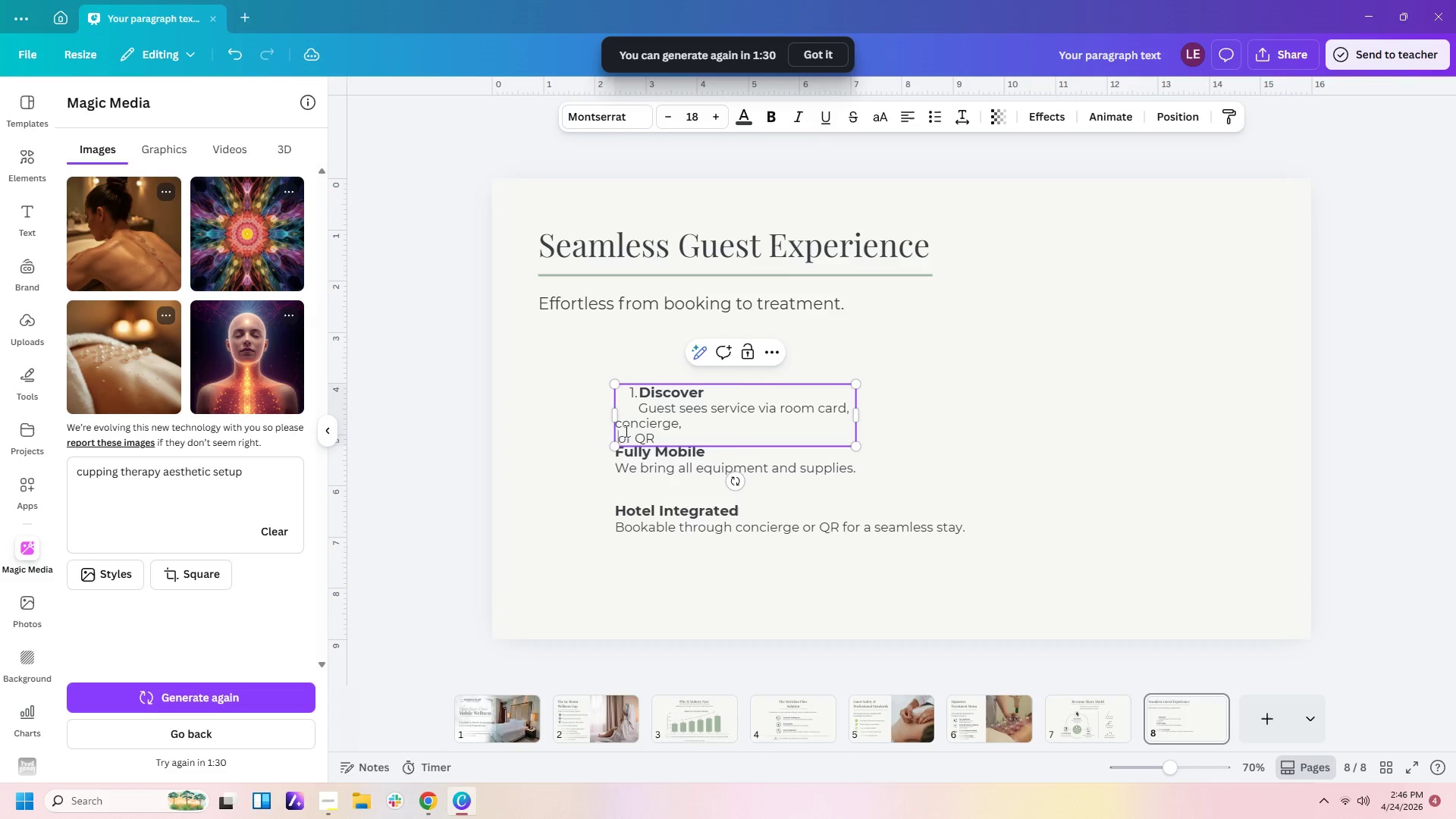 
key(Backspace)
 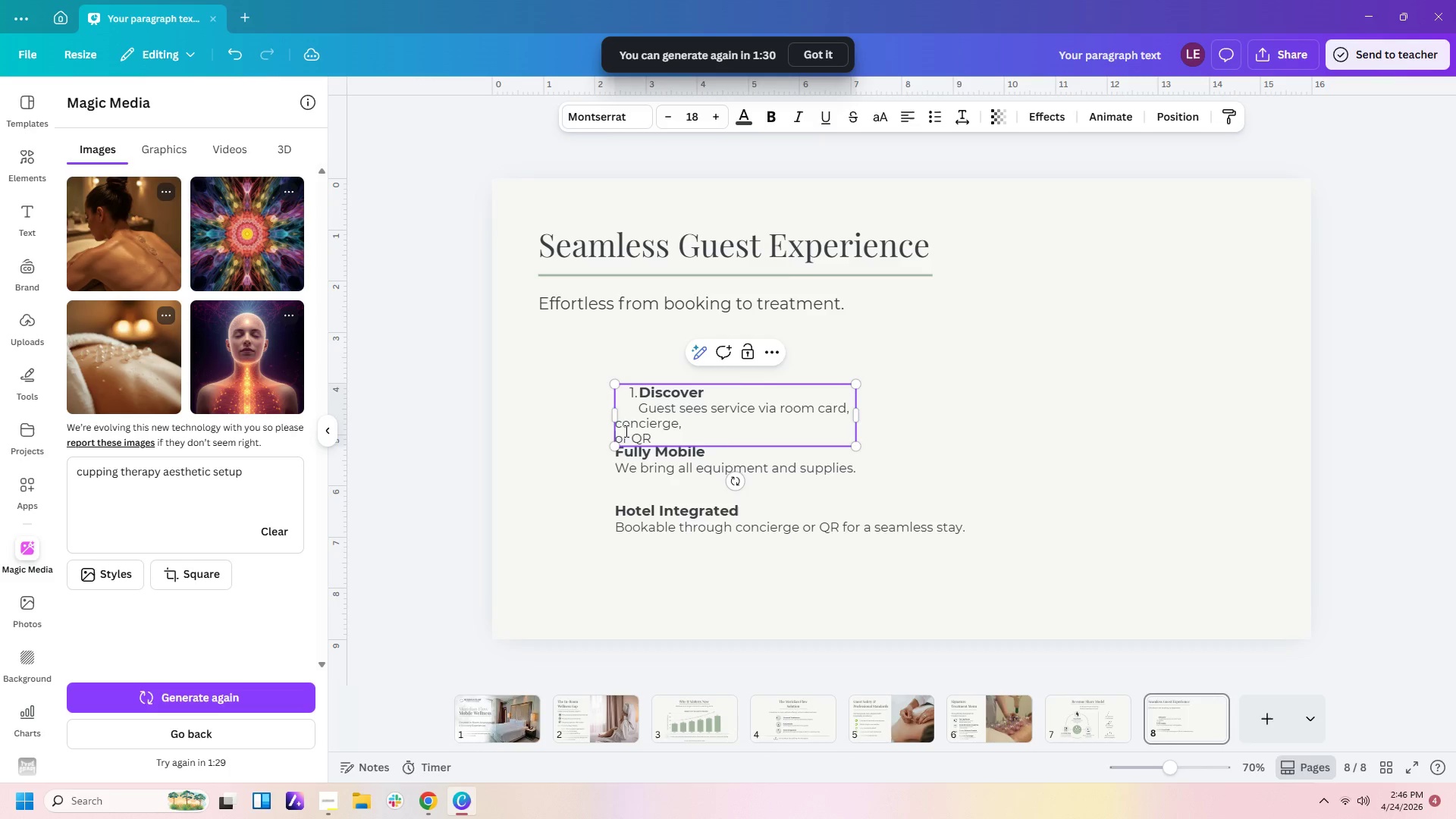 
key(Backspace)
 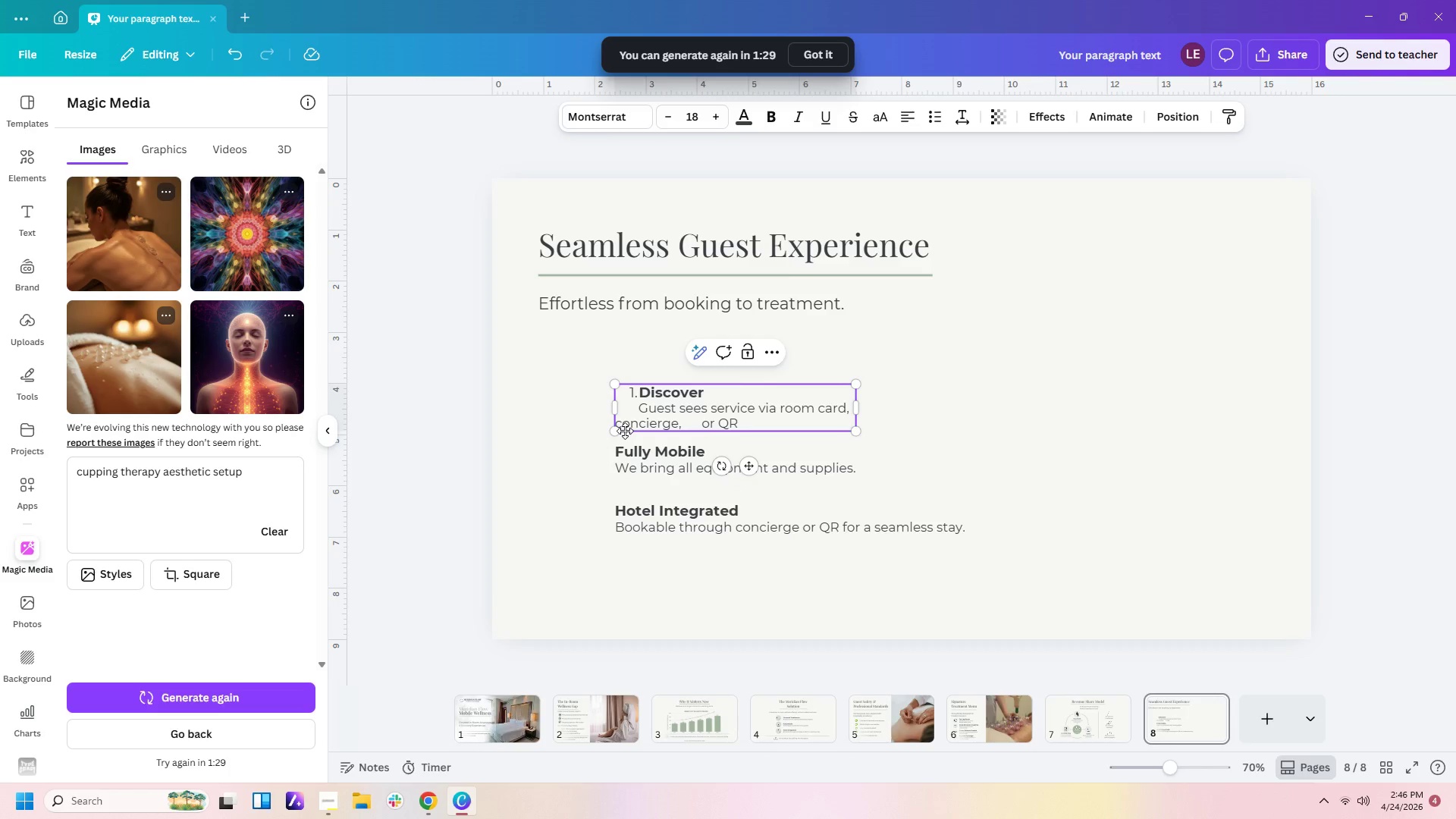 
key(Backspace)
 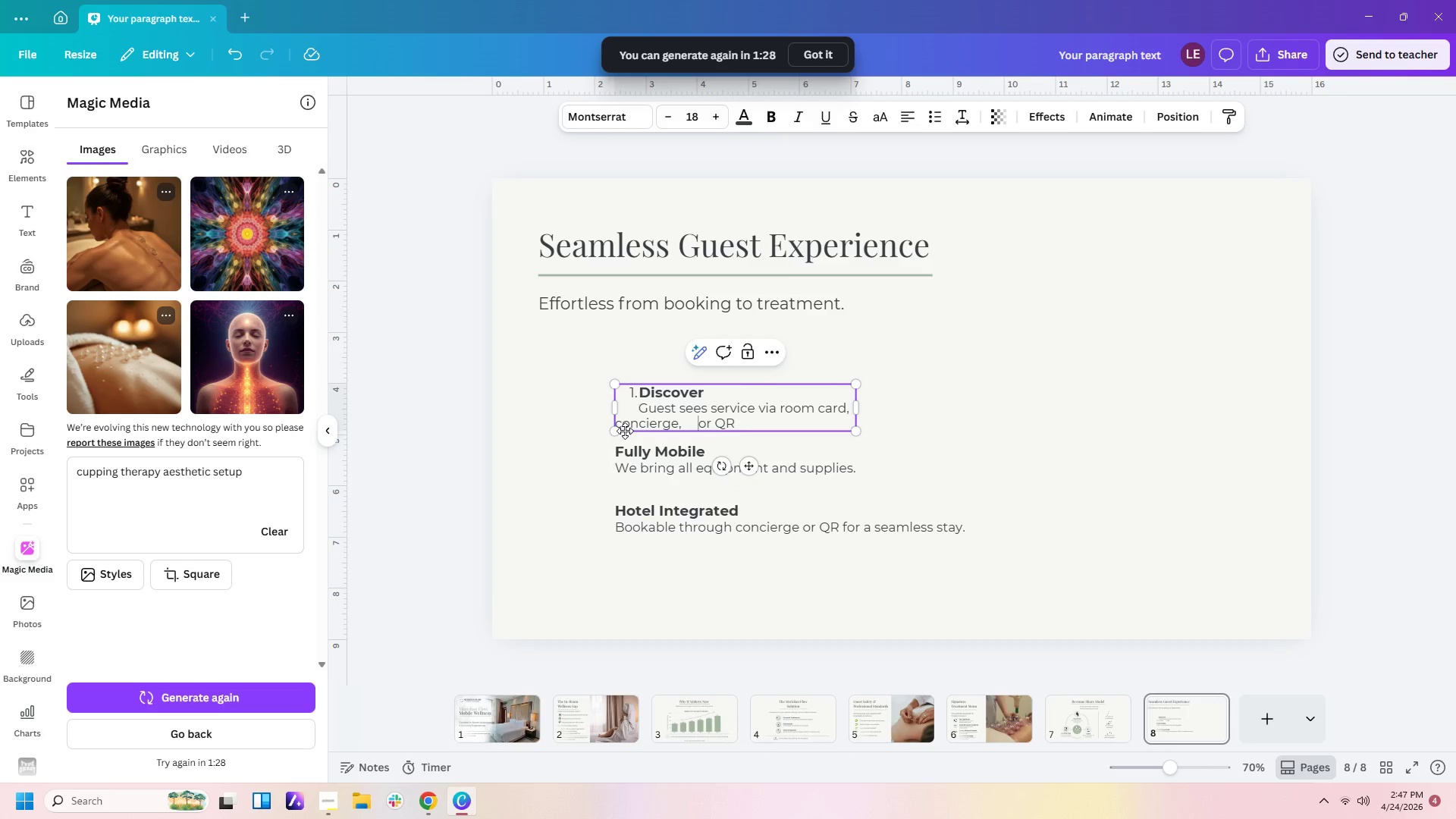 
key(Backspace)
 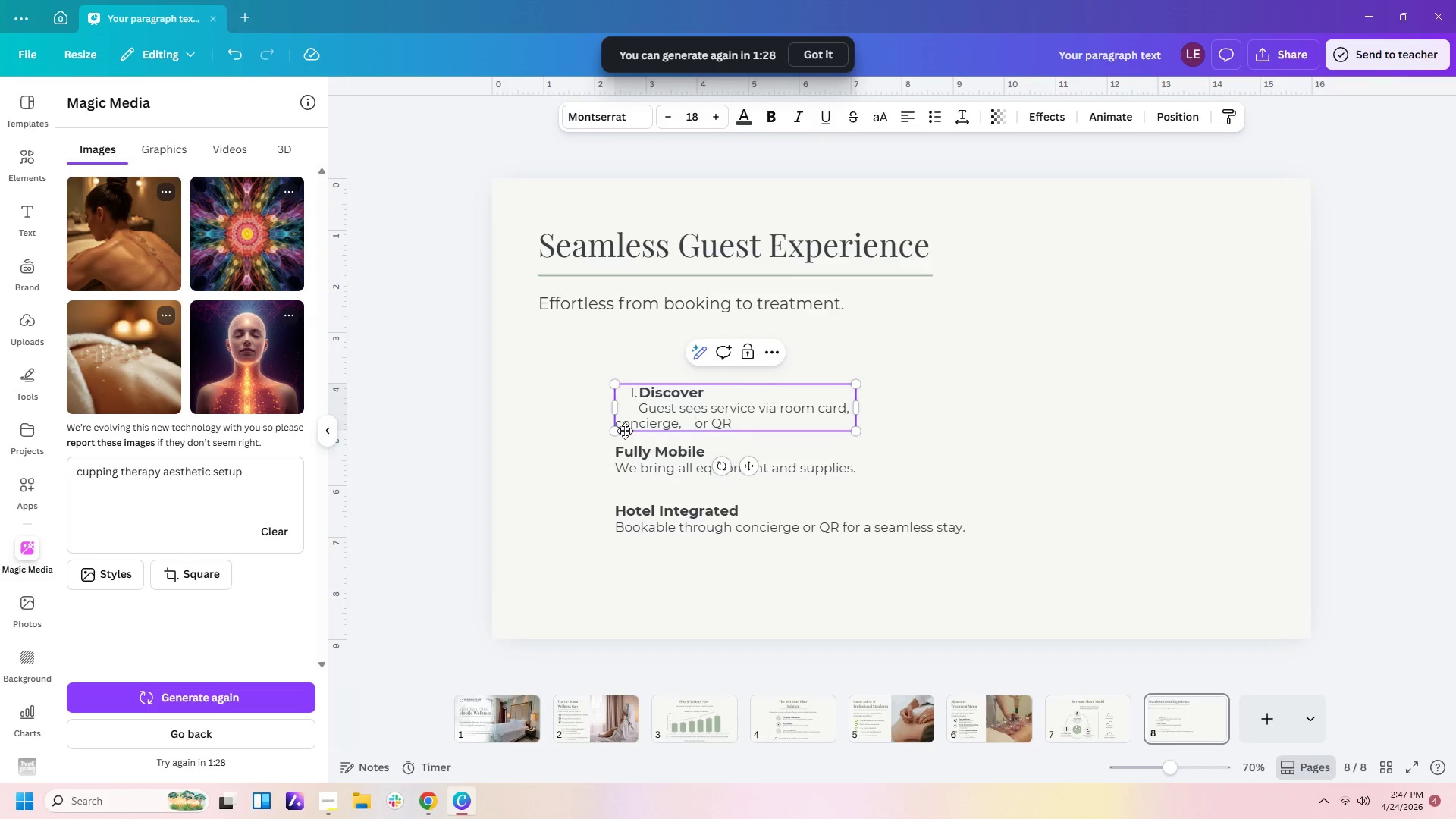 
key(Backspace)
 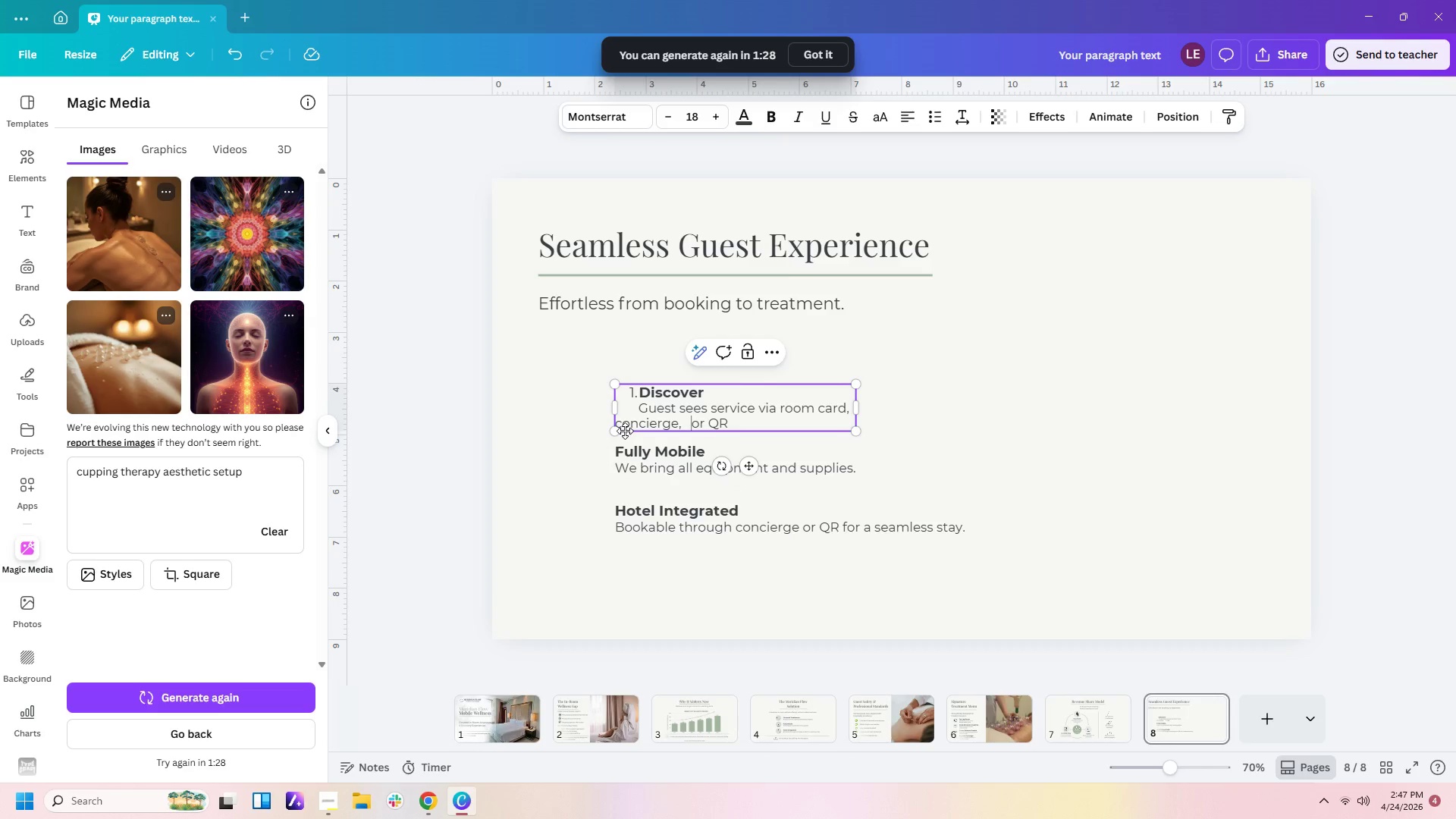 
key(Backspace)
 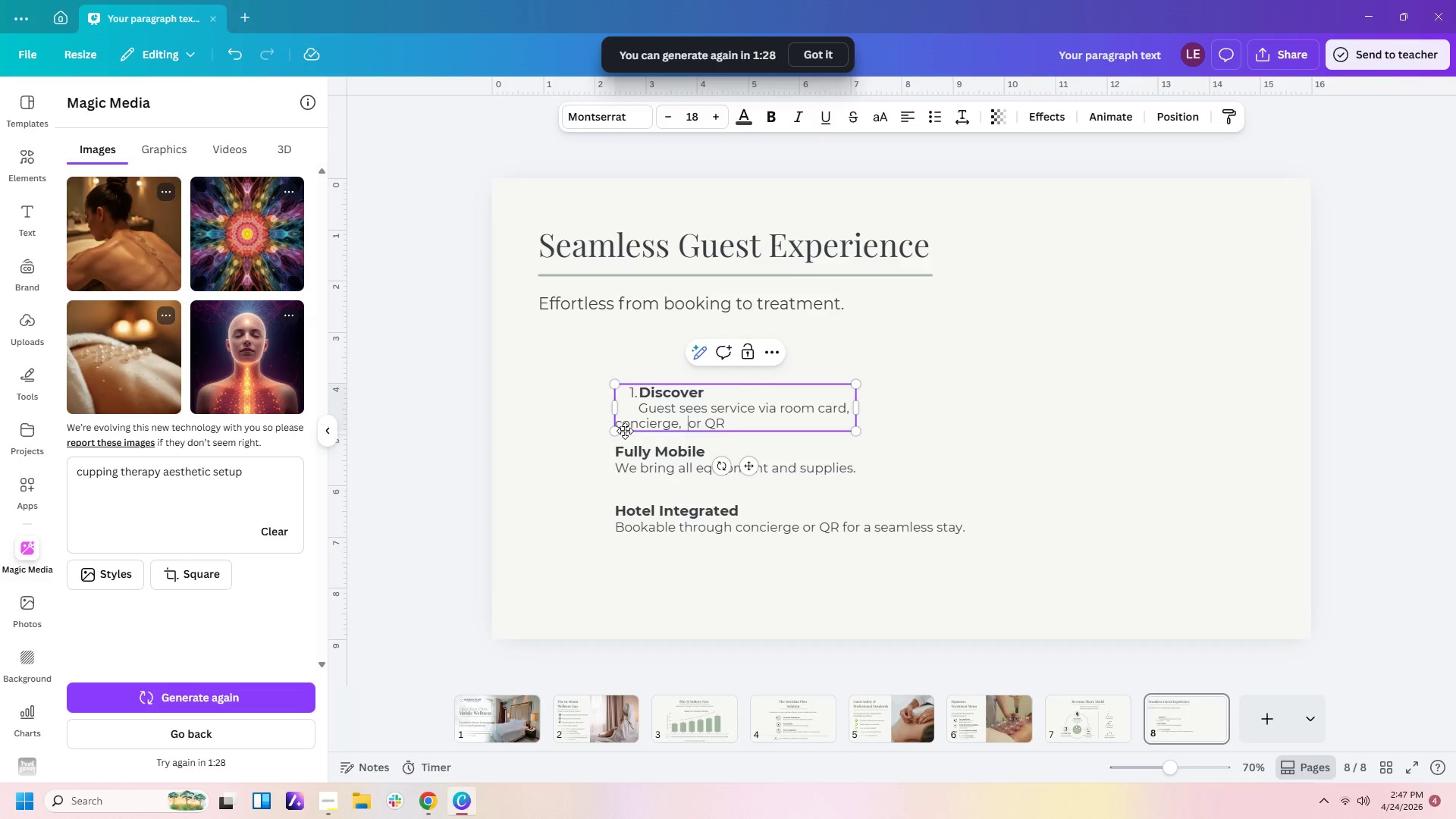 
key(Backspace)
 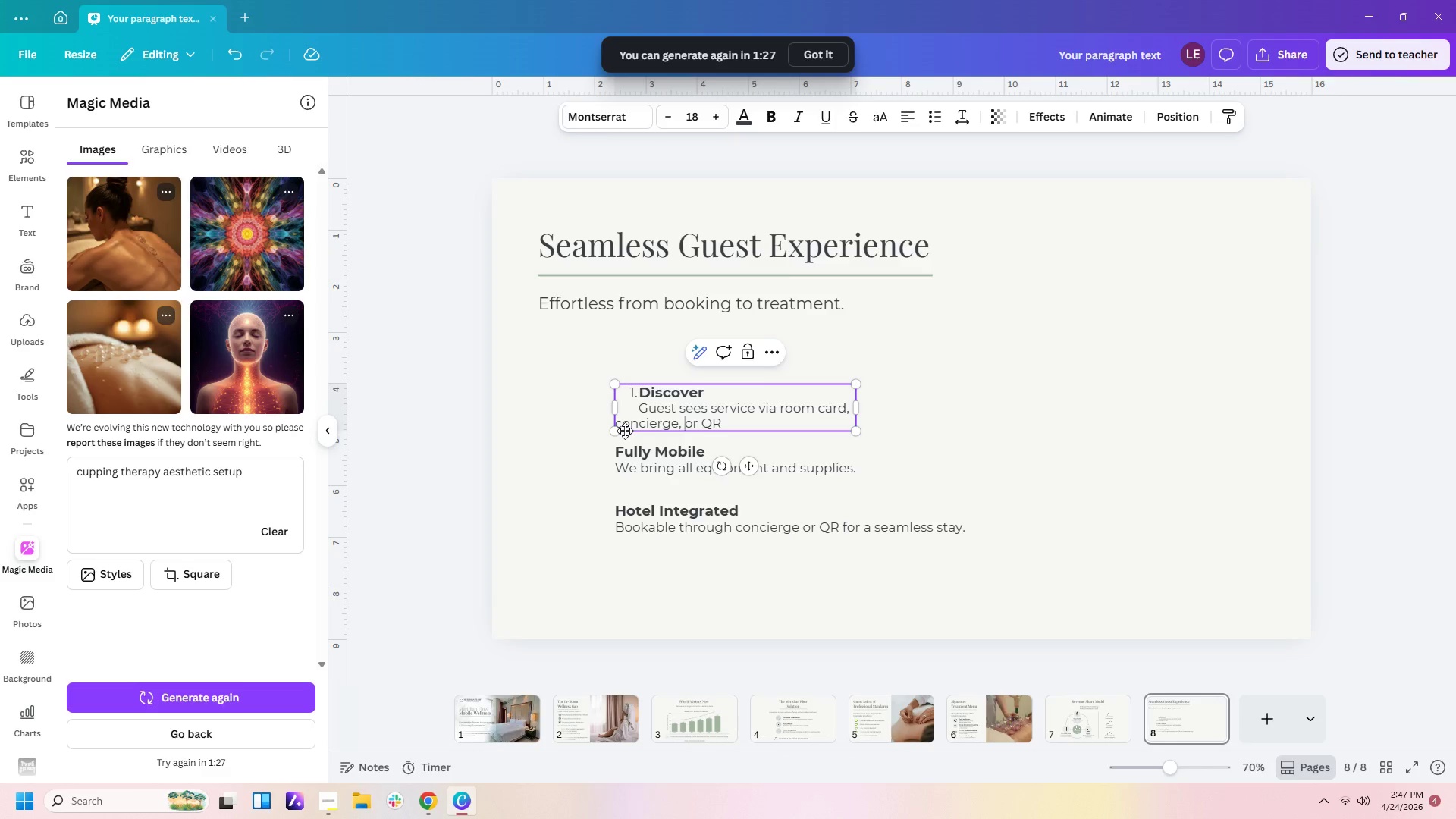 
left_click([616, 431])
 